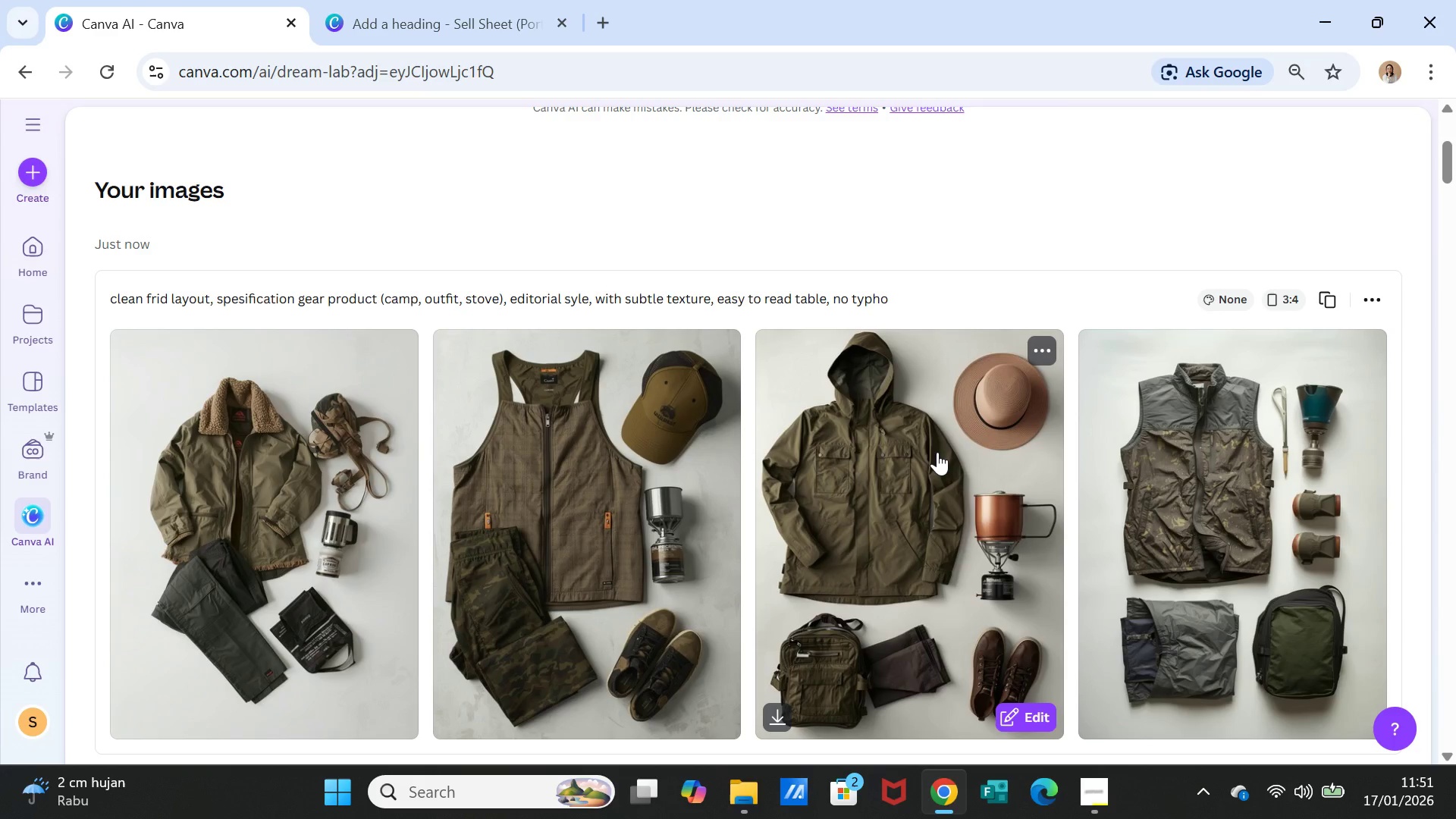 
wait(7.34)
 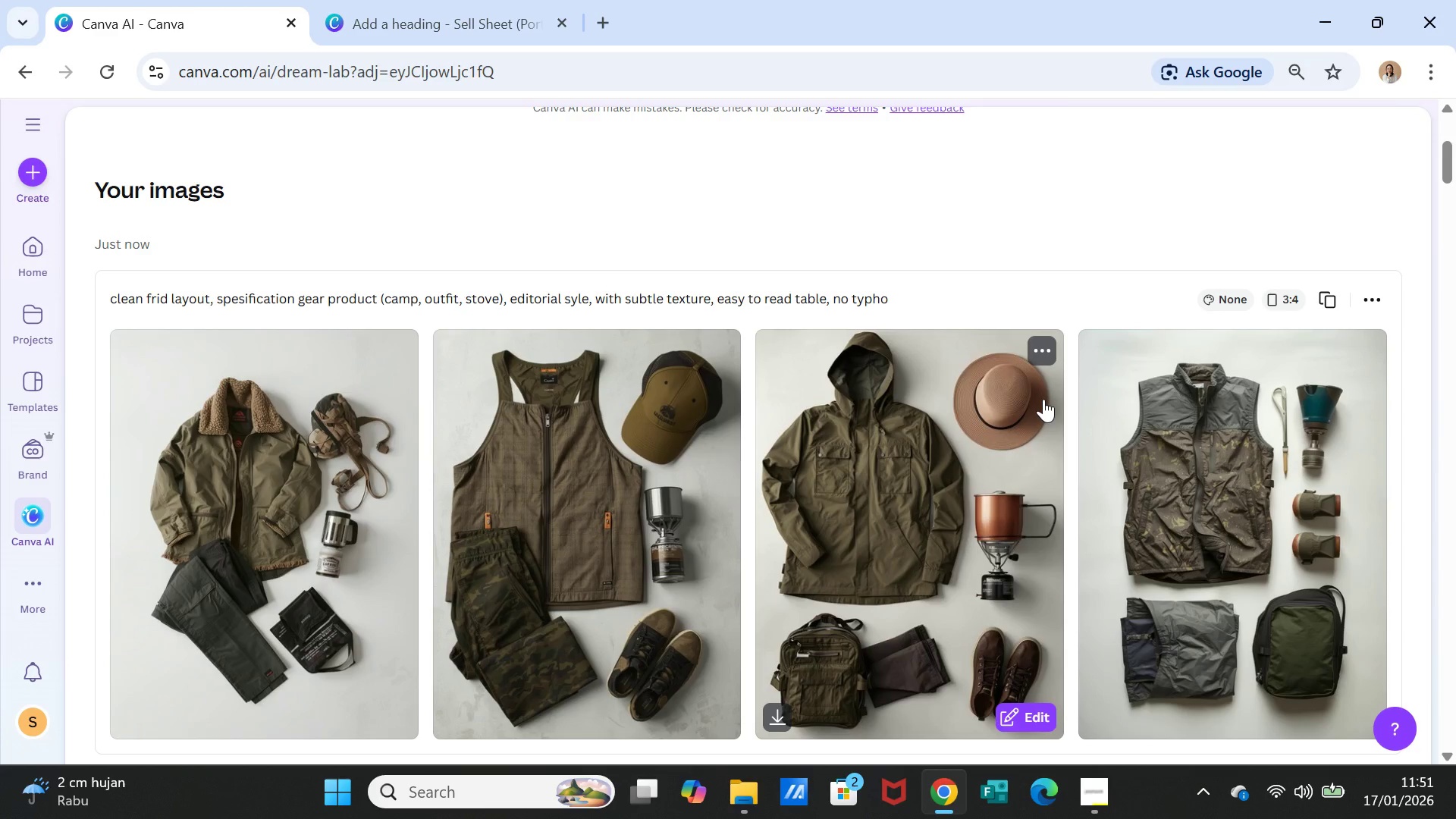 
left_click([1038, 353])
 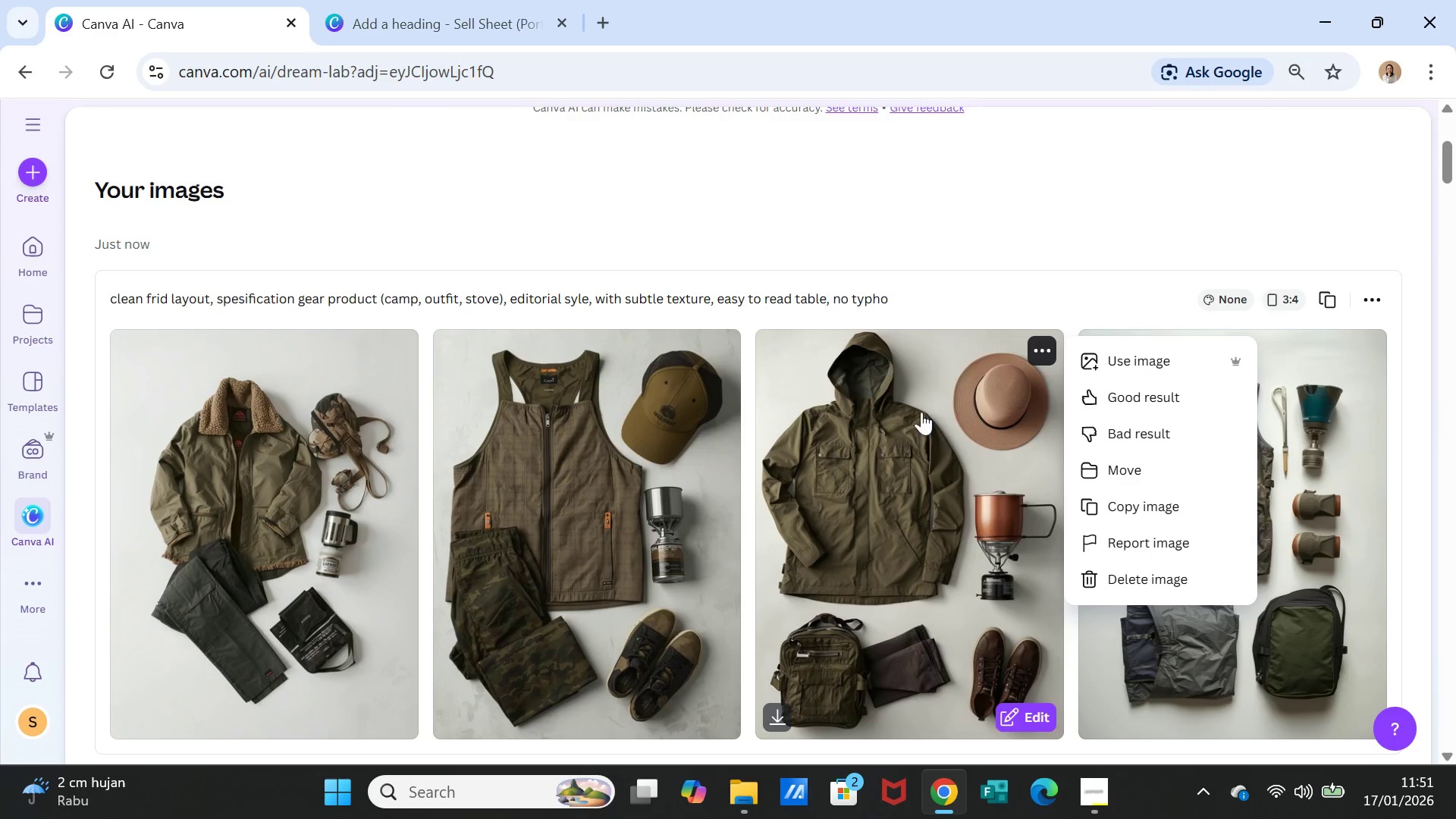 
wait(6.66)
 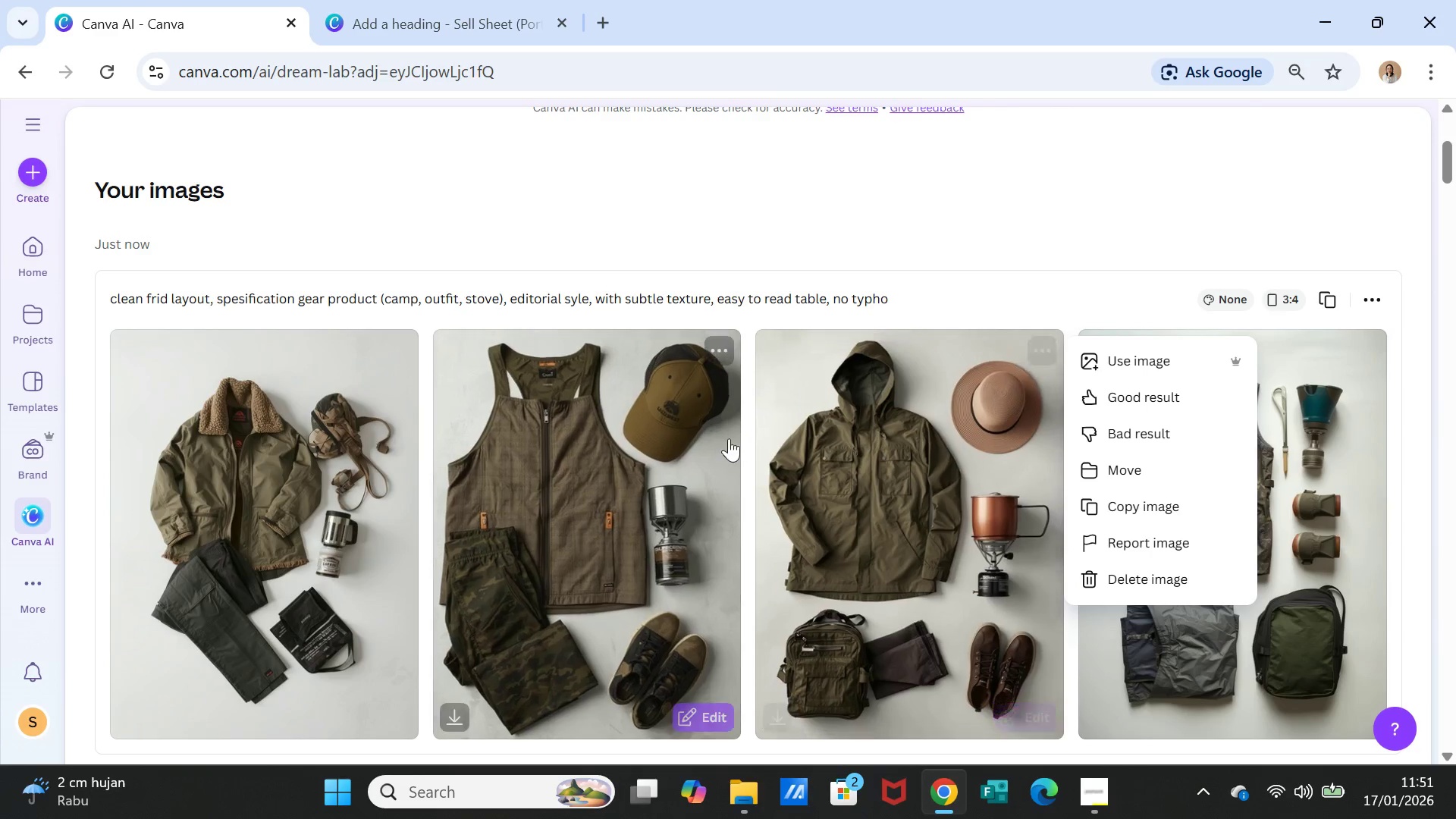 
left_click([421, 24])
 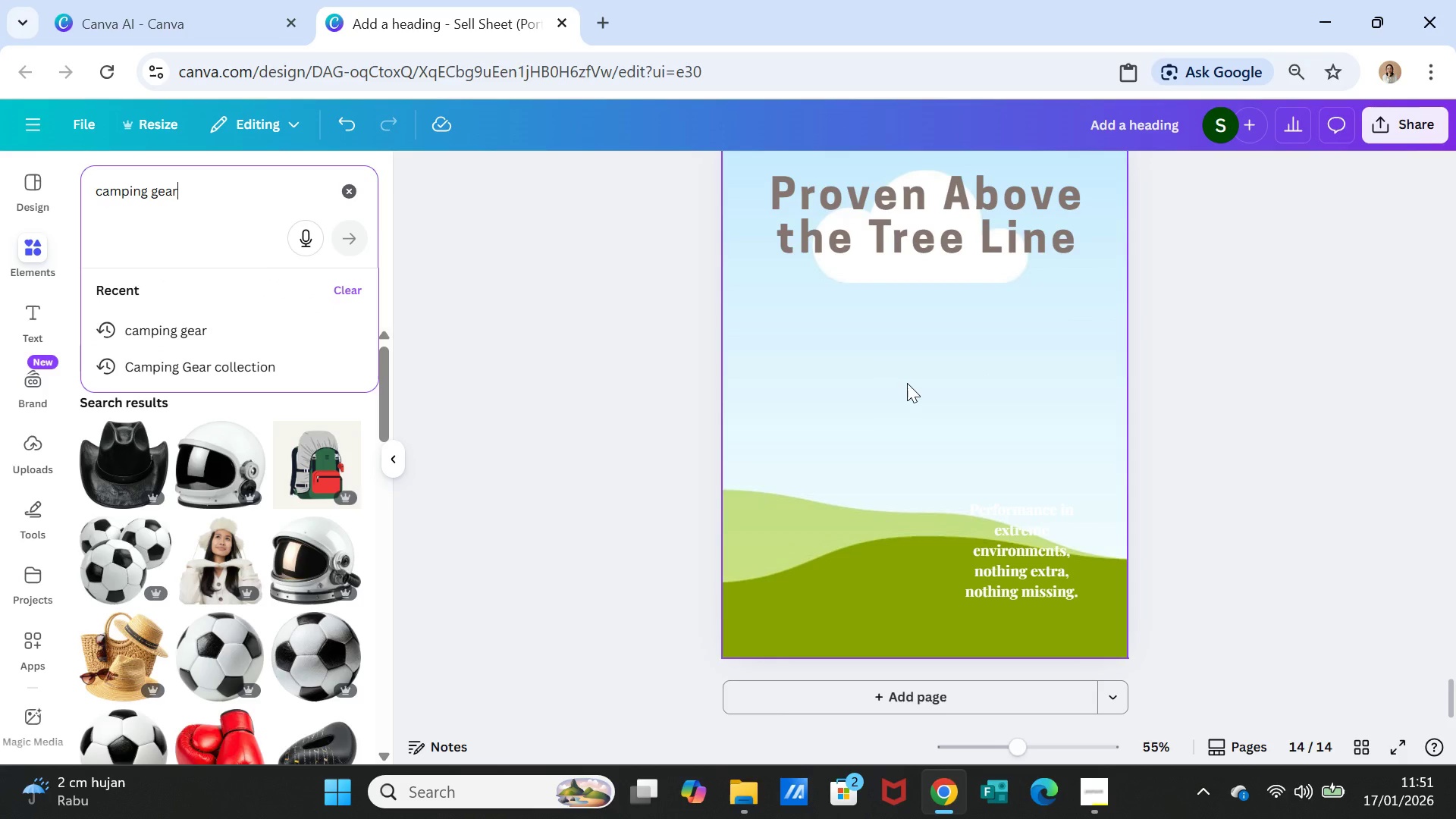 
left_click([907, 383])
 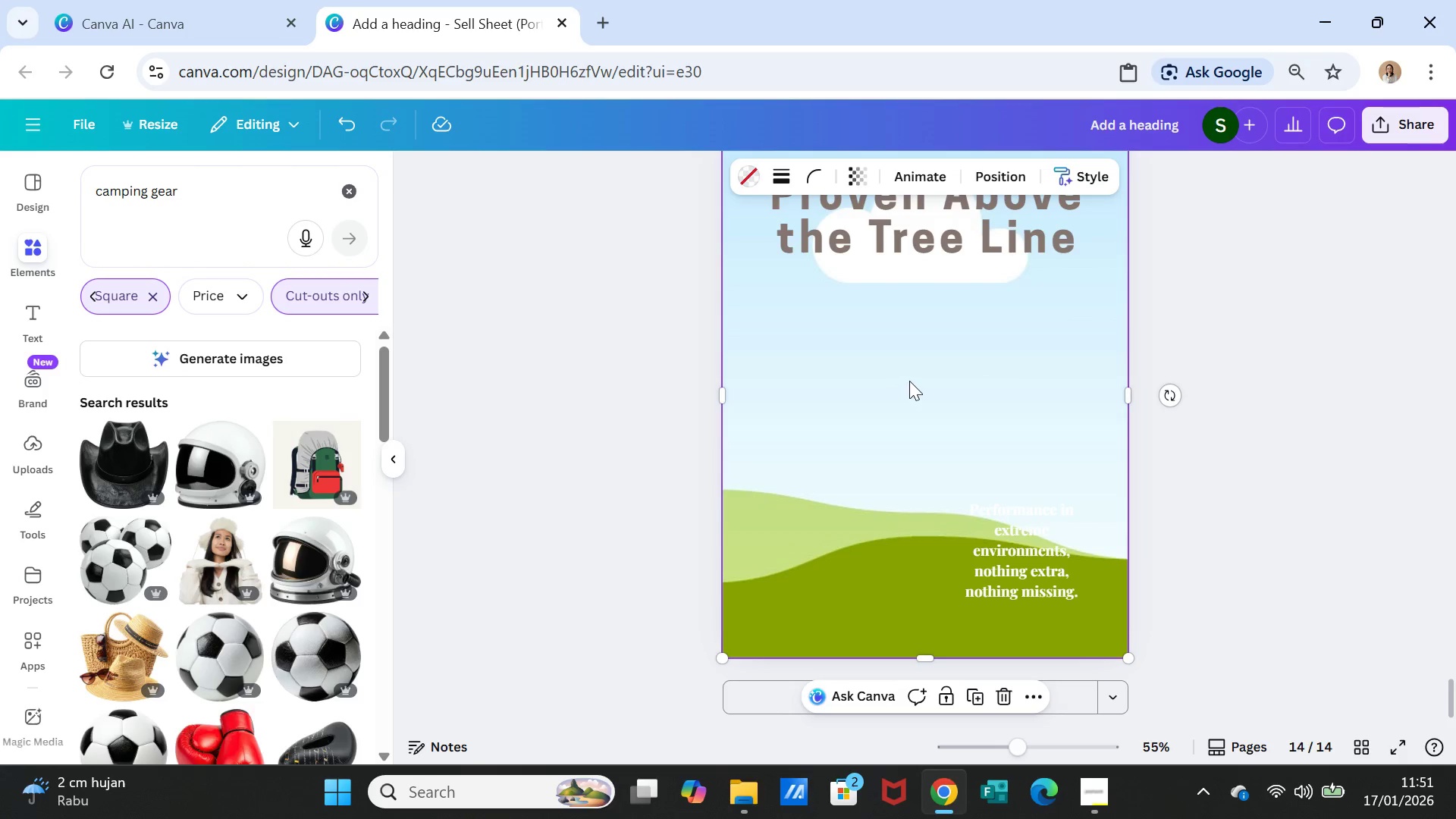 
key(Delete)
 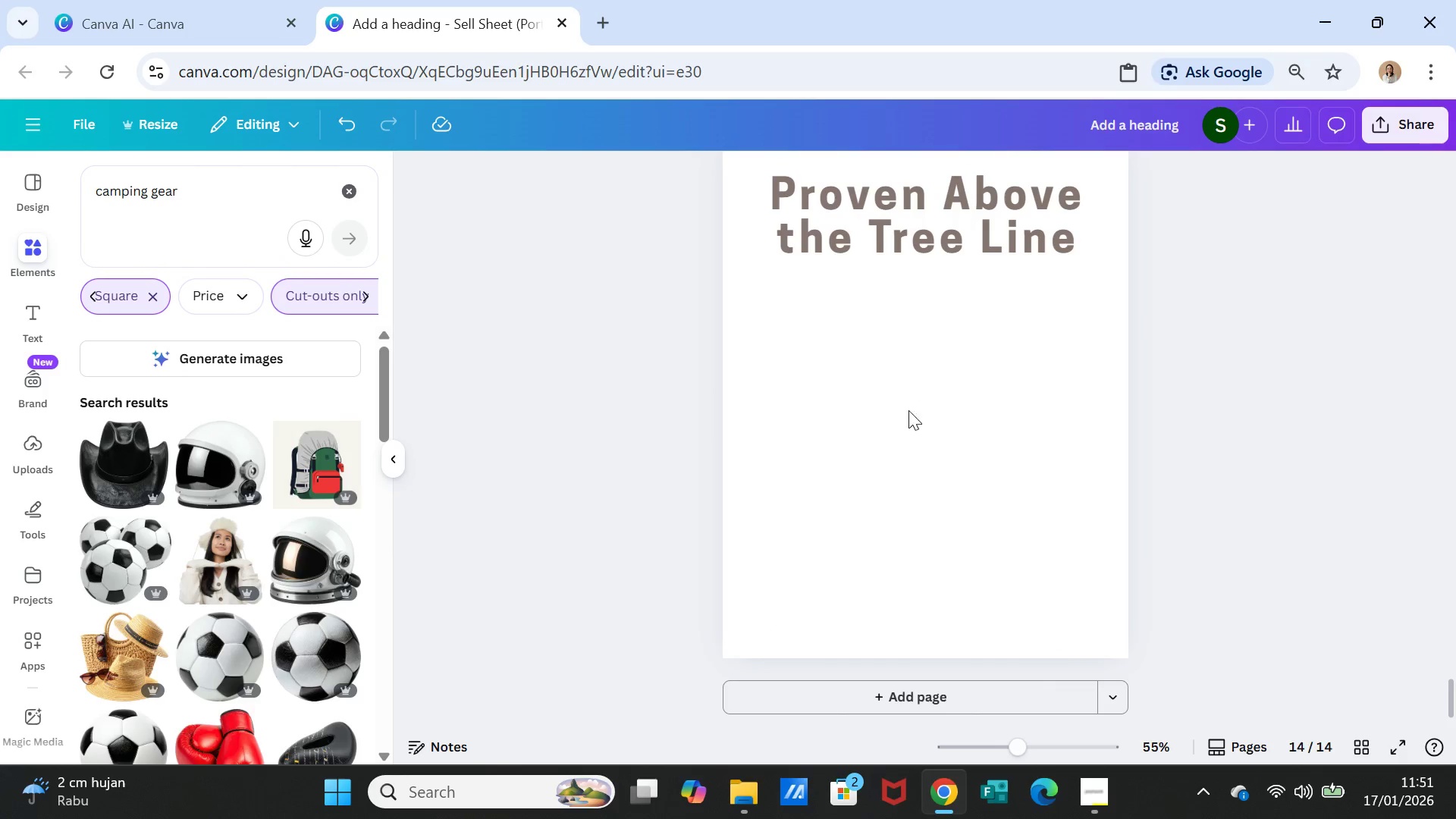 
scroll: coordinate [908, 413], scroll_direction: up, amount: 2.0
 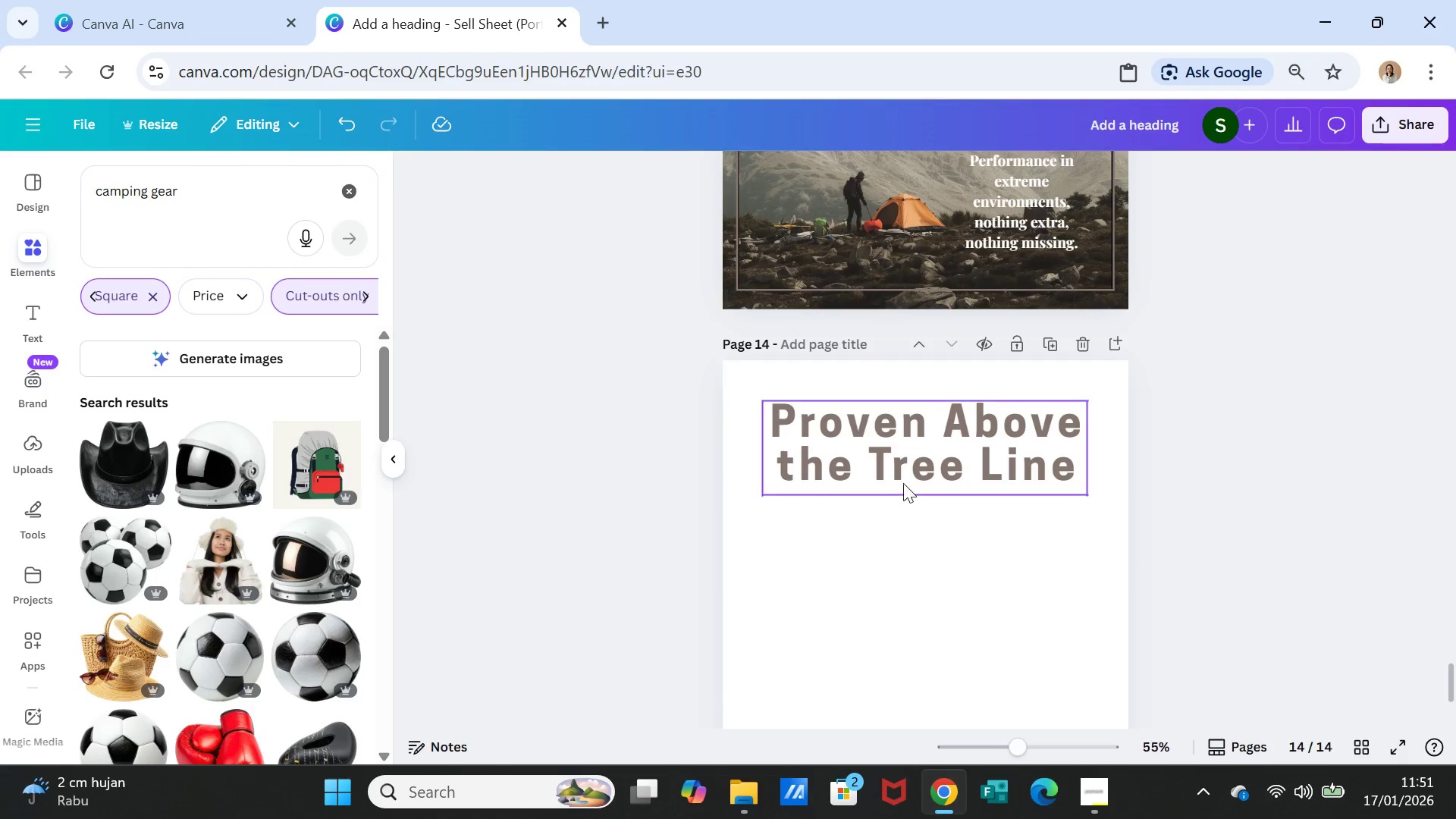 
left_click([894, 516])
 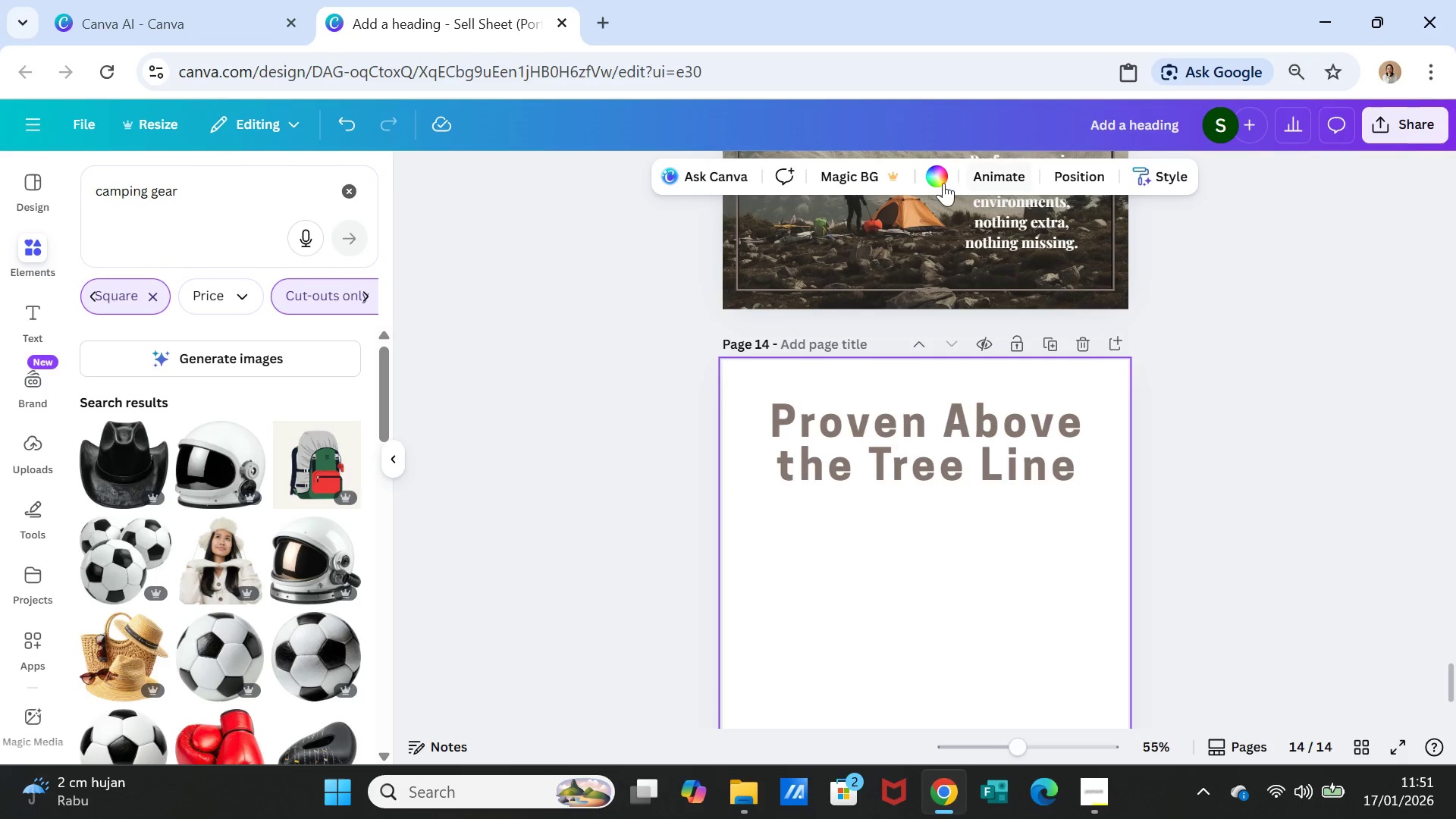 
left_click([943, 183])
 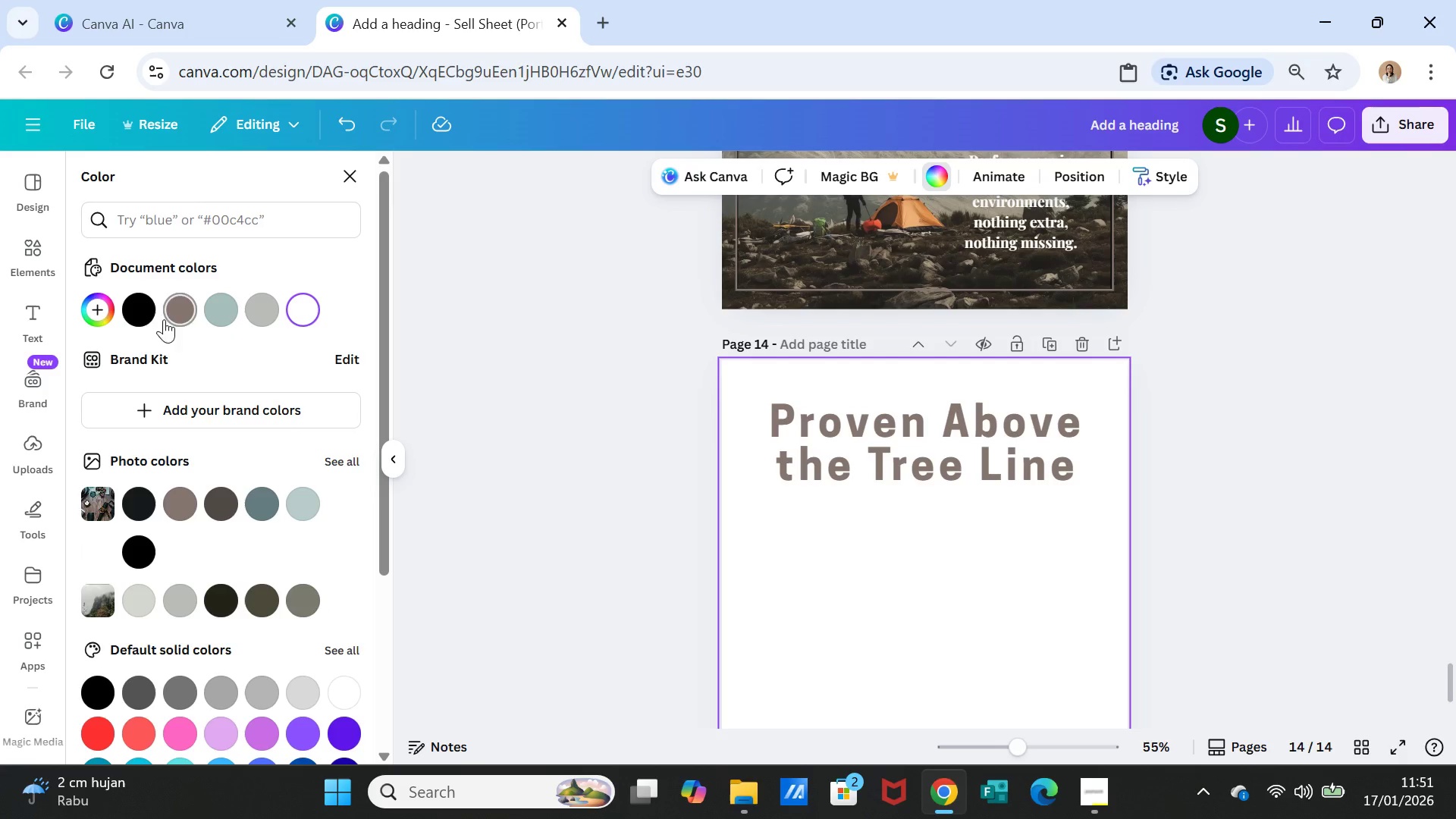 
left_click([182, 313])
 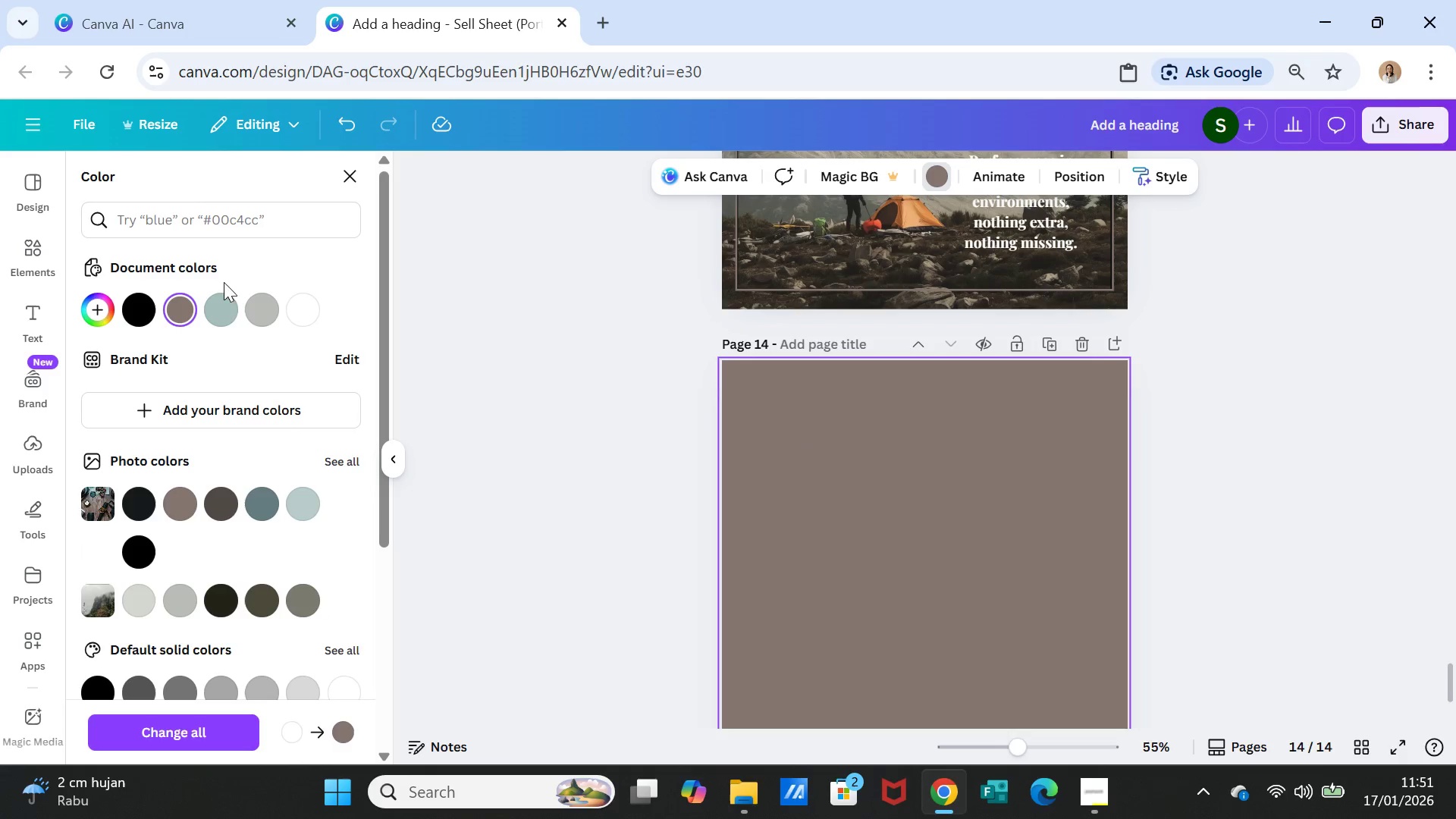 
left_click([253, 312])
 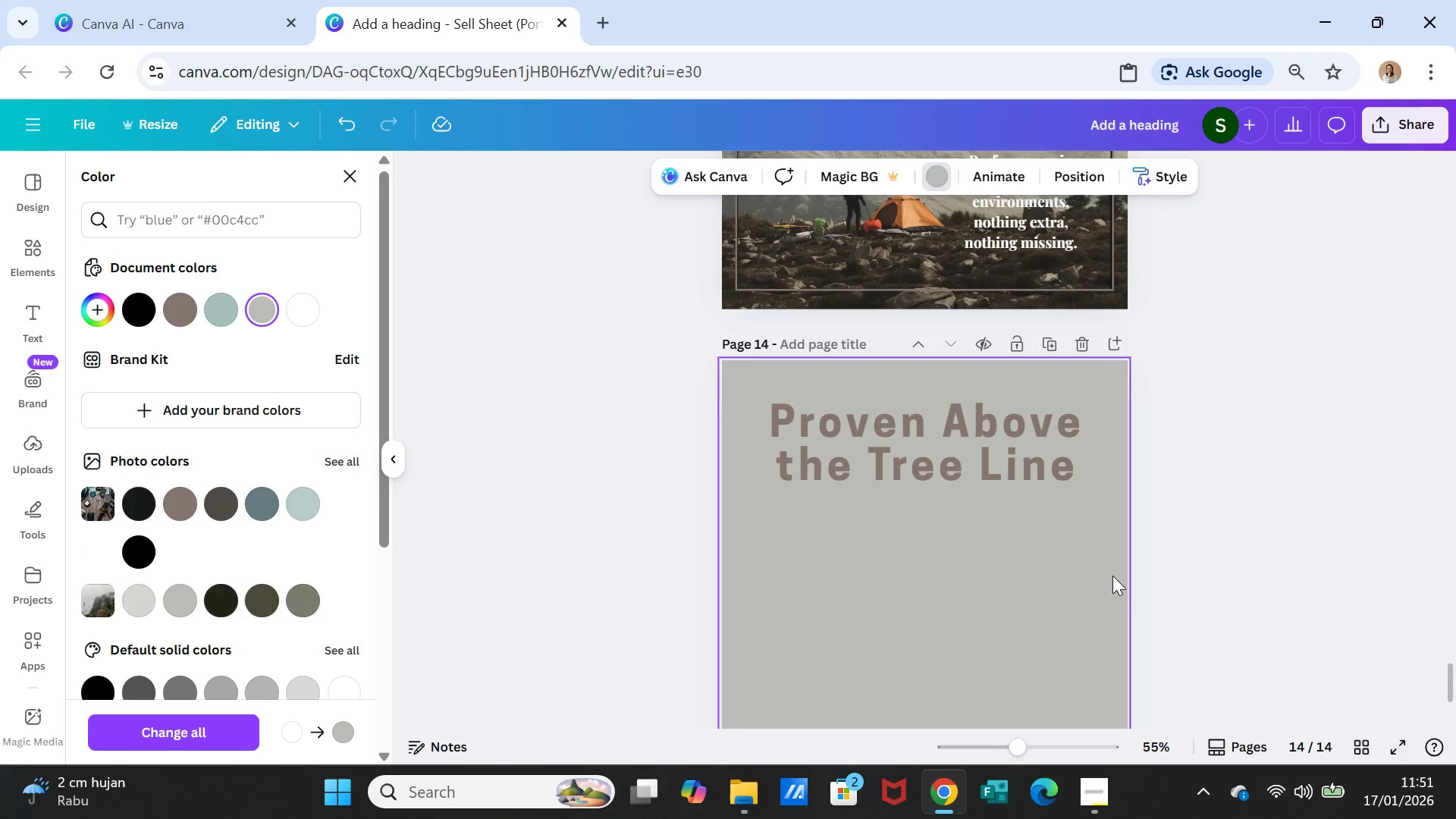 
scroll: coordinate [1034, 585], scroll_direction: down, amount: 2.0
 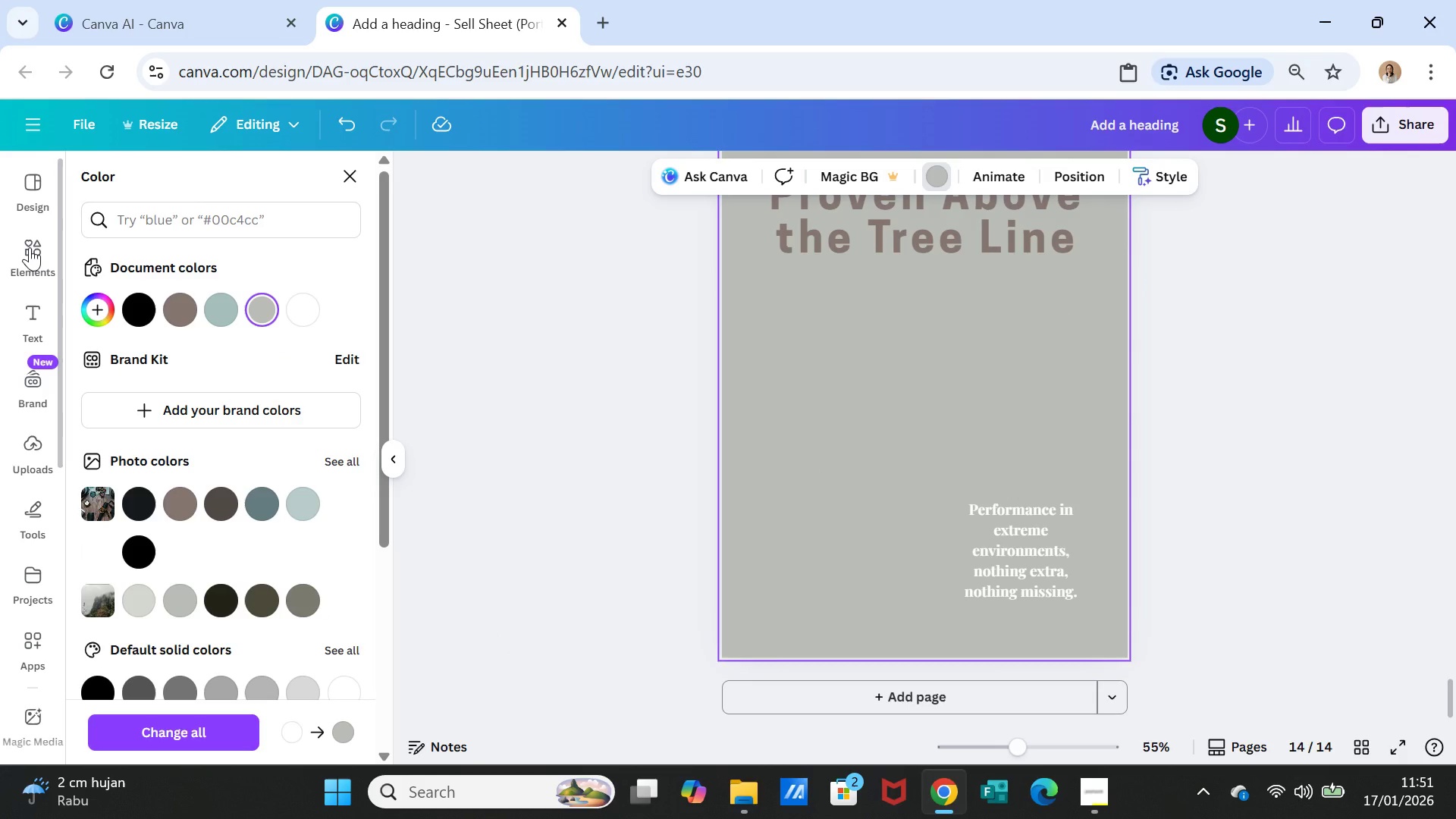 
left_click([30, 247])
 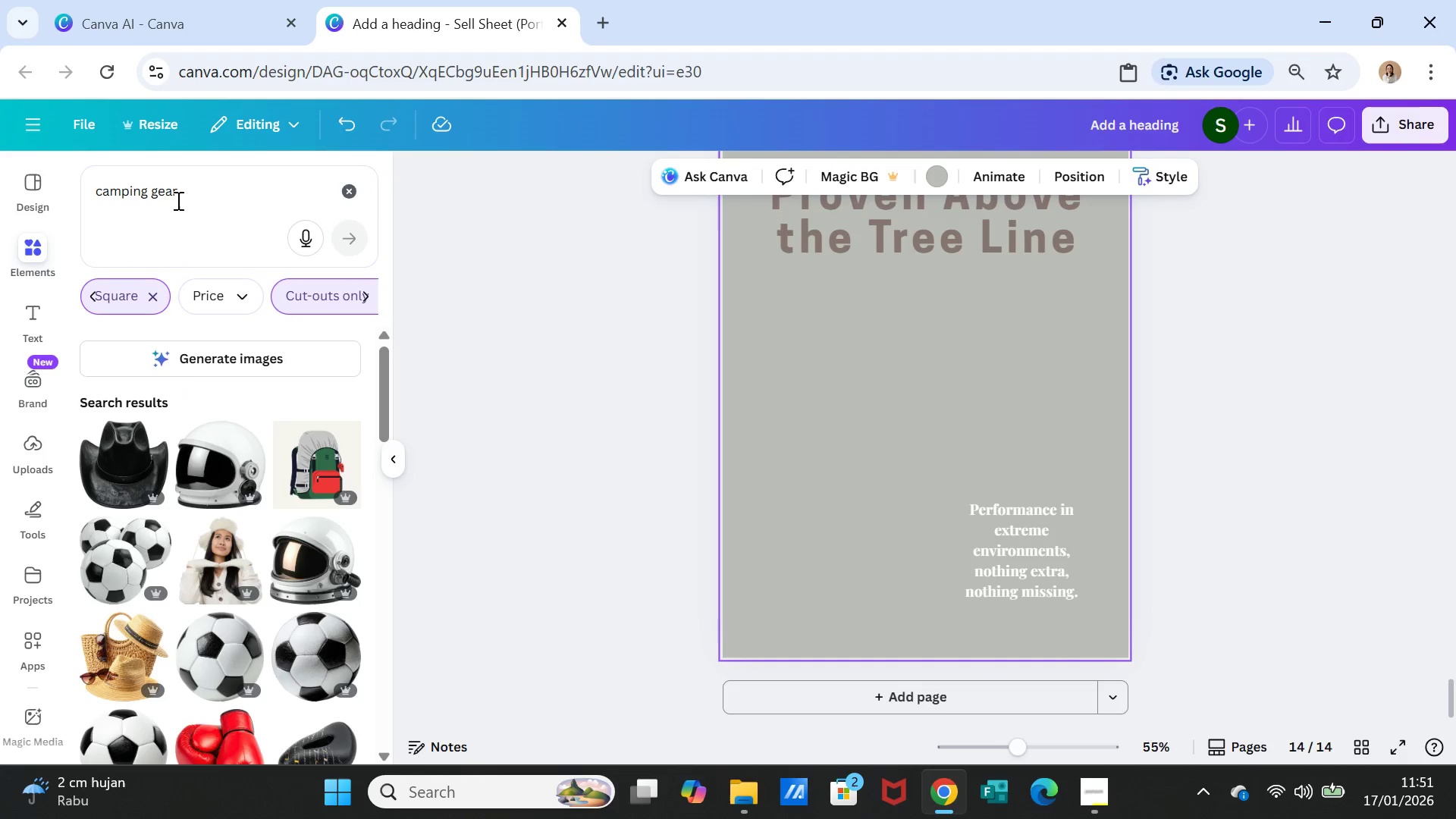 
left_click_drag(start_coordinate=[181, 190], to_coordinate=[16, 187])
 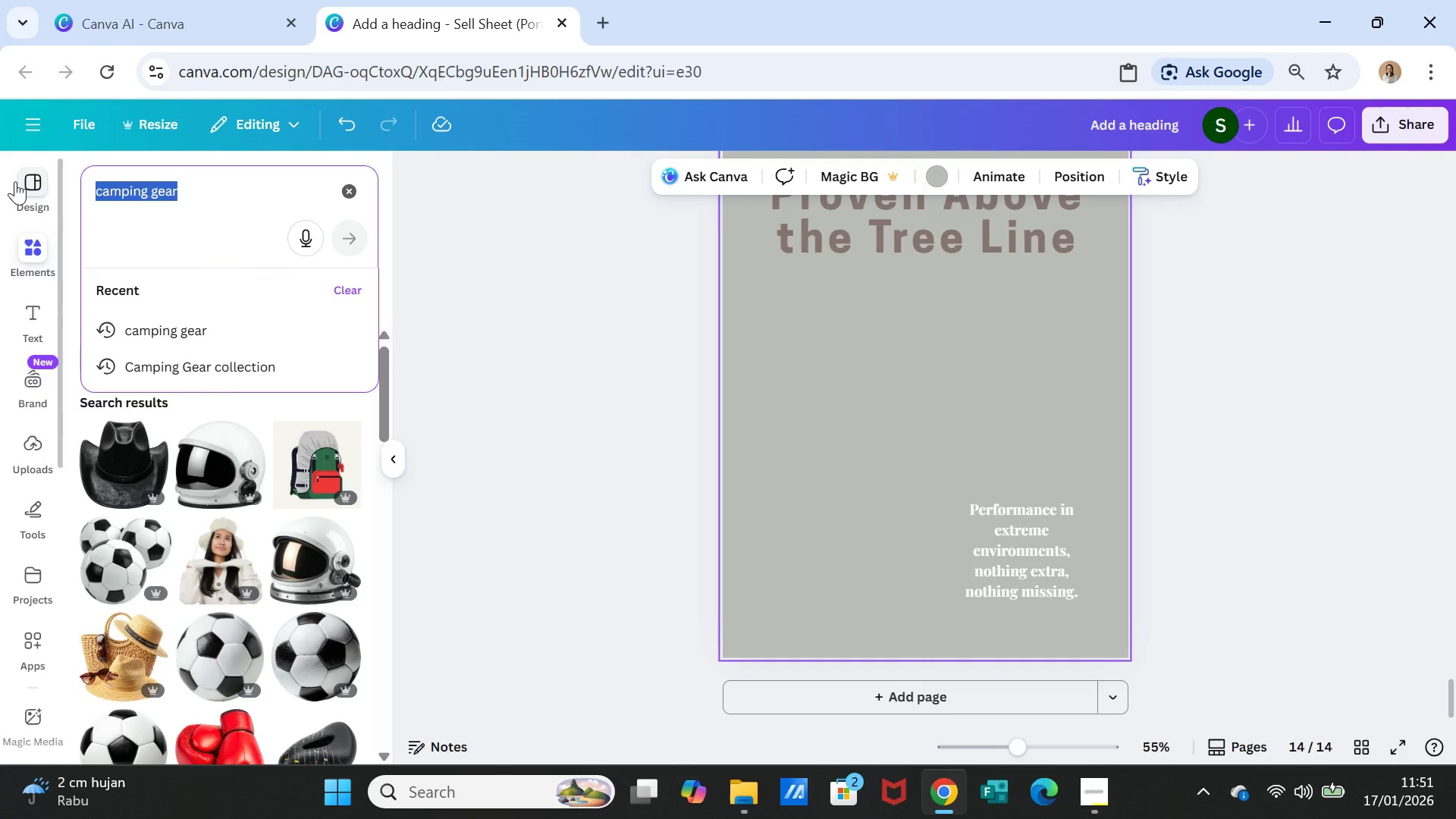 
key(Backspace)
 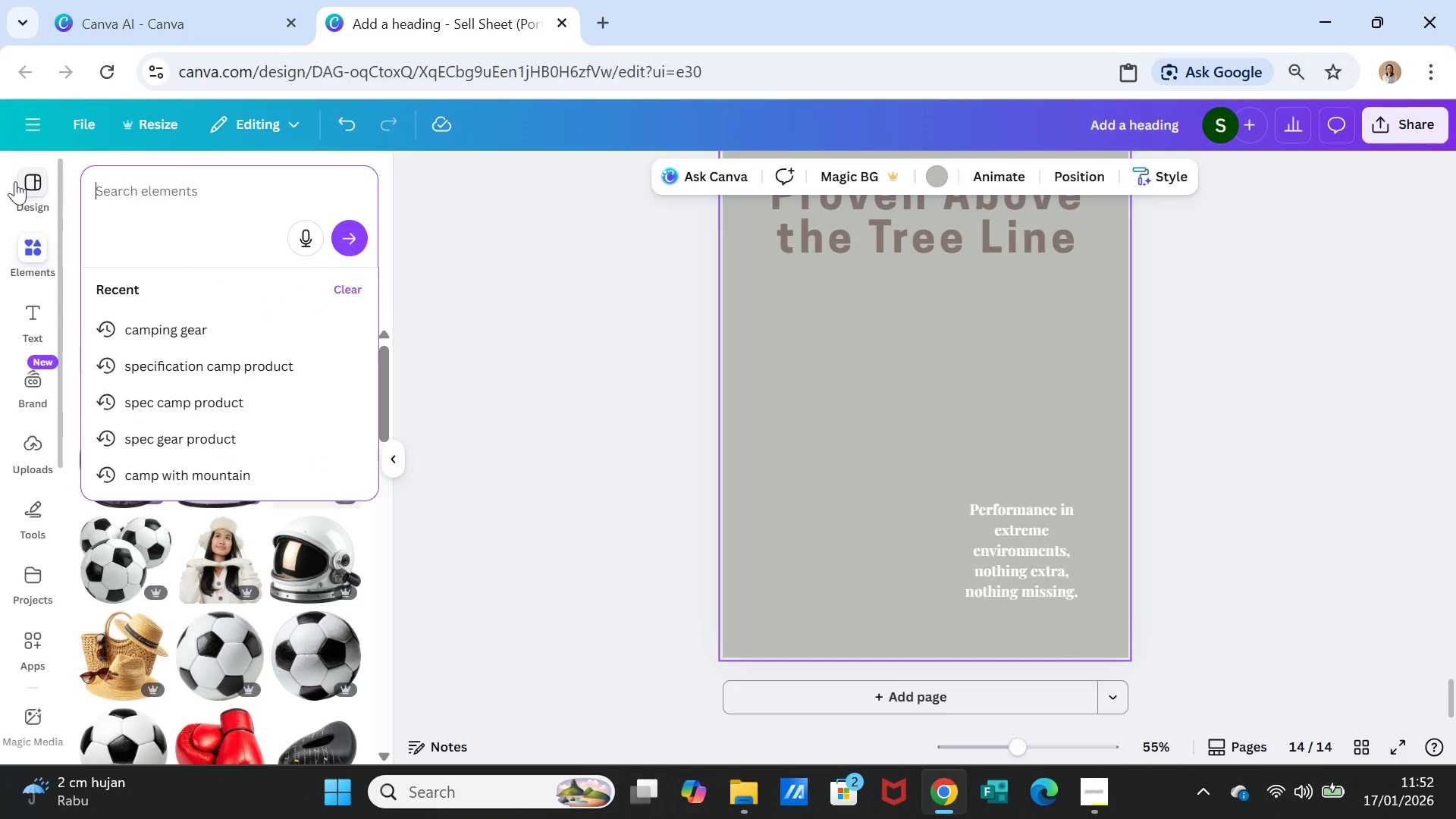 
key(Backspace)
 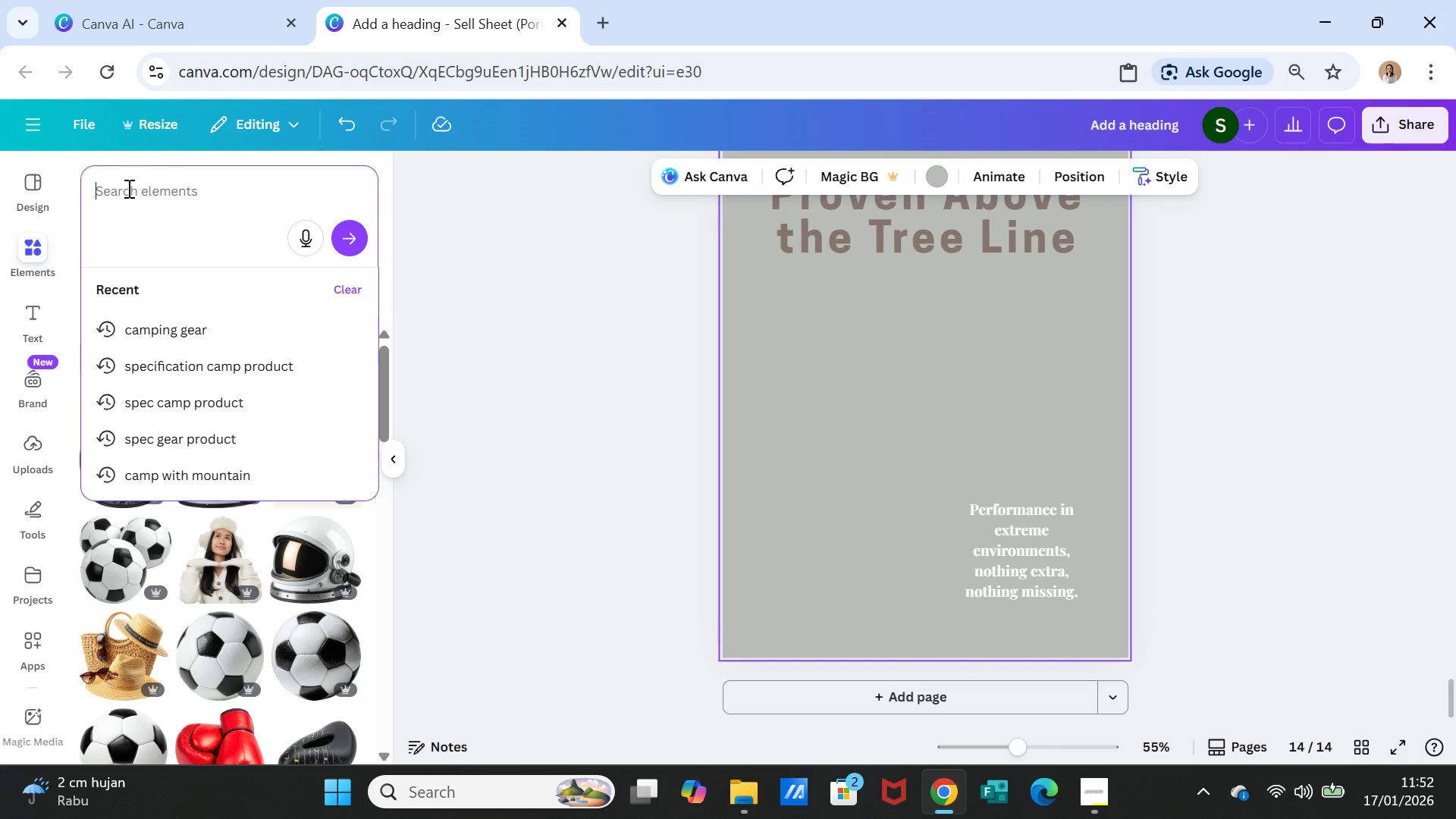 
type(grid)
 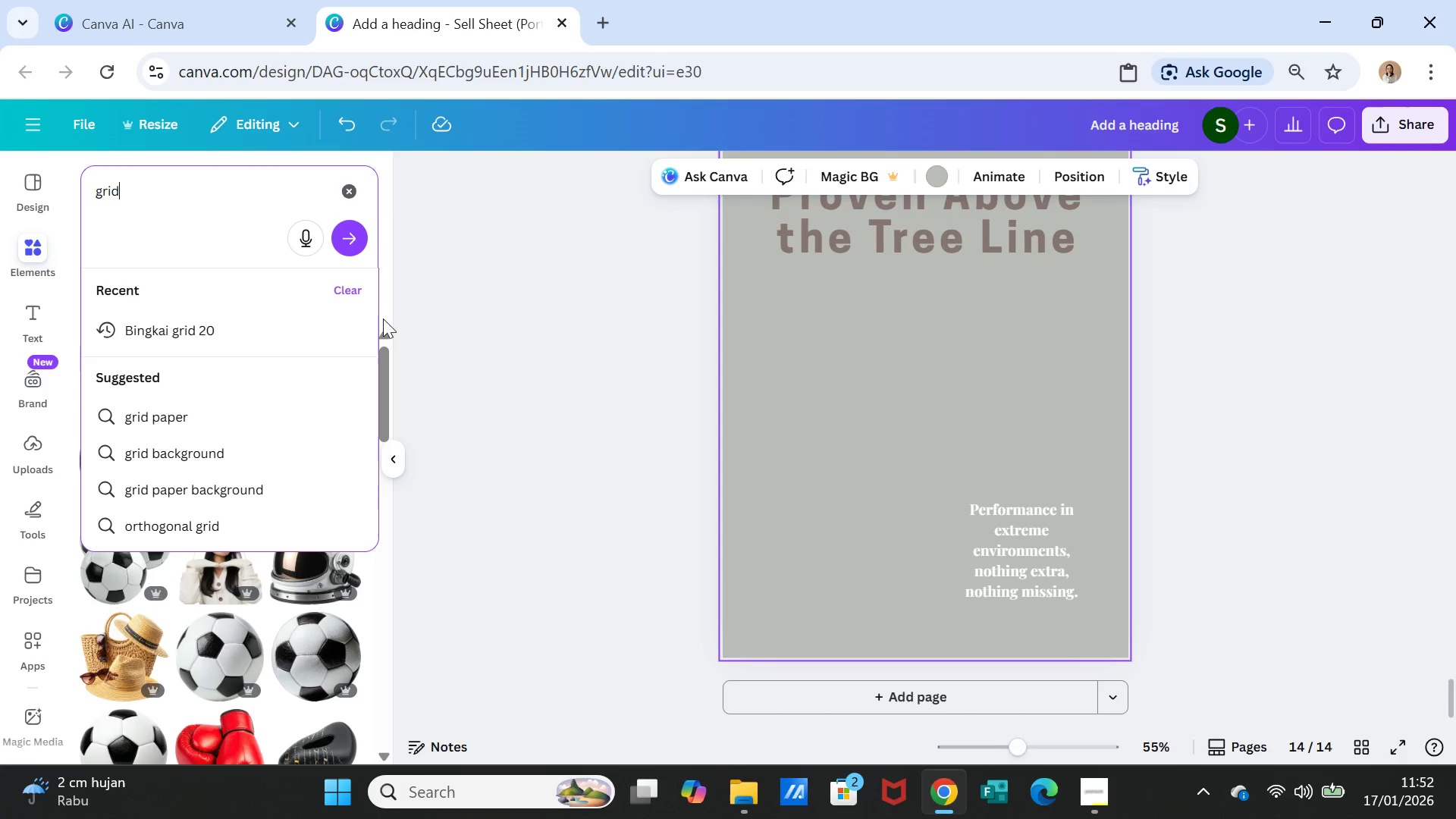 
wait(5.78)
 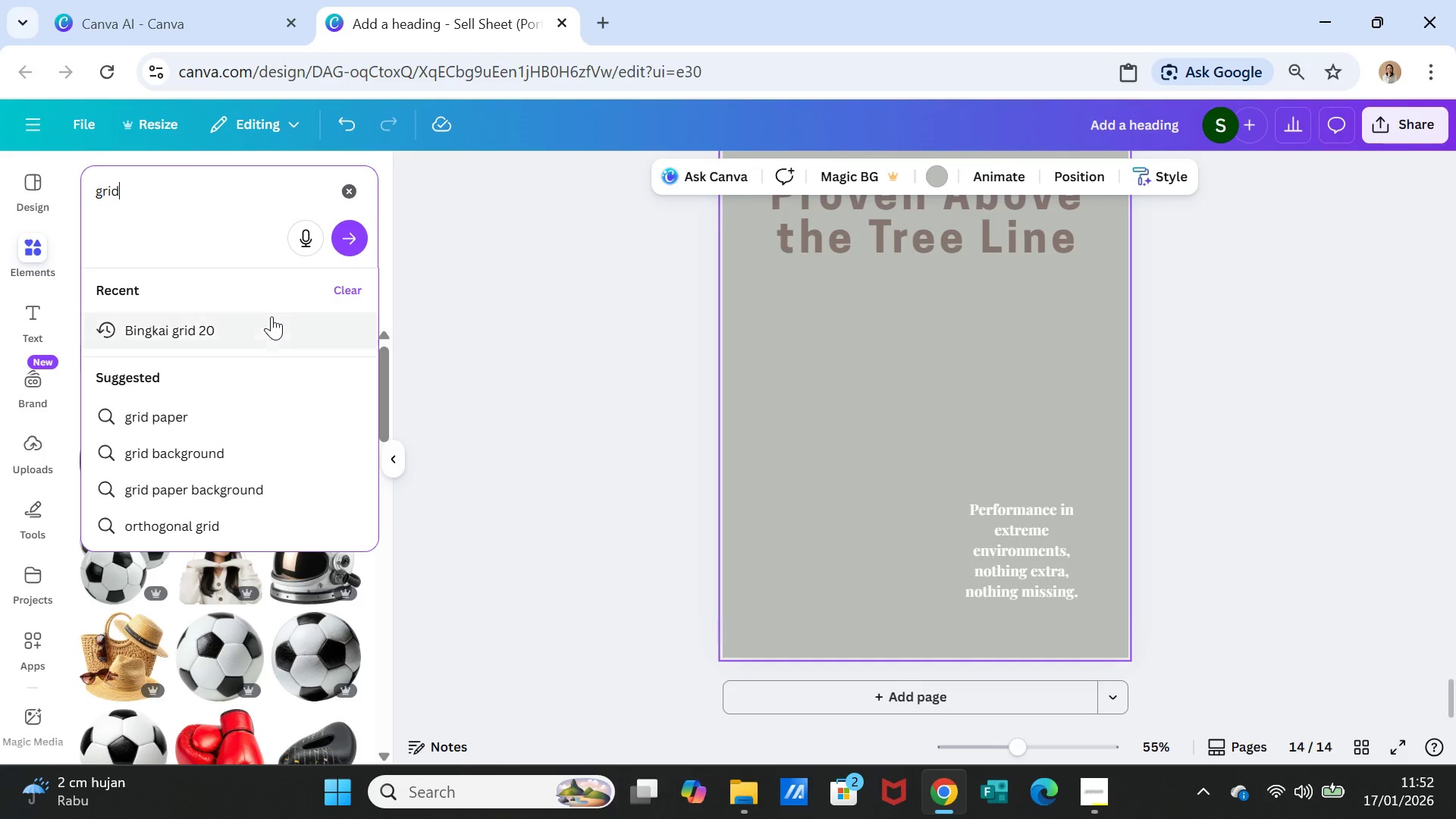 
left_click([360, 241])
 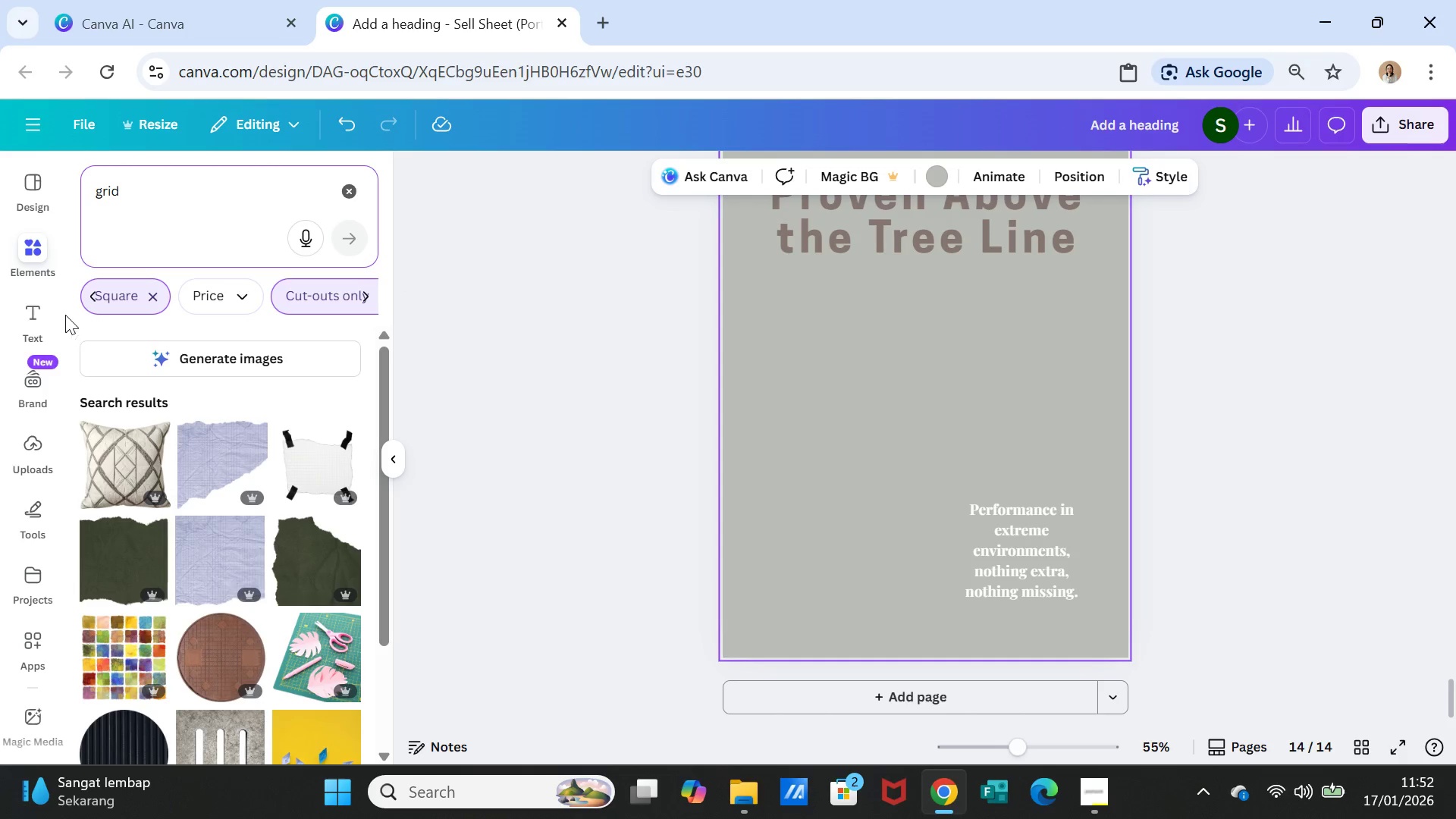 
left_click([30, 244])
 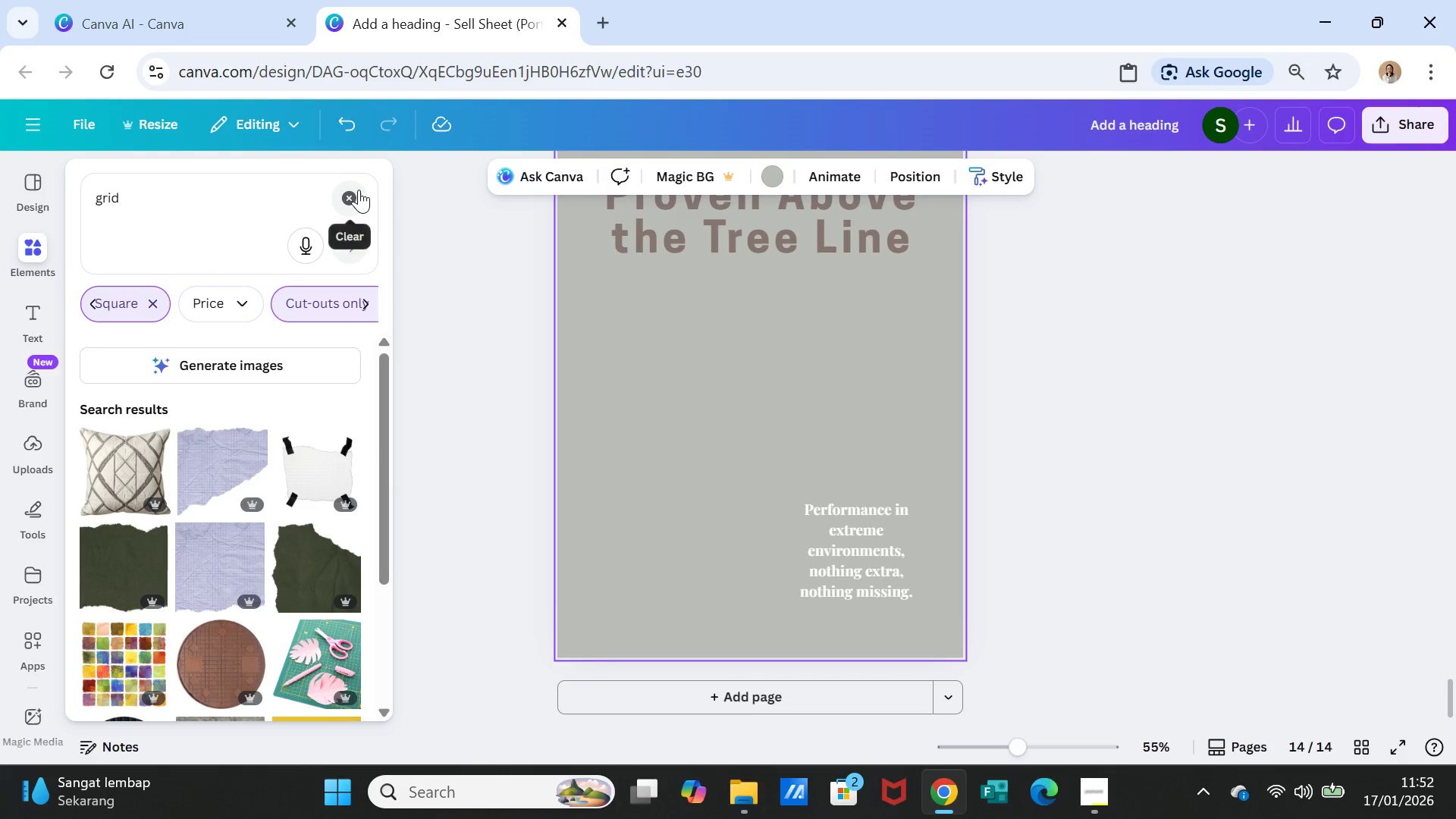 
left_click([355, 191])
 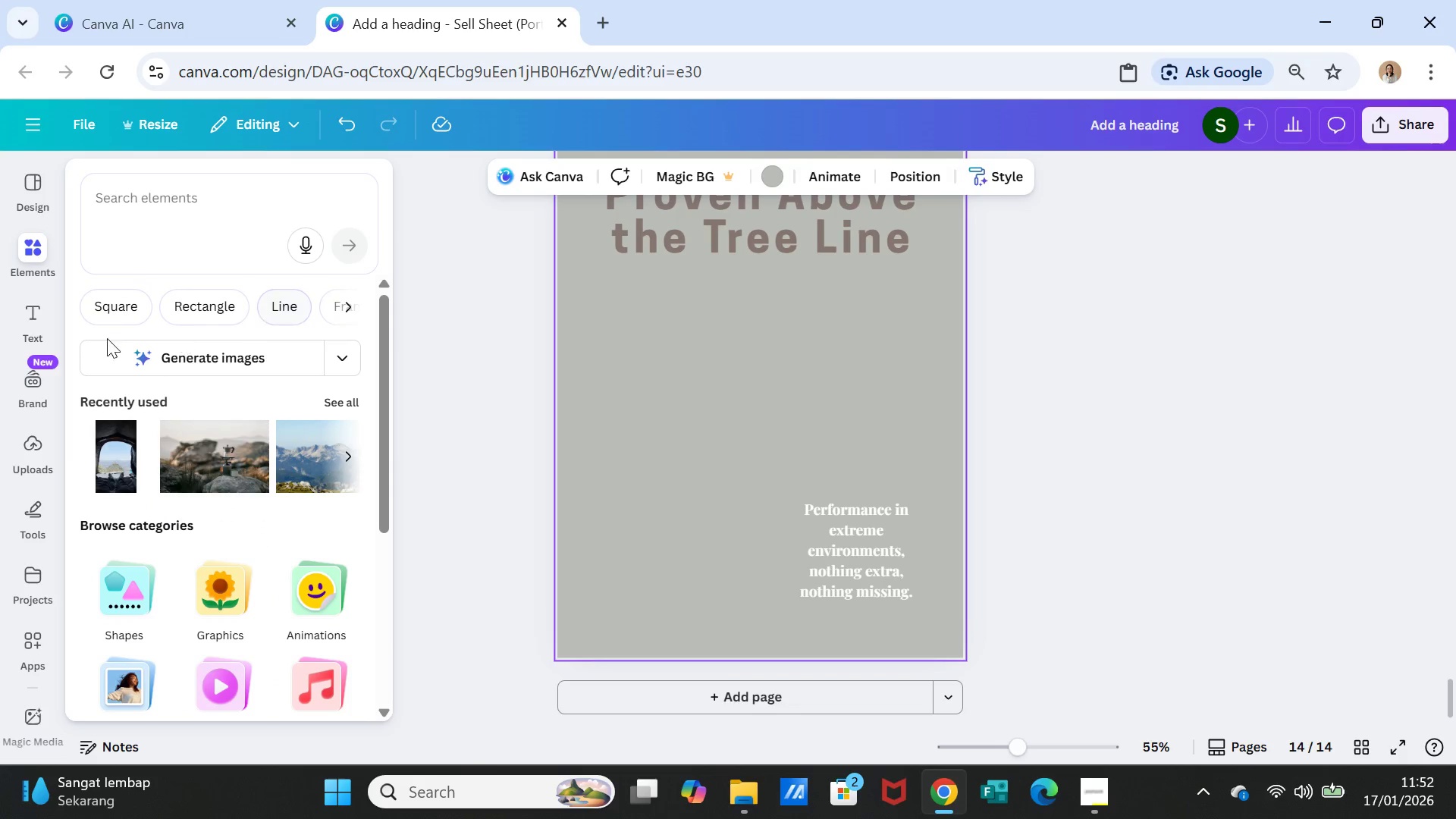 
left_click([115, 307])
 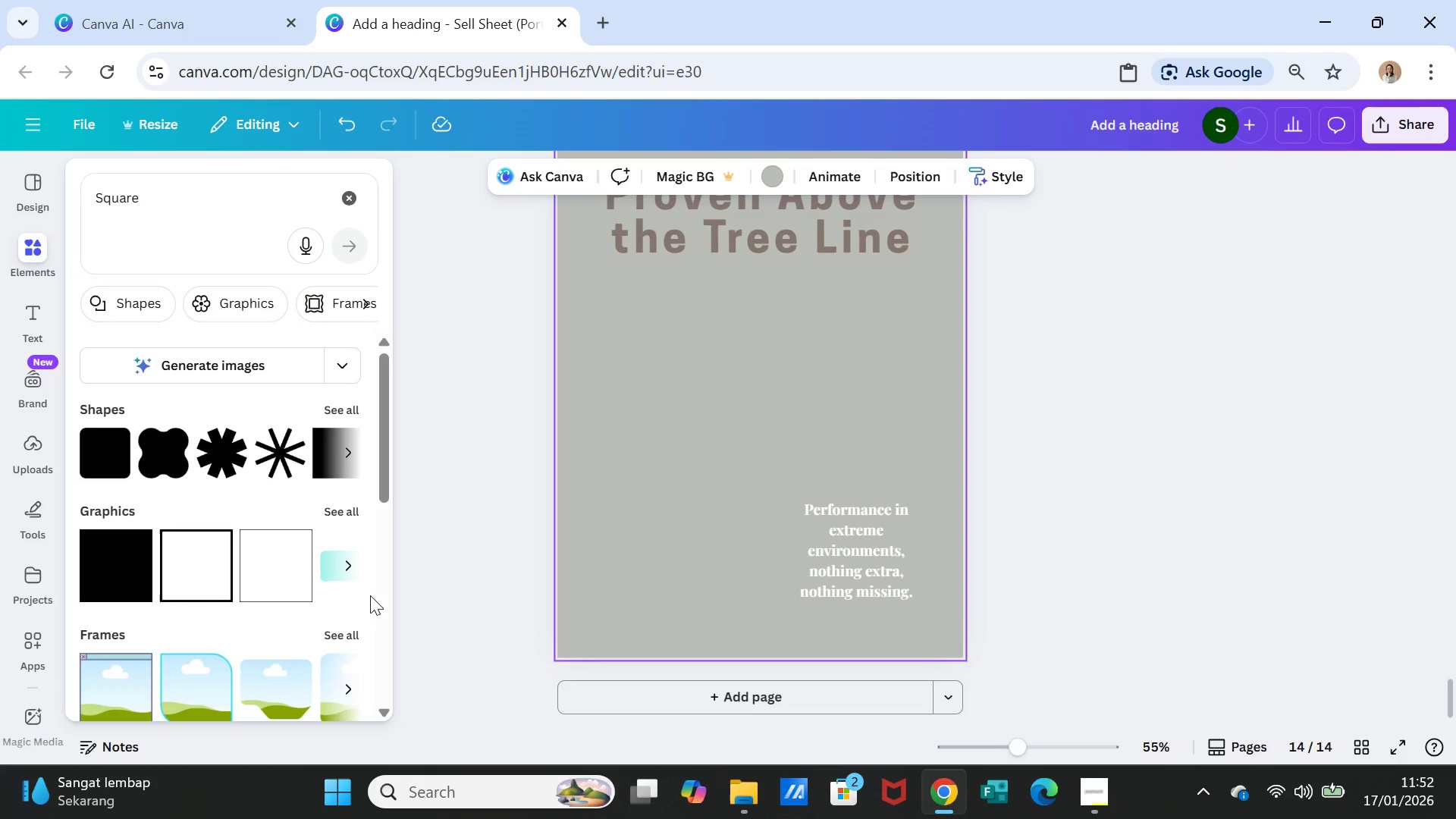 
scroll: coordinate [340, 590], scroll_direction: down, amount: 2.0
 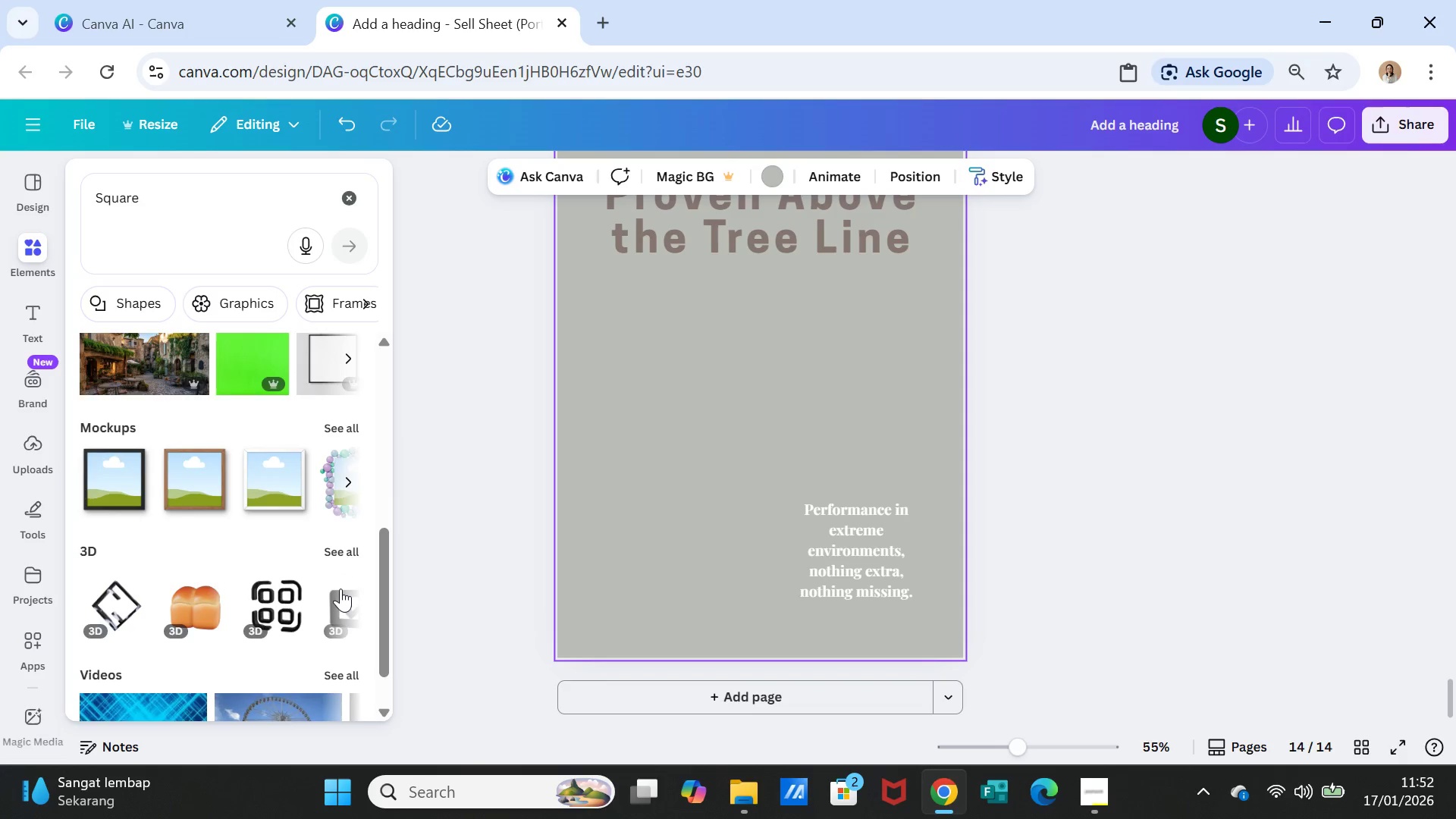 
scroll: coordinate [340, 588], scroll_direction: up, amount: 2.0
 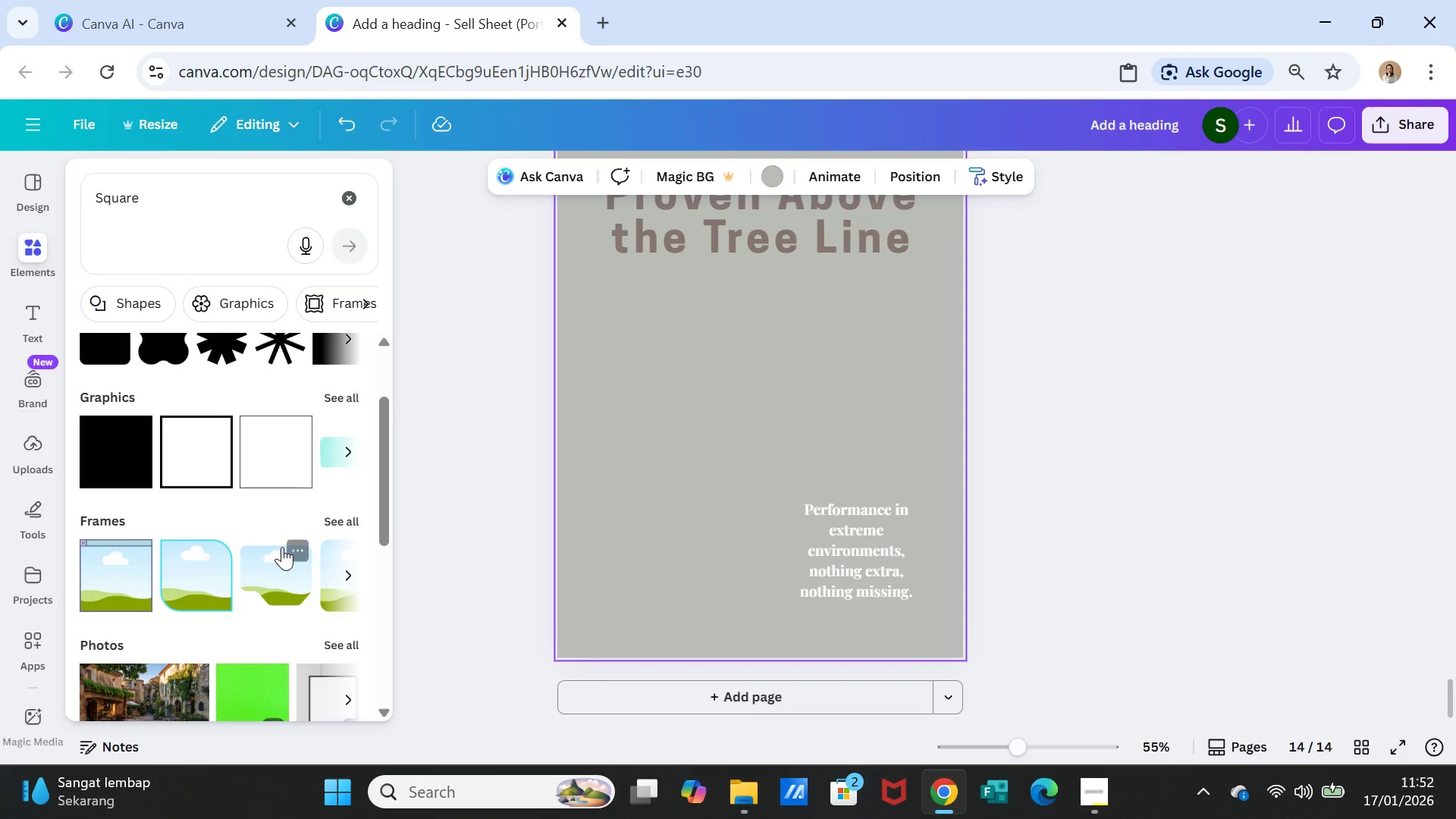 
mouse_move([293, 444])
 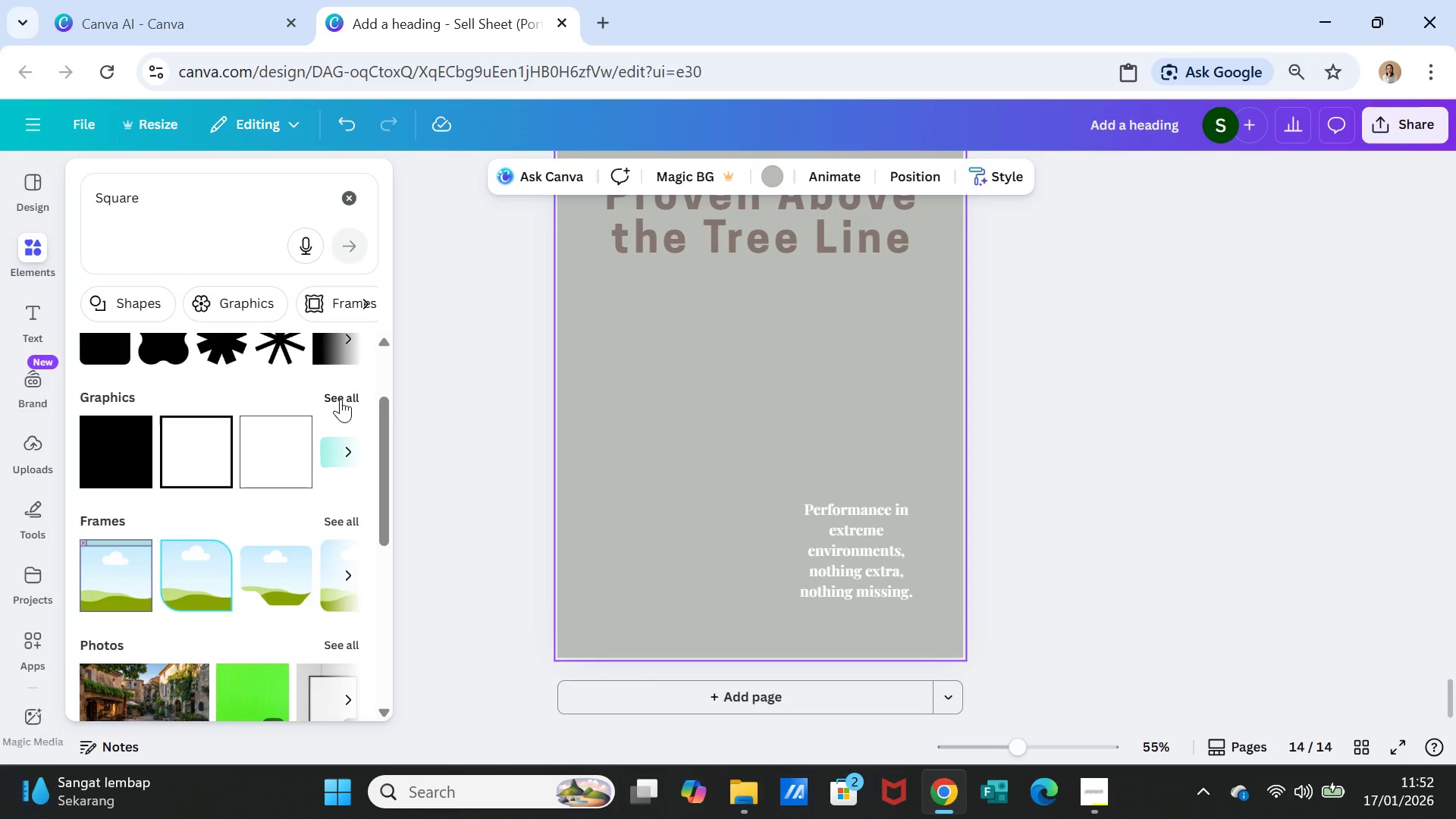 
left_click([340, 399])
 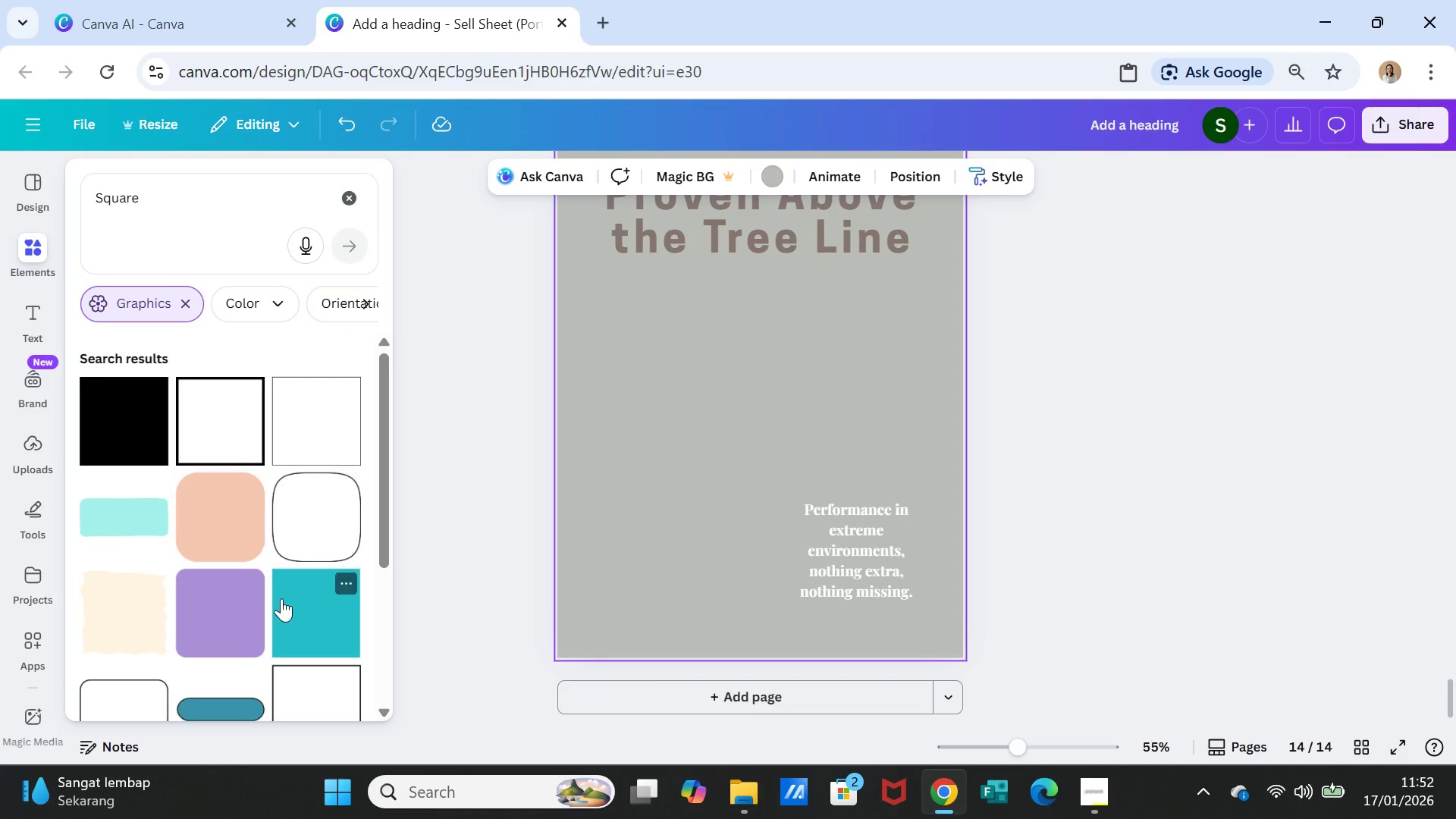 
scroll: coordinate [297, 603], scroll_direction: down, amount: 3.0
 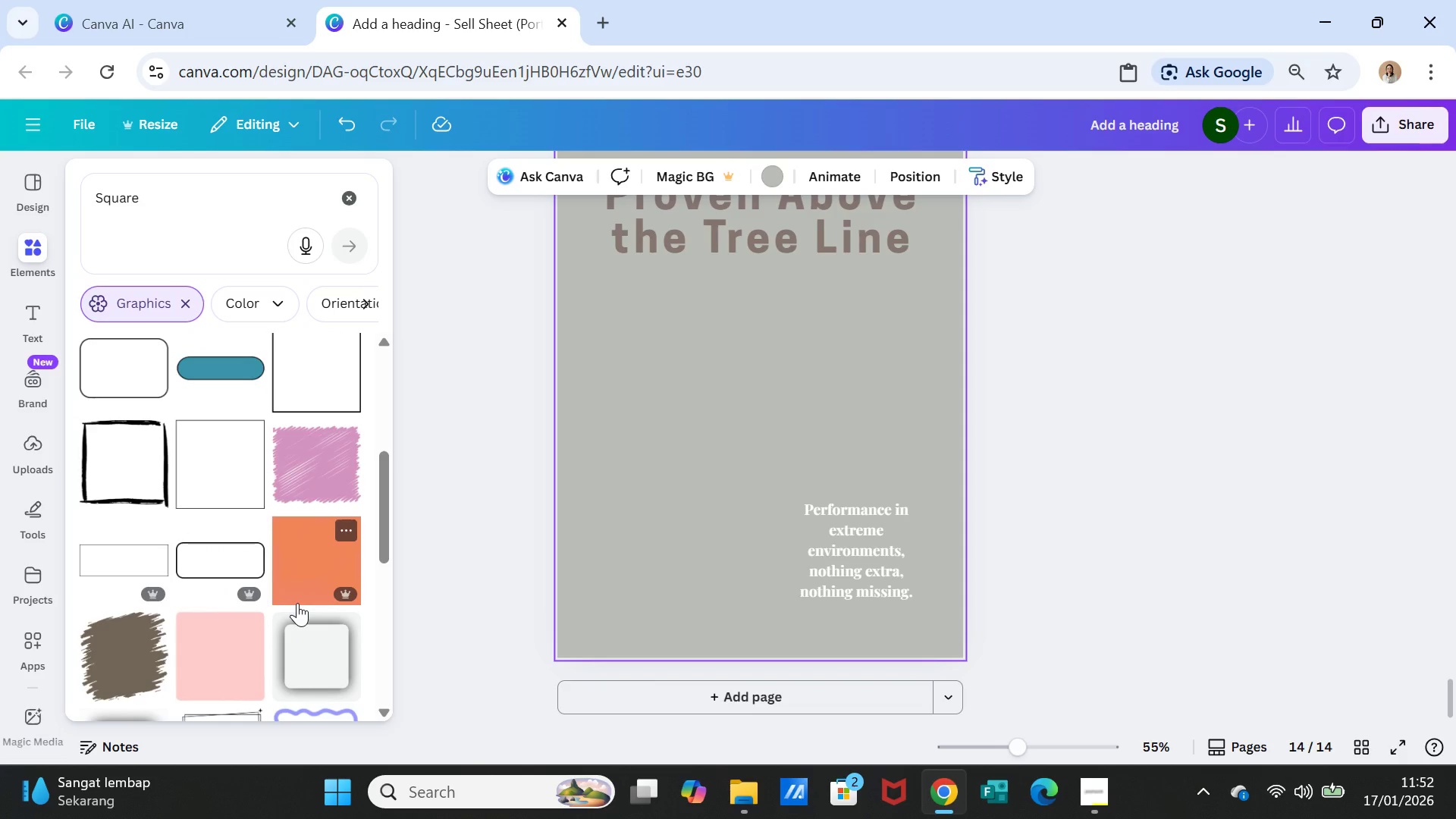 
scroll: coordinate [297, 603], scroll_direction: up, amount: 1.0
 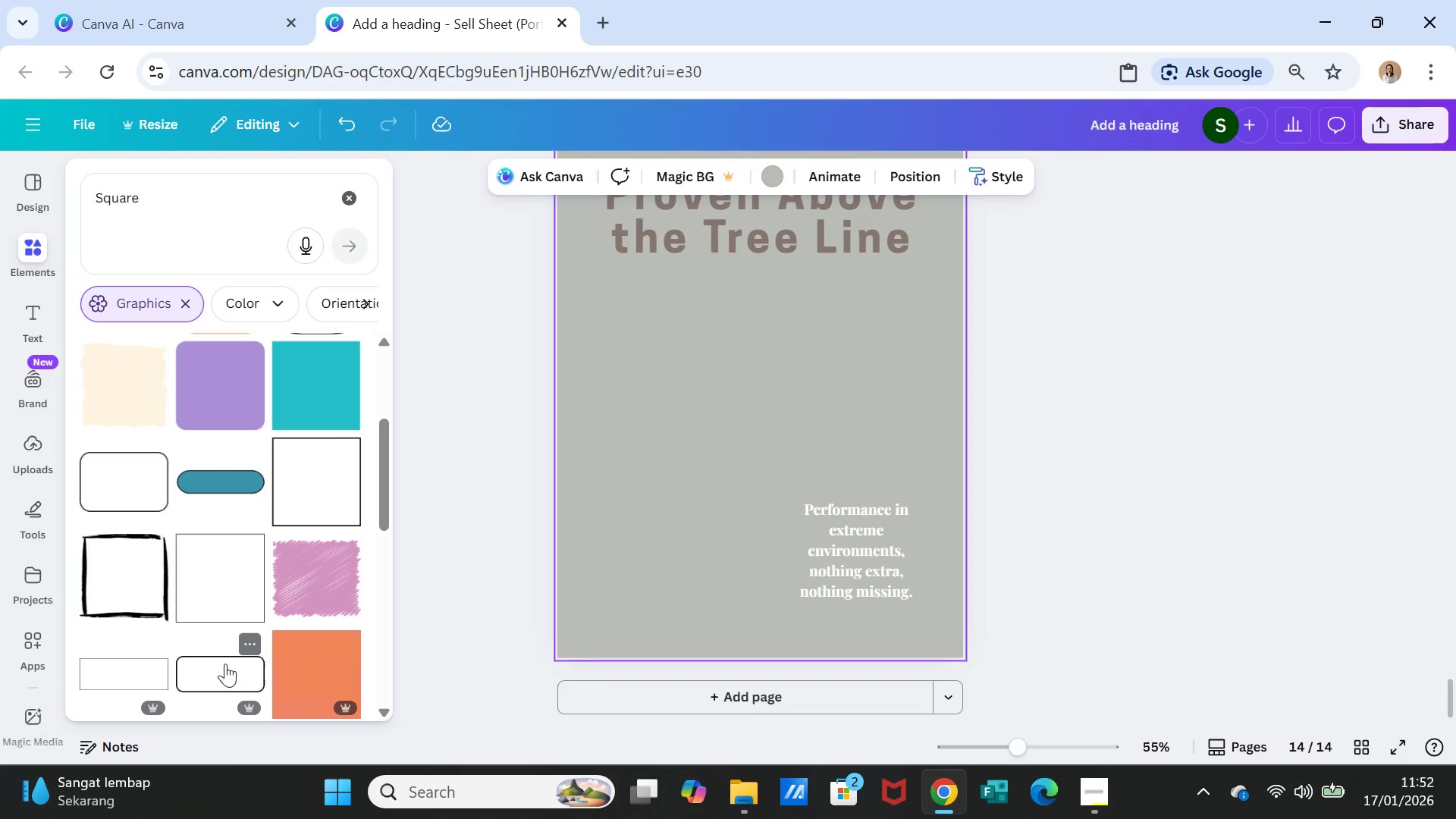 
left_click([225, 664])
 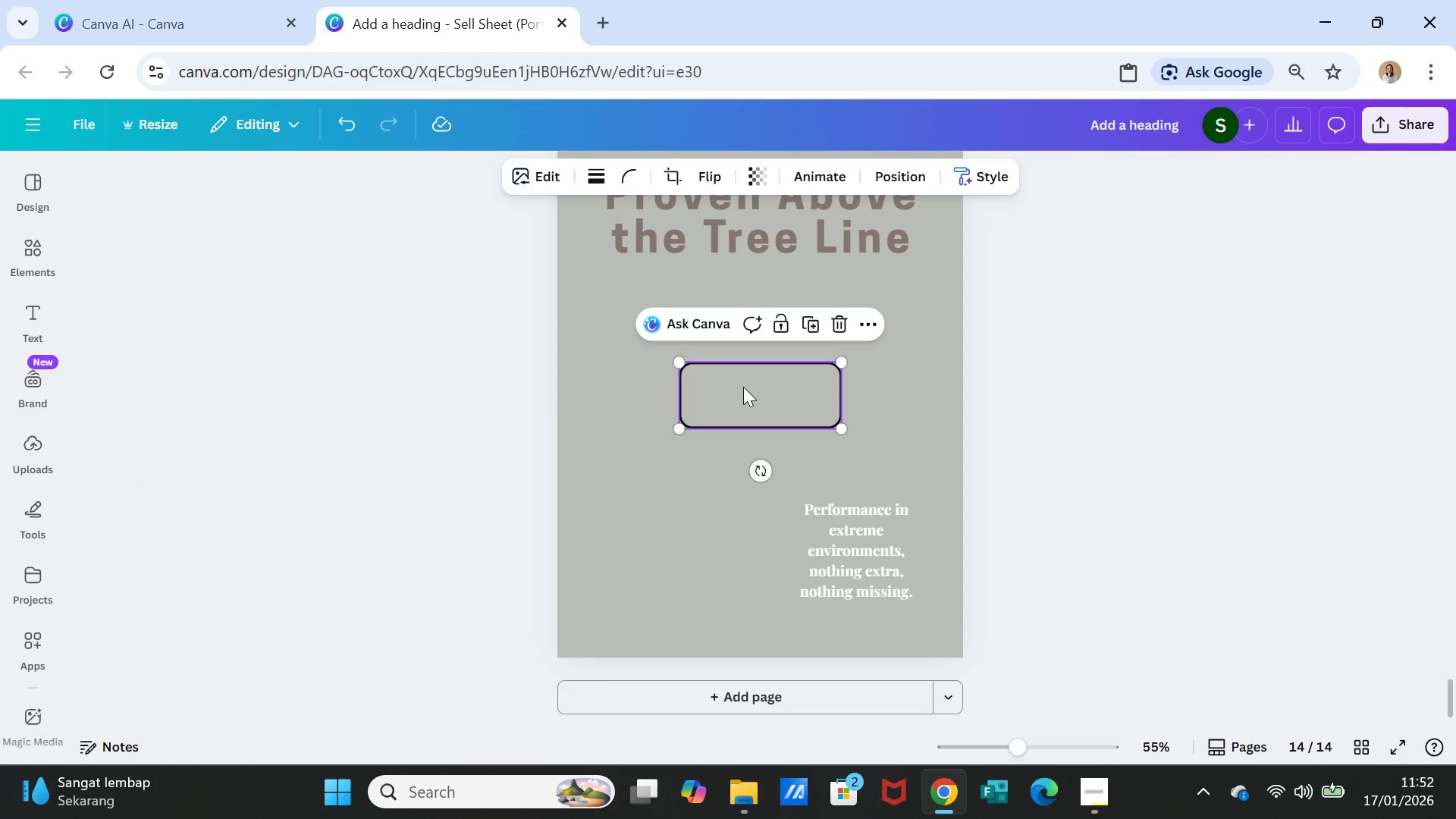 
left_click_drag(start_coordinate=[743, 387], to_coordinate=[662, 312])
 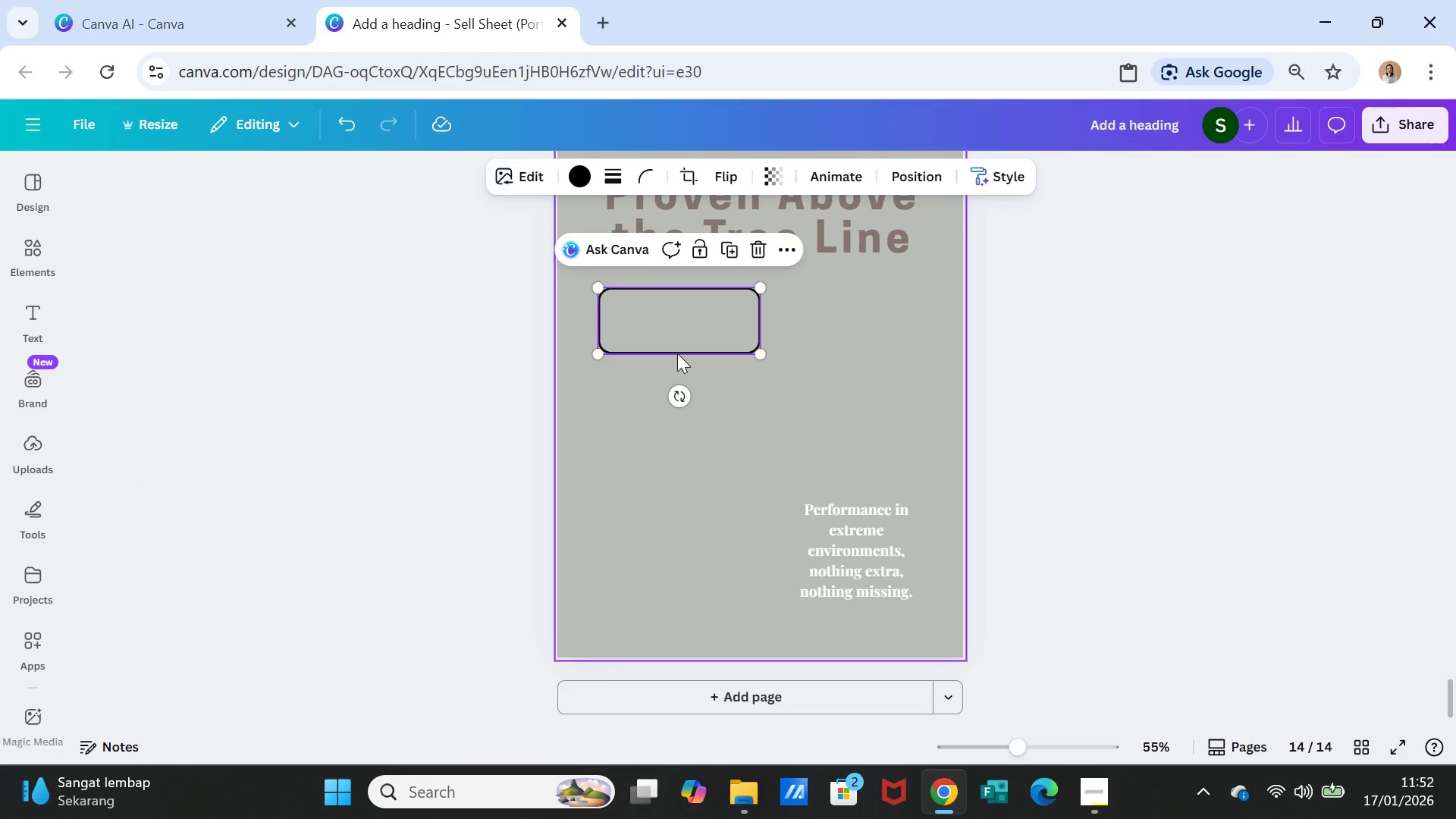 
key(Delete)
 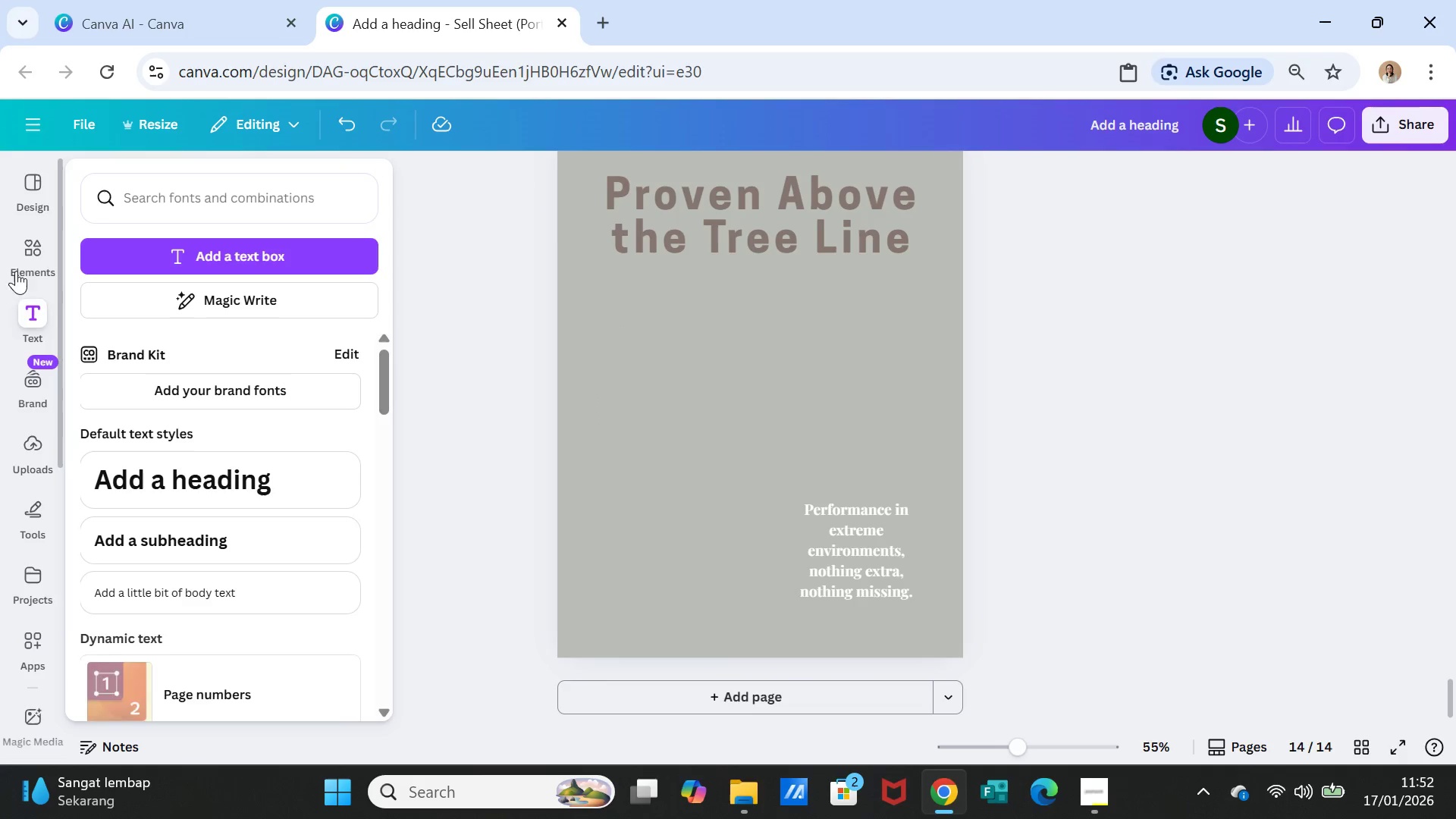 
left_click([35, 253])
 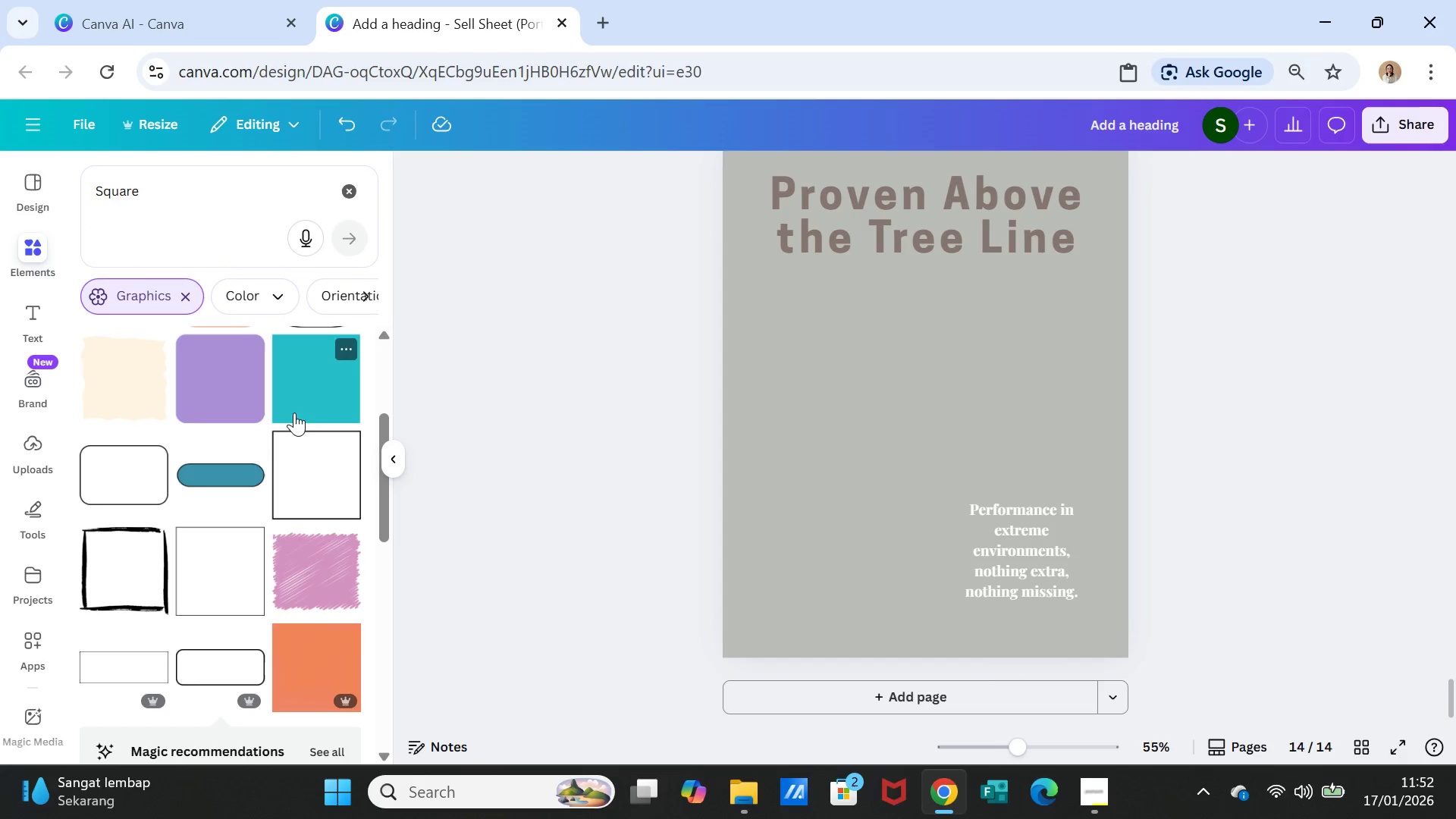 
scroll: coordinate [300, 447], scroll_direction: down, amount: 1.0
 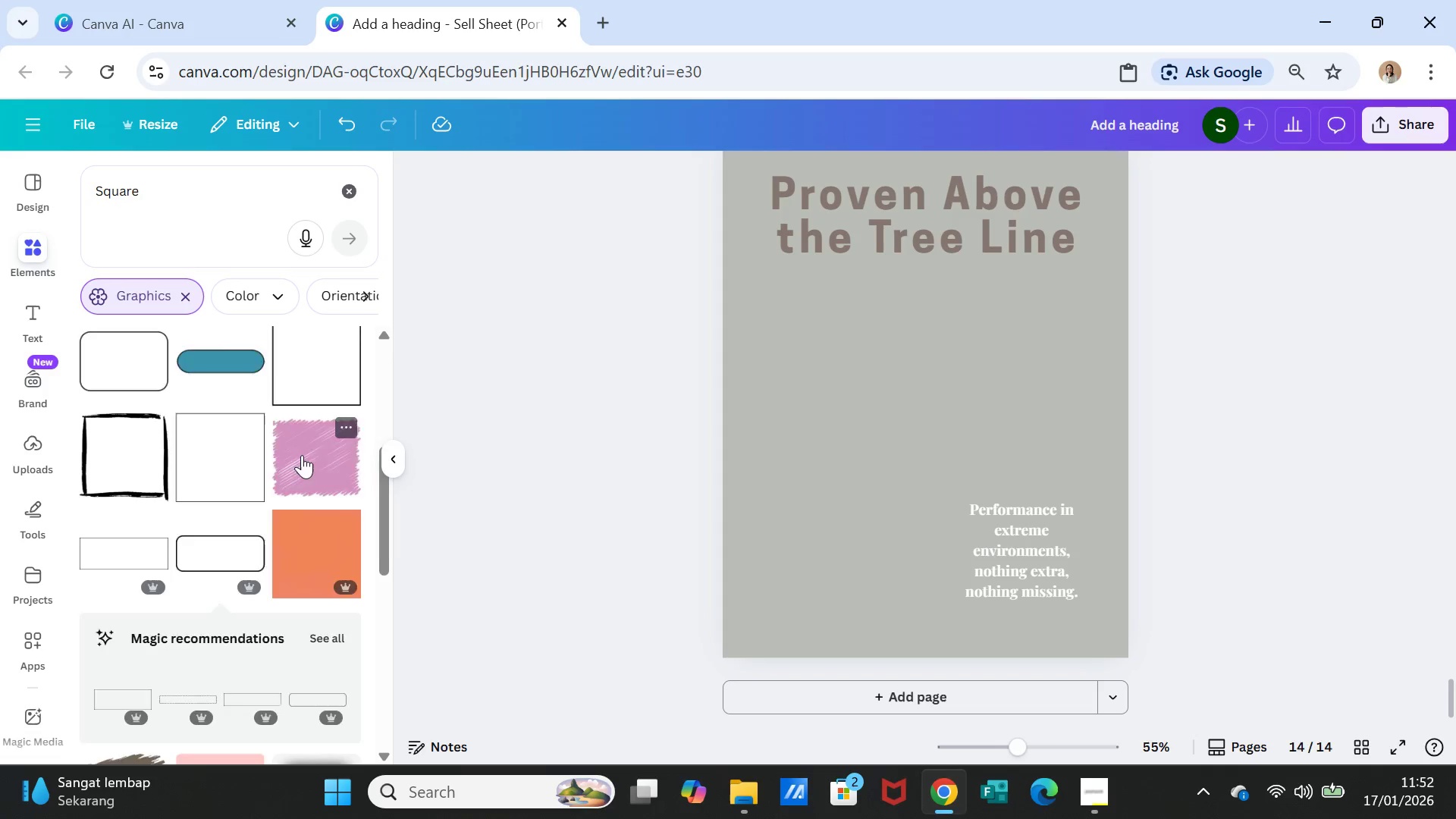 
scroll: coordinate [302, 455], scroll_direction: up, amount: 5.0
 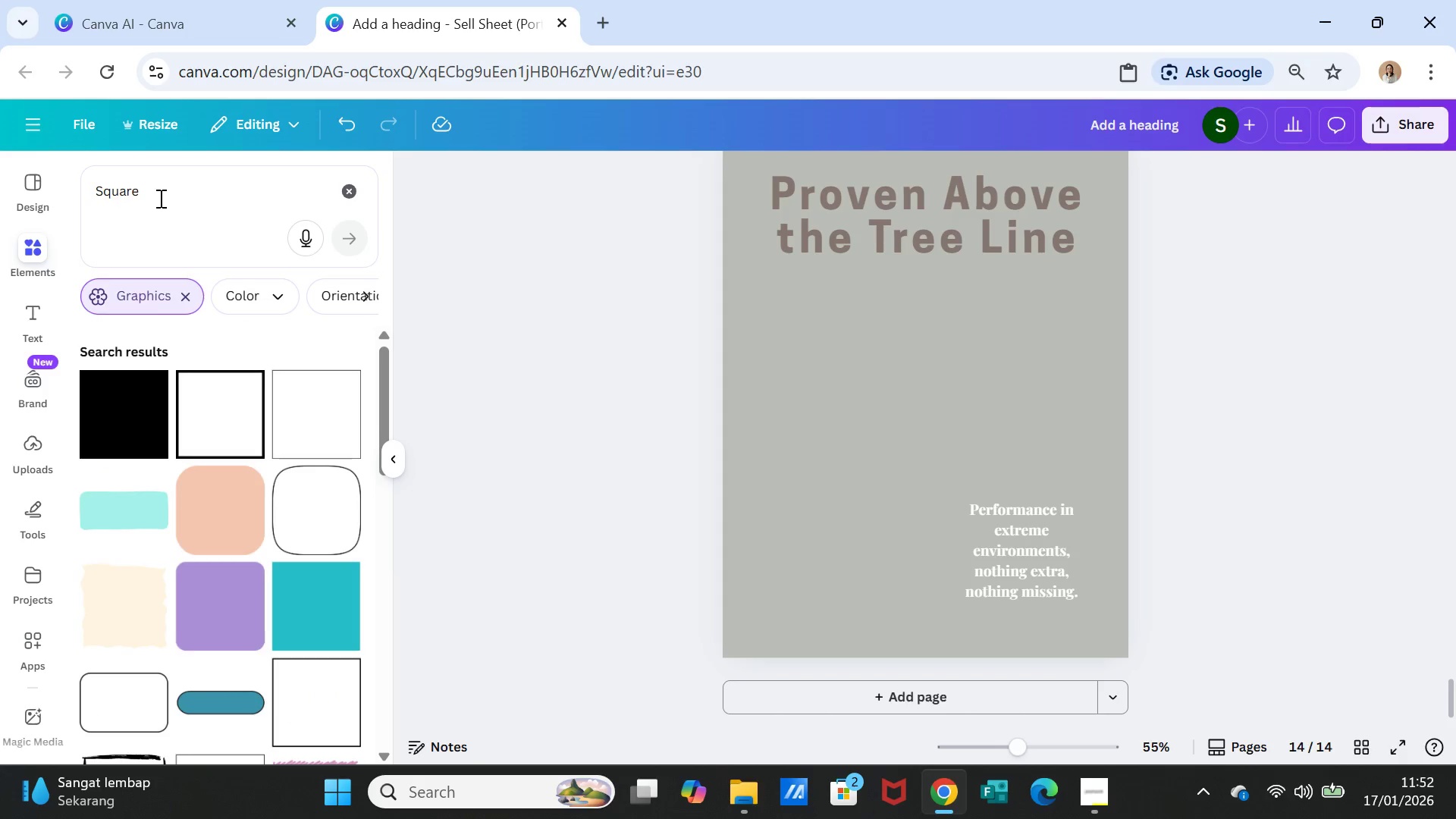 
left_click_drag(start_coordinate=[159, 194], to_coordinate=[79, 184])
 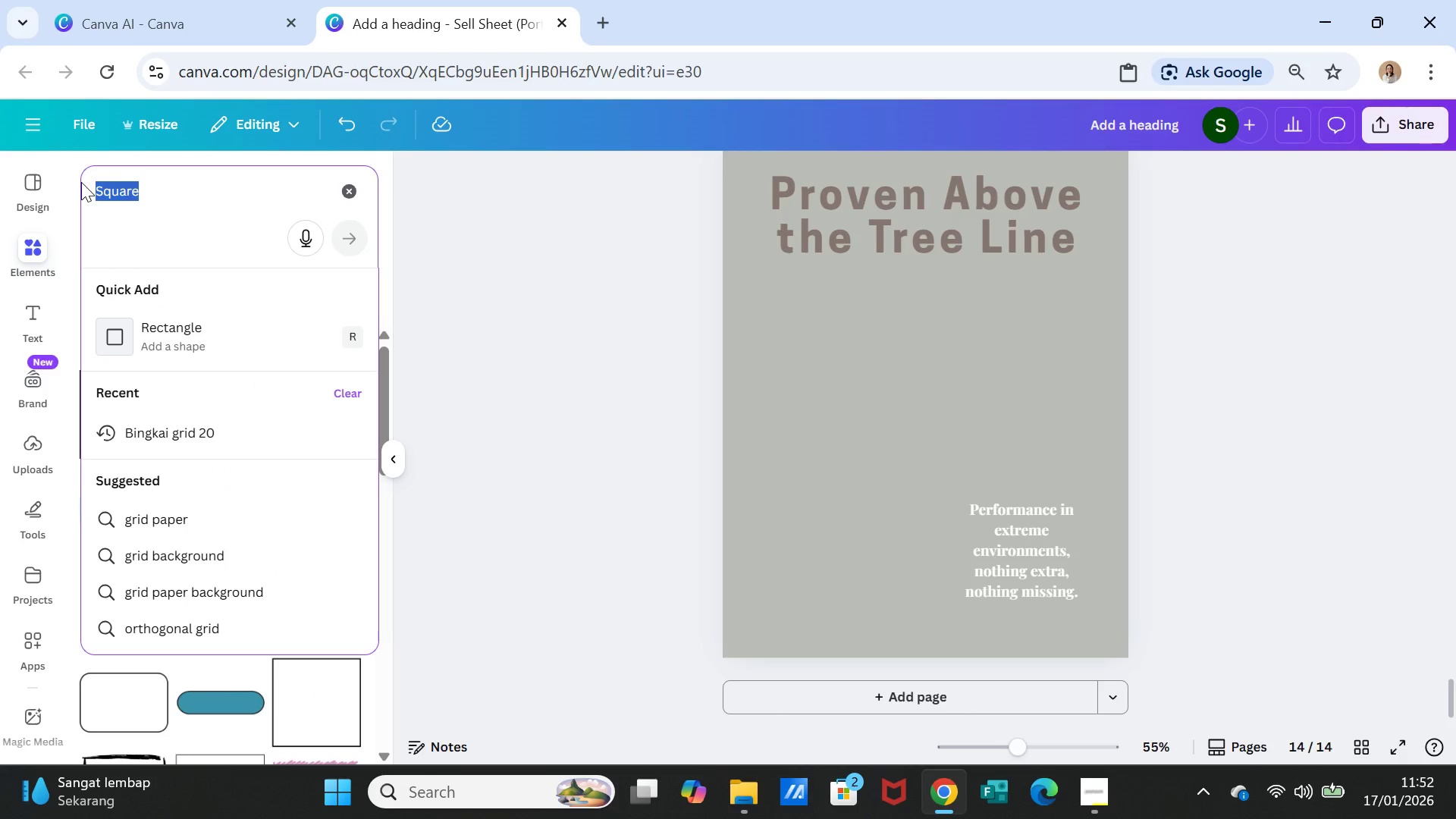 
type(table)
 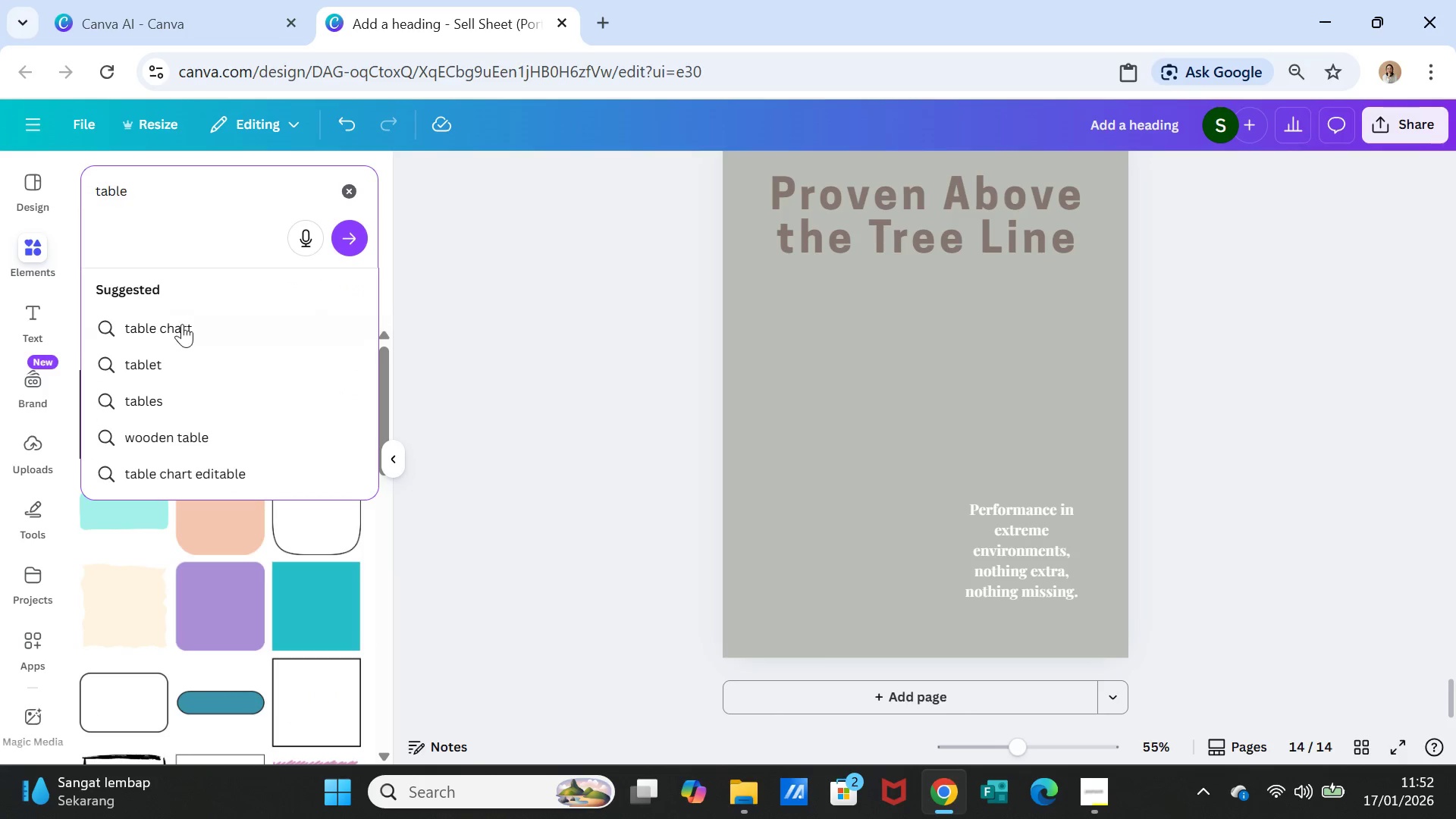 
left_click([182, 325])
 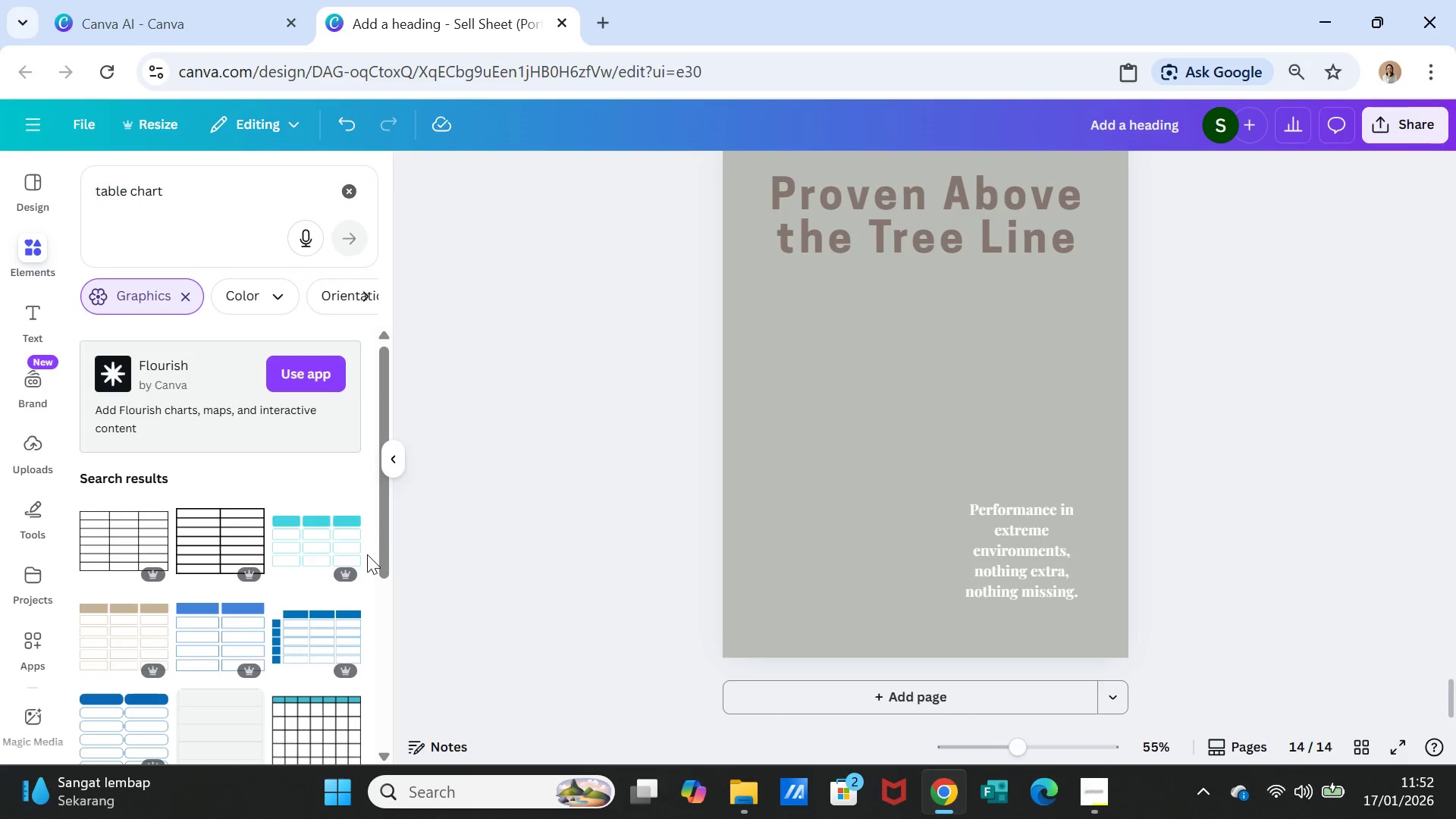 
scroll: coordinate [366, 559], scroll_direction: down, amount: 1.0
 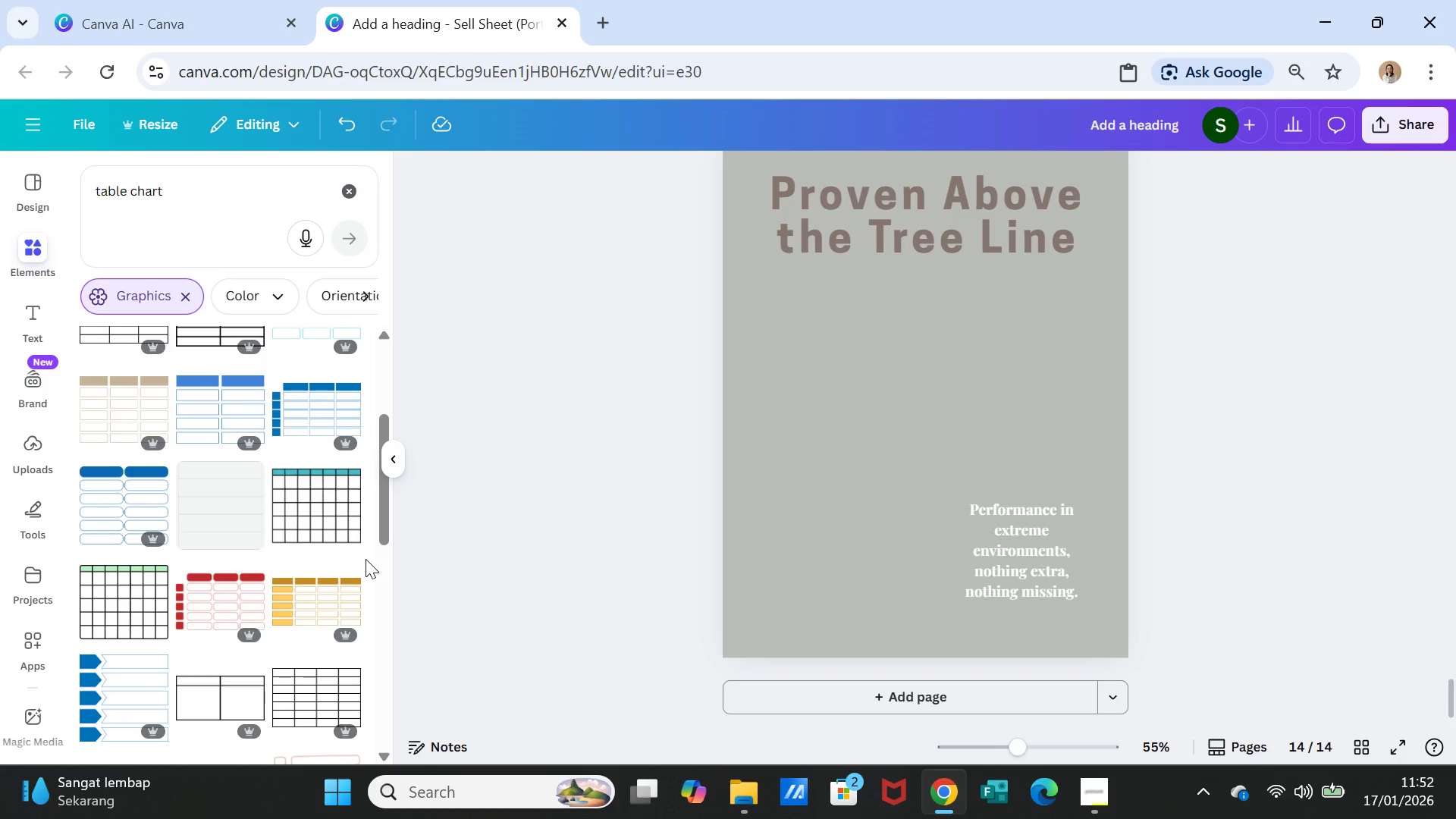 
scroll: coordinate [366, 559], scroll_direction: up, amount: 1.0
 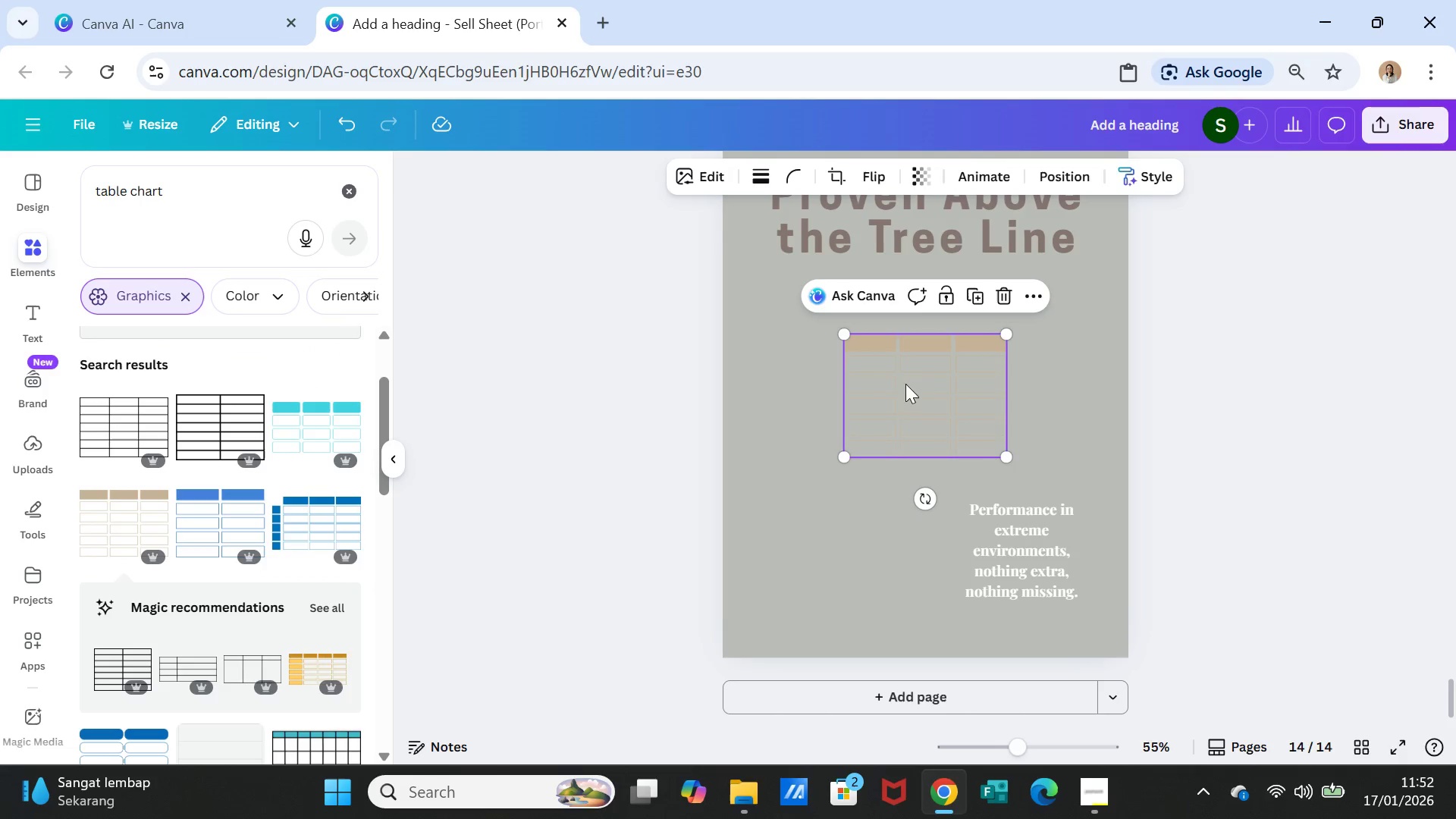 
left_click([741, 174])
 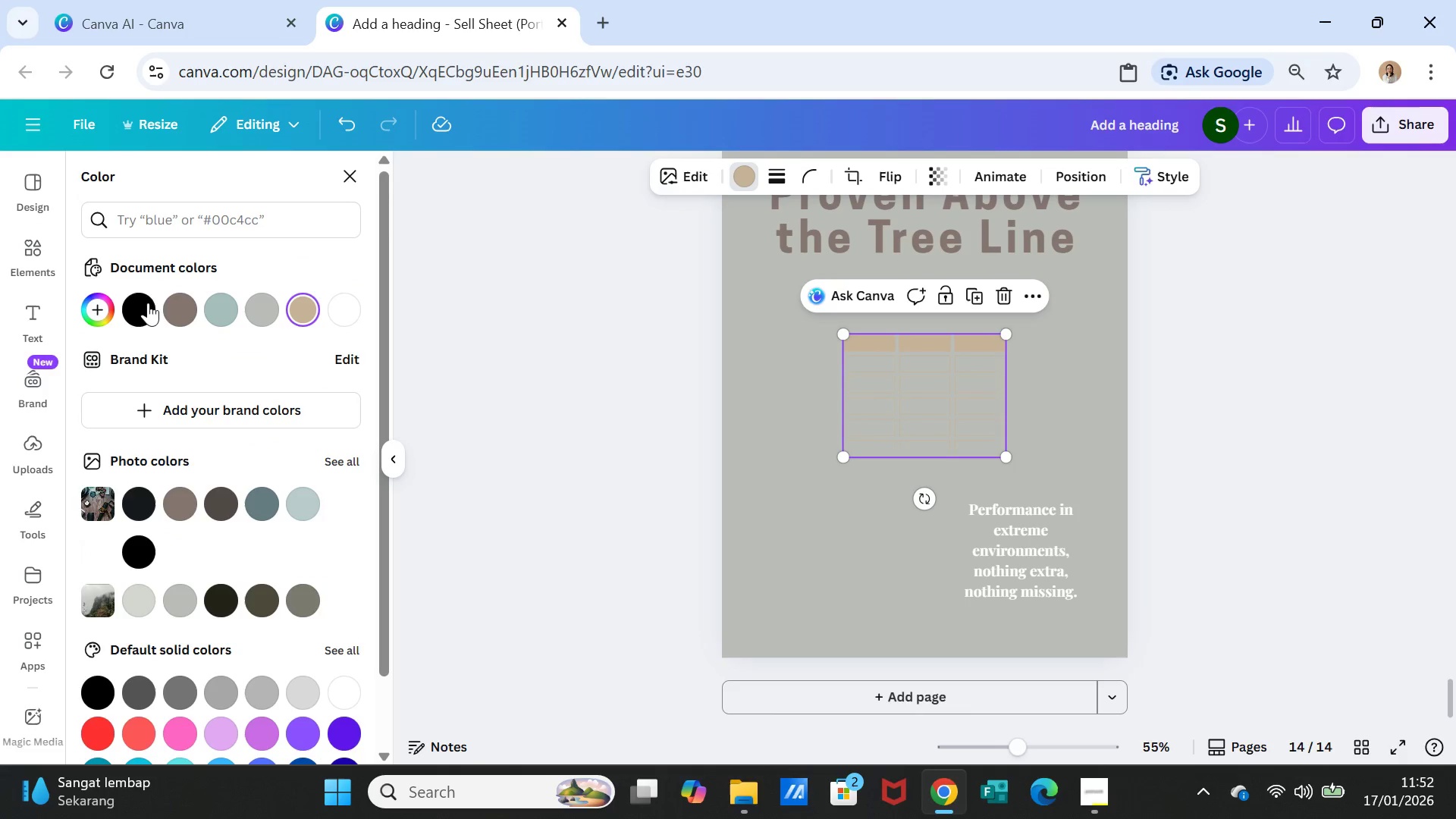 
left_click([136, 306])
 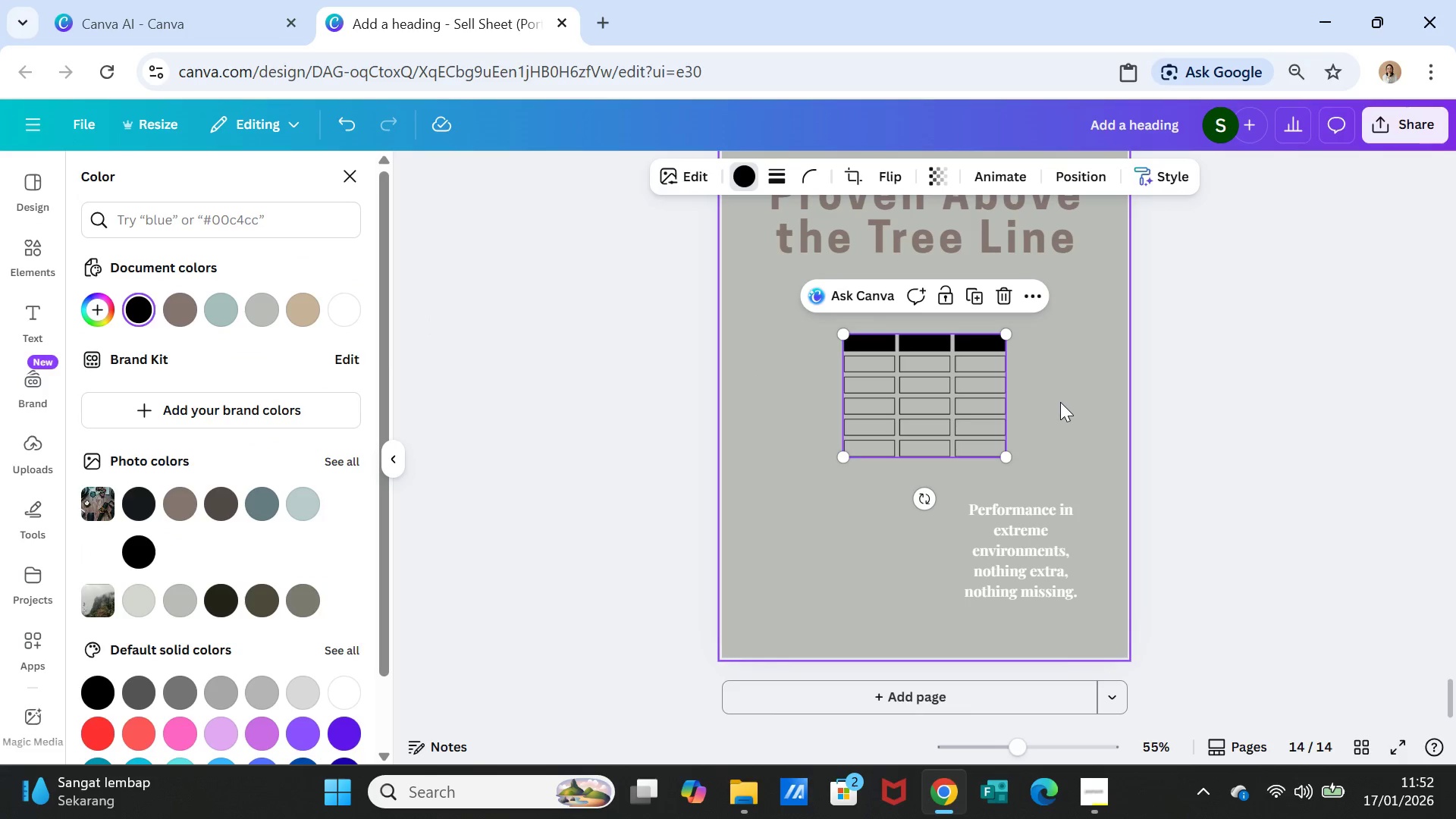 
left_click([1062, 404])
 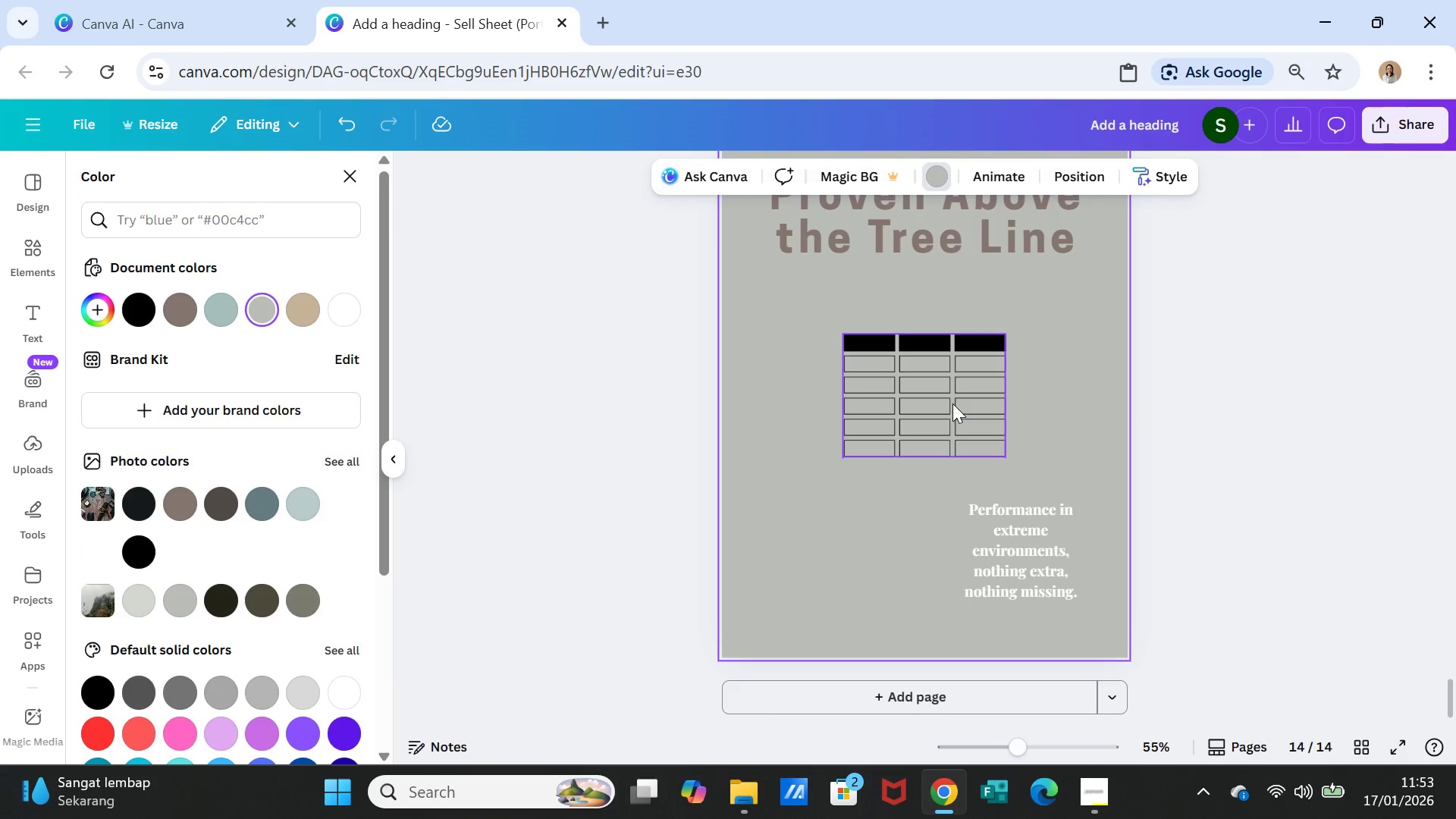 
left_click([952, 403])
 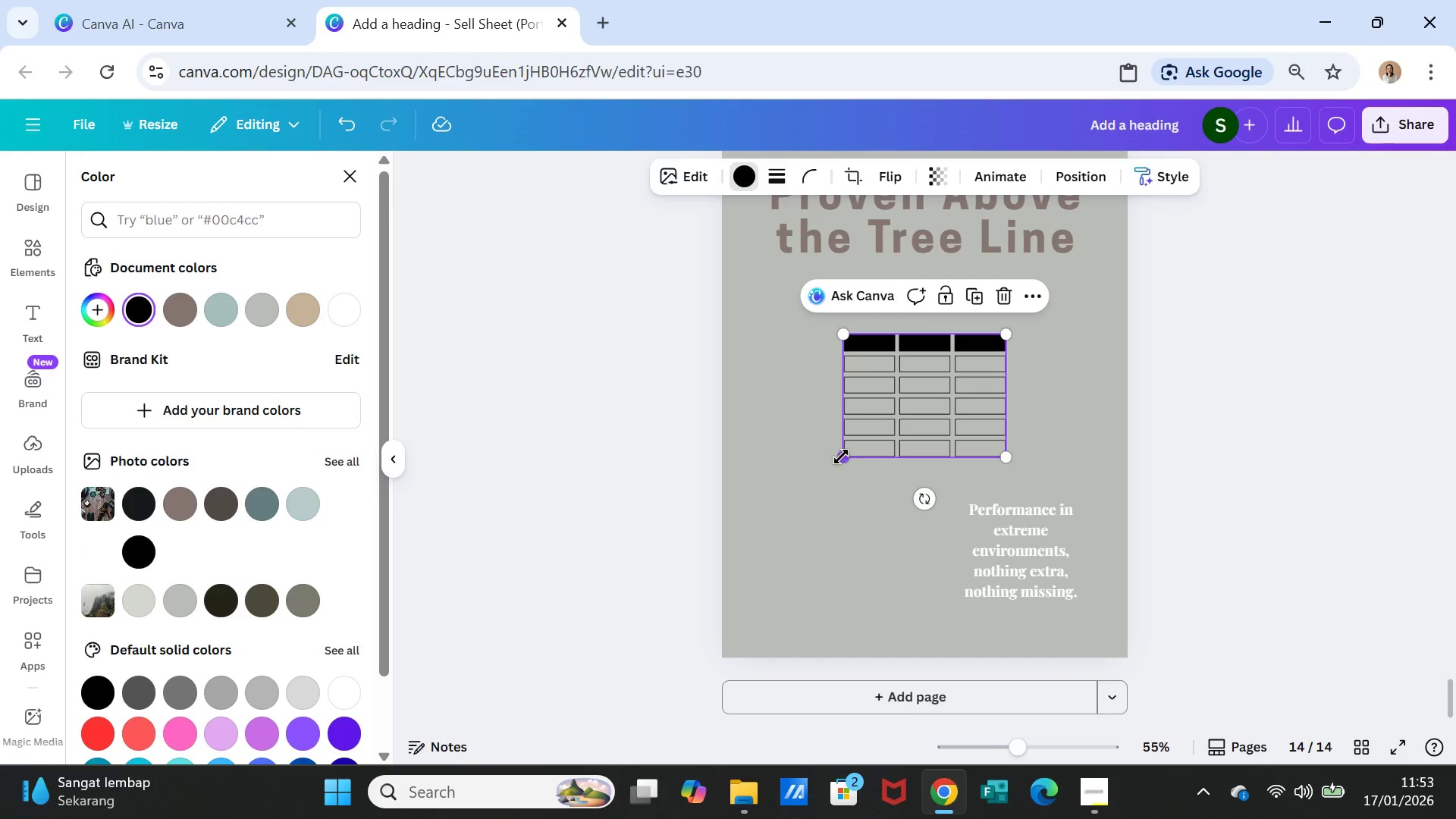 
left_click_drag(start_coordinate=[843, 456], to_coordinate=[789, 504])
 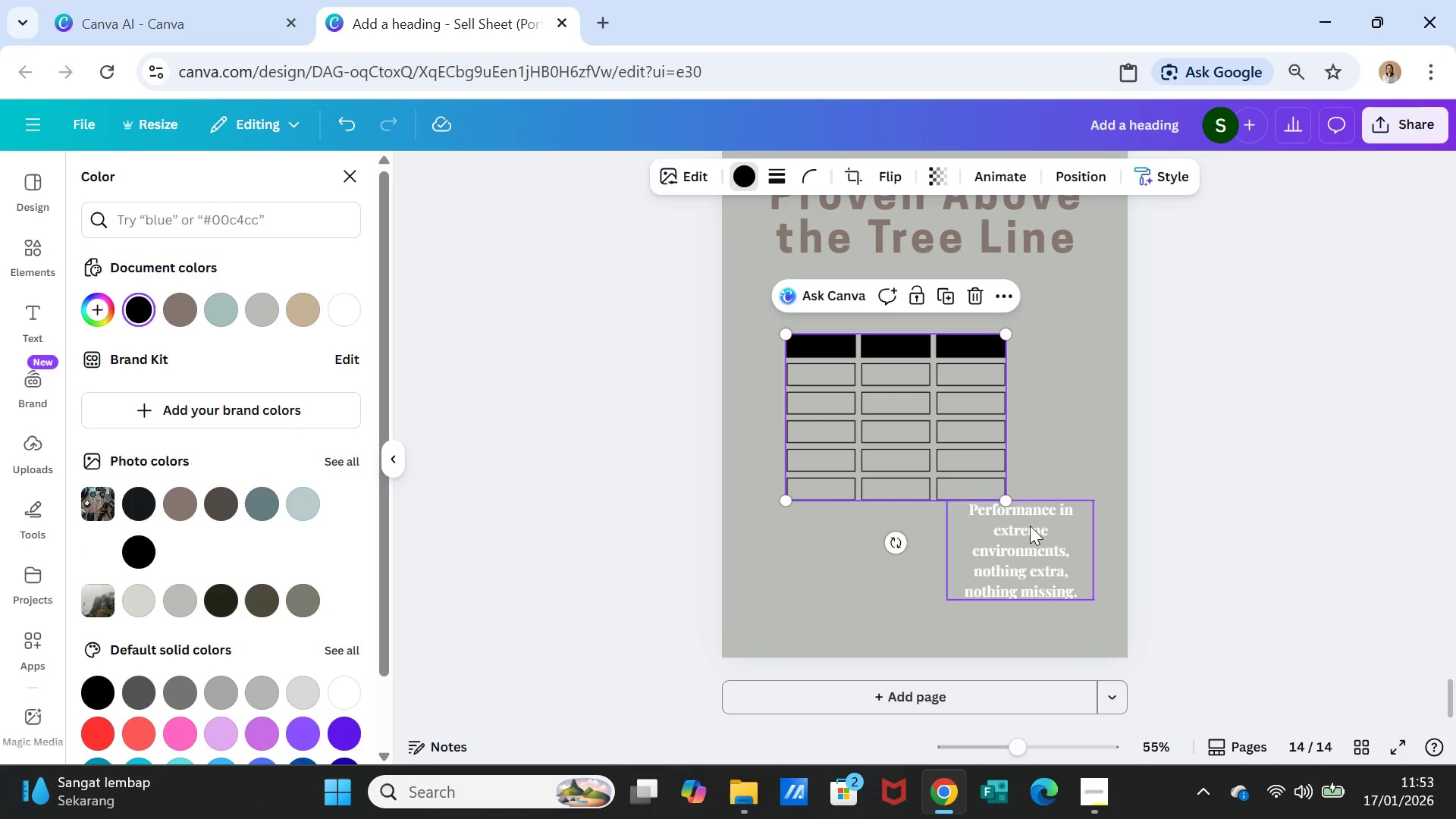 
left_click_drag(start_coordinate=[1030, 526], to_coordinate=[952, 573])
 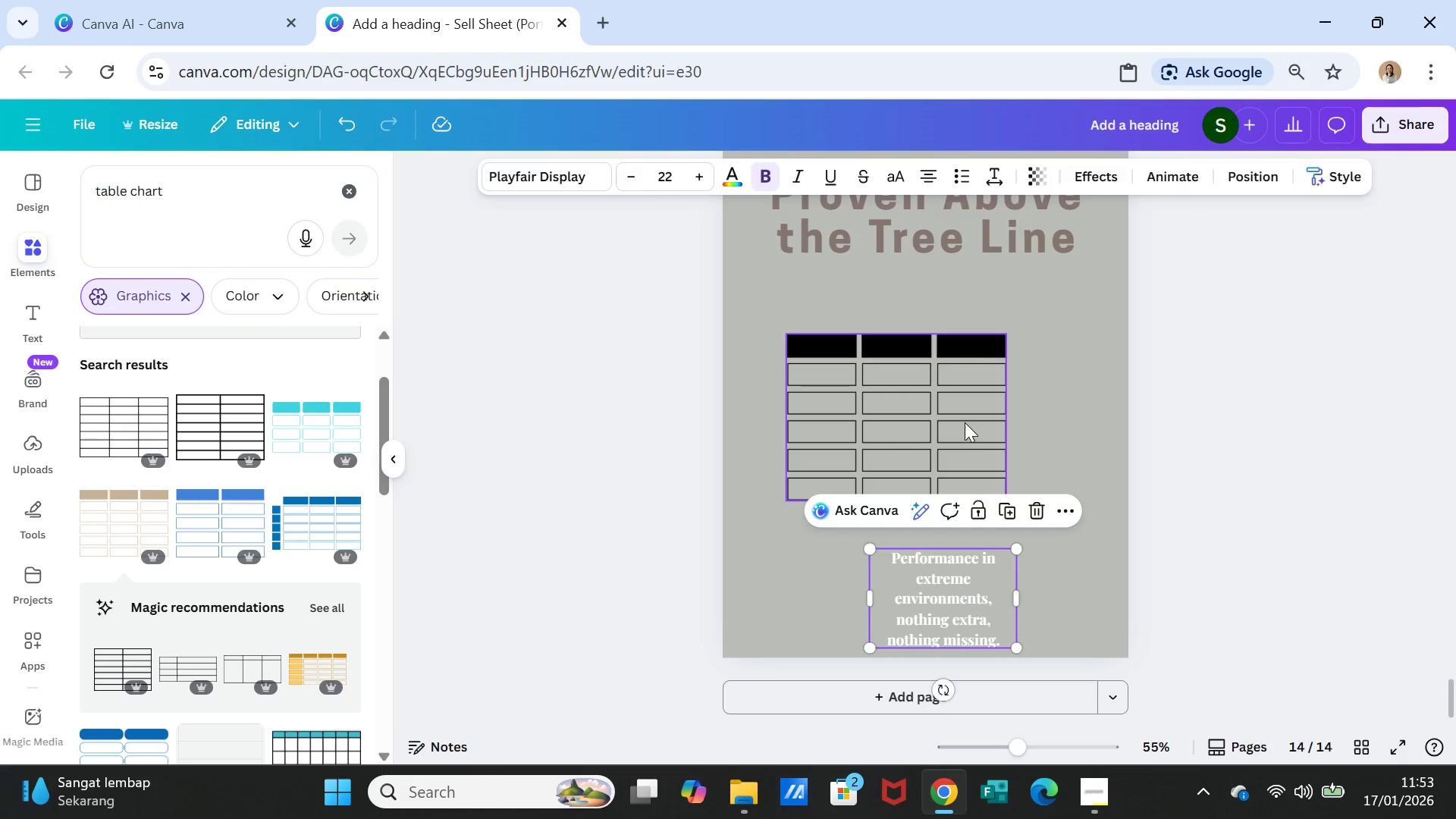 
left_click([965, 422])
 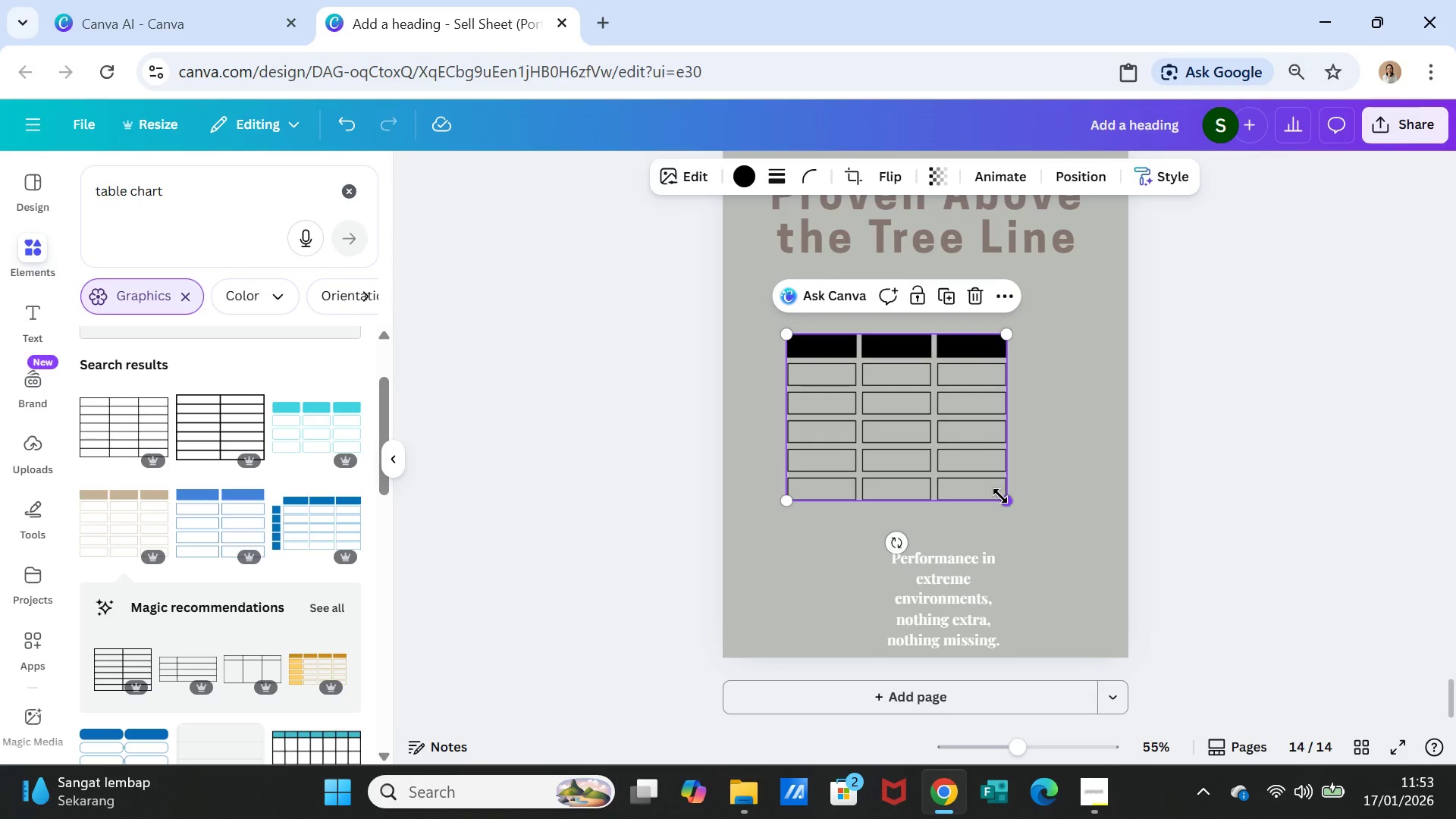 
left_click_drag(start_coordinate=[1000, 496], to_coordinate=[1062, 519])
 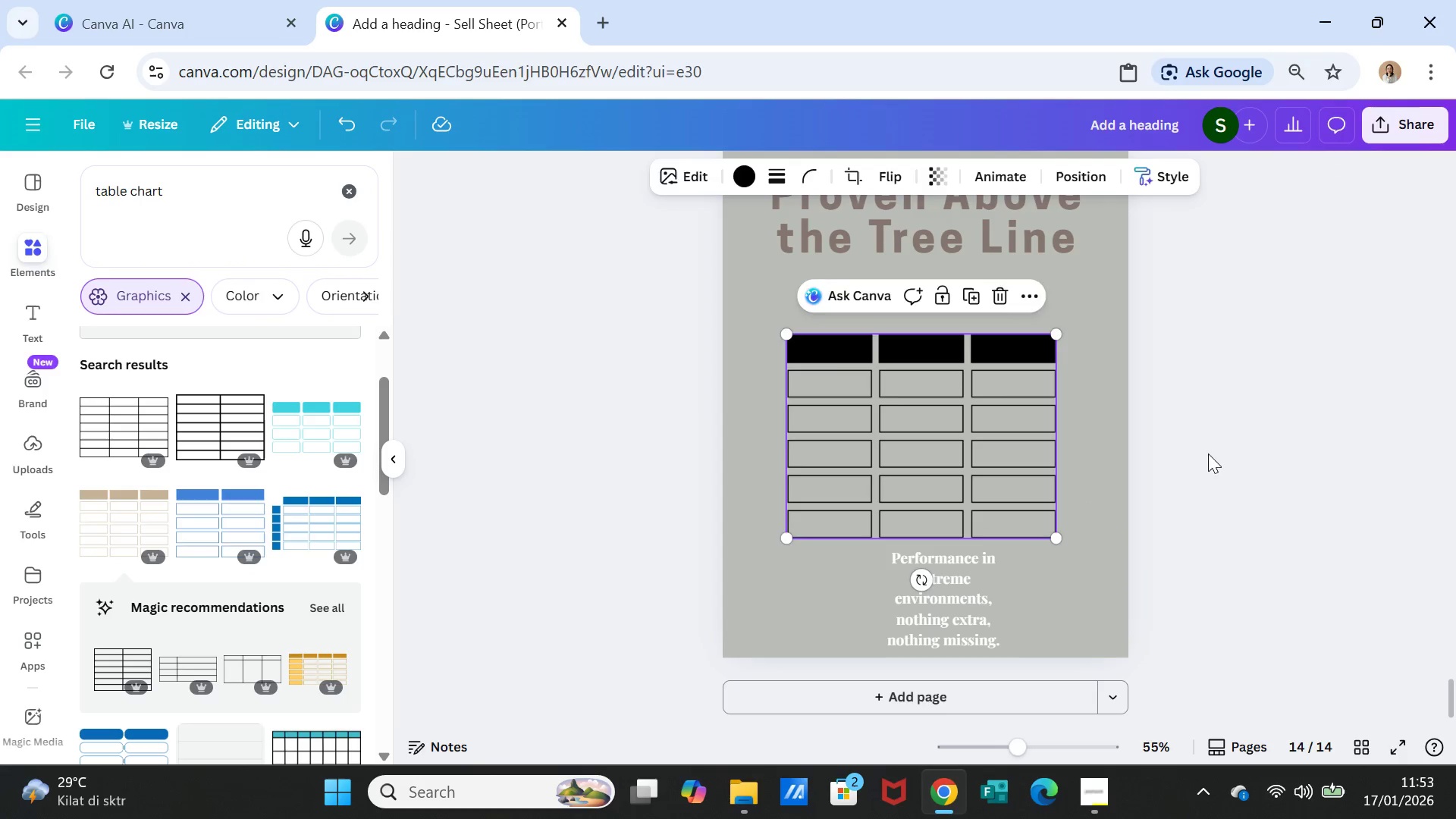 
left_click([1208, 453])
 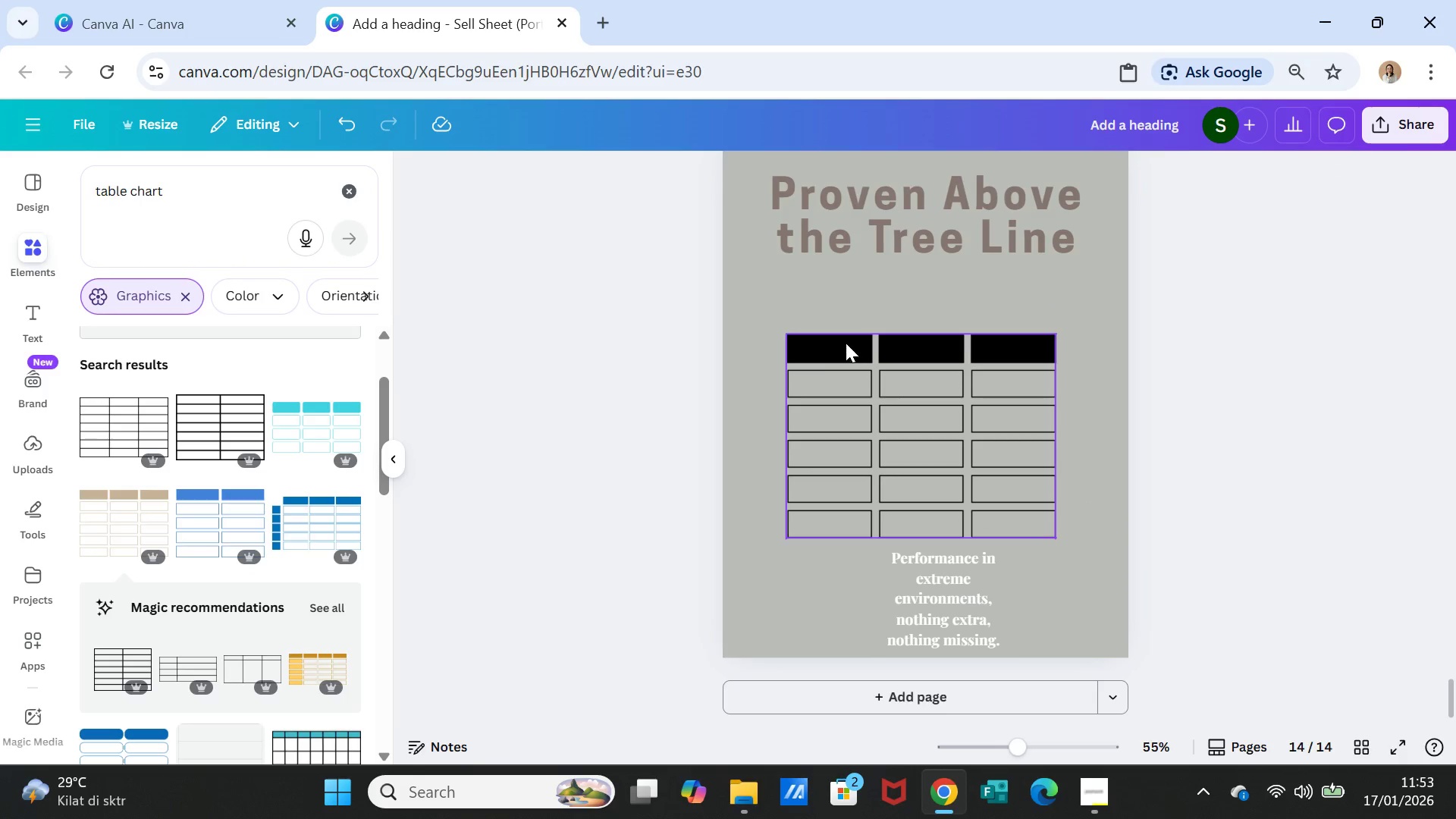 
left_click([846, 343])
 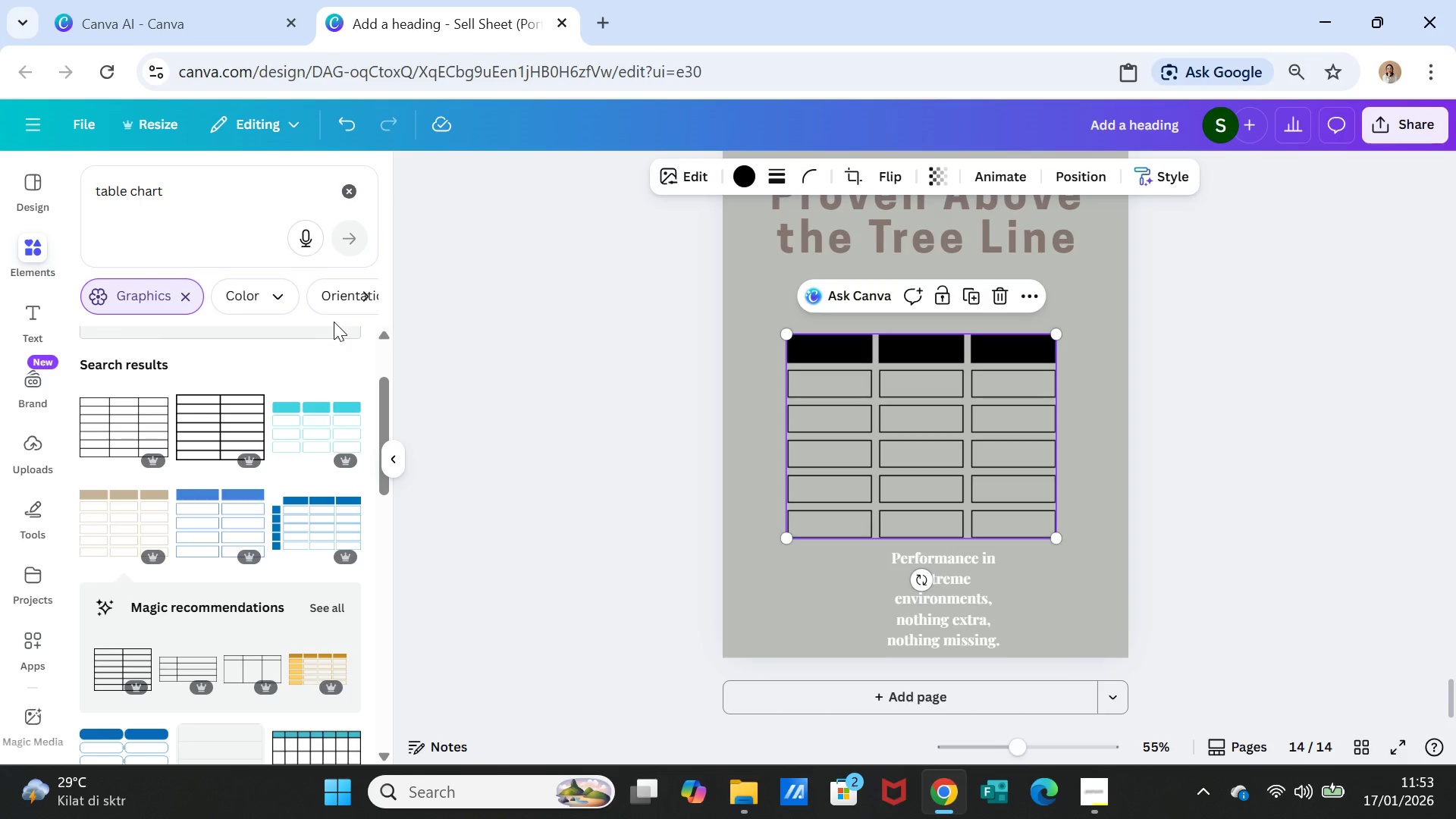 
wait(22.19)
 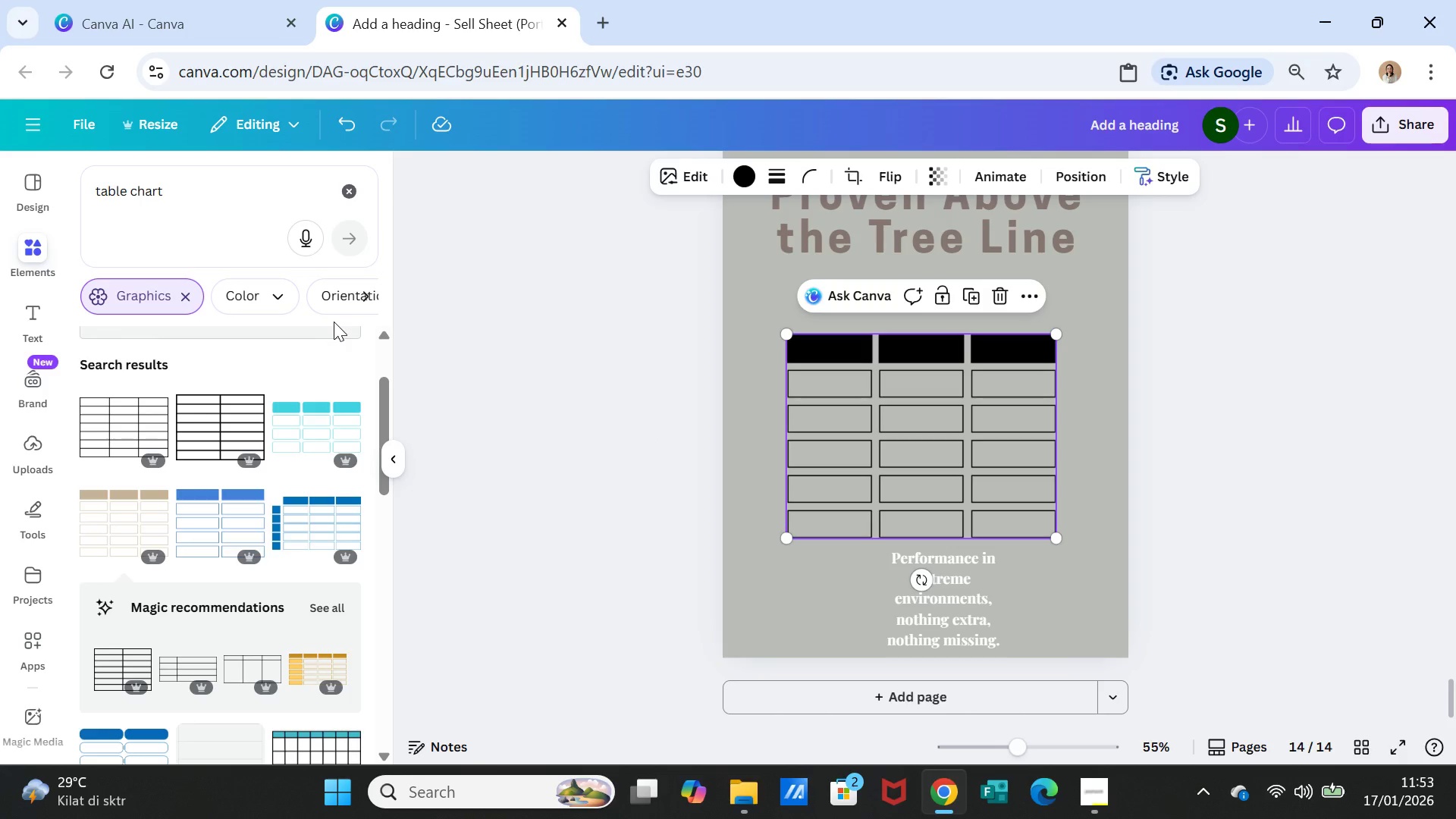 
left_click([38, 321])
 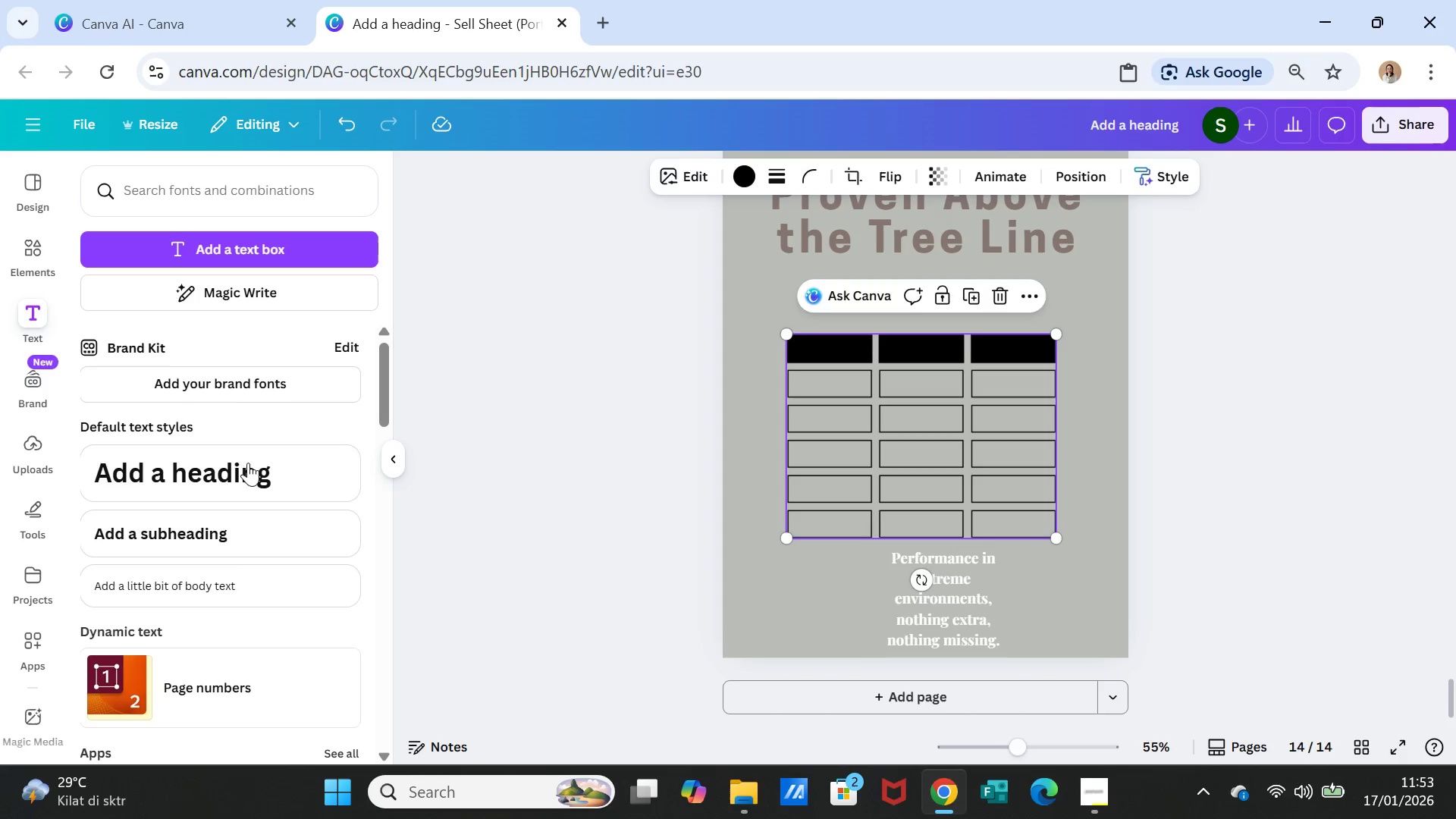 
left_click([282, 251])
 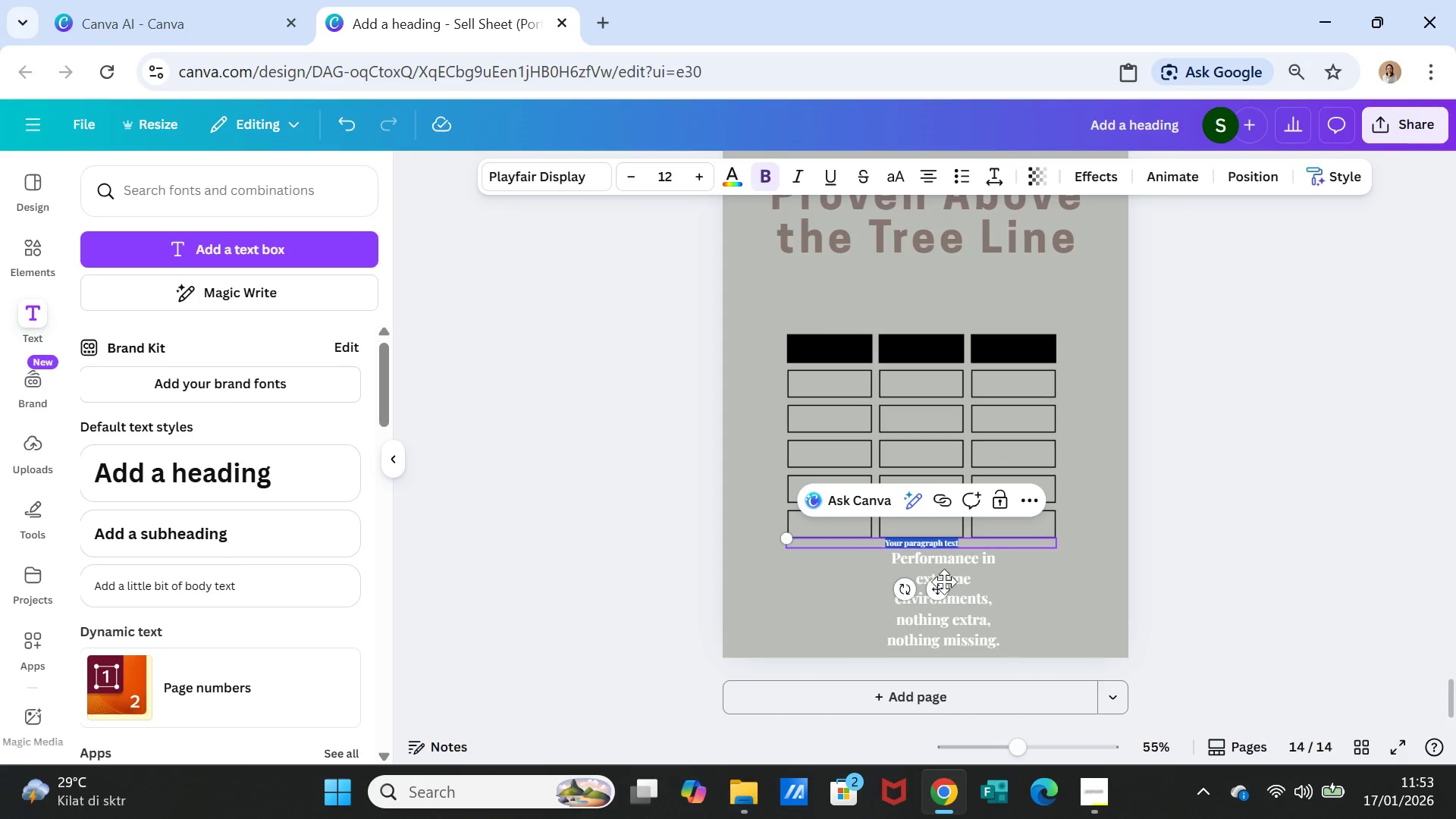 
left_click_drag(start_coordinate=[932, 584], to_coordinate=[849, 388])
 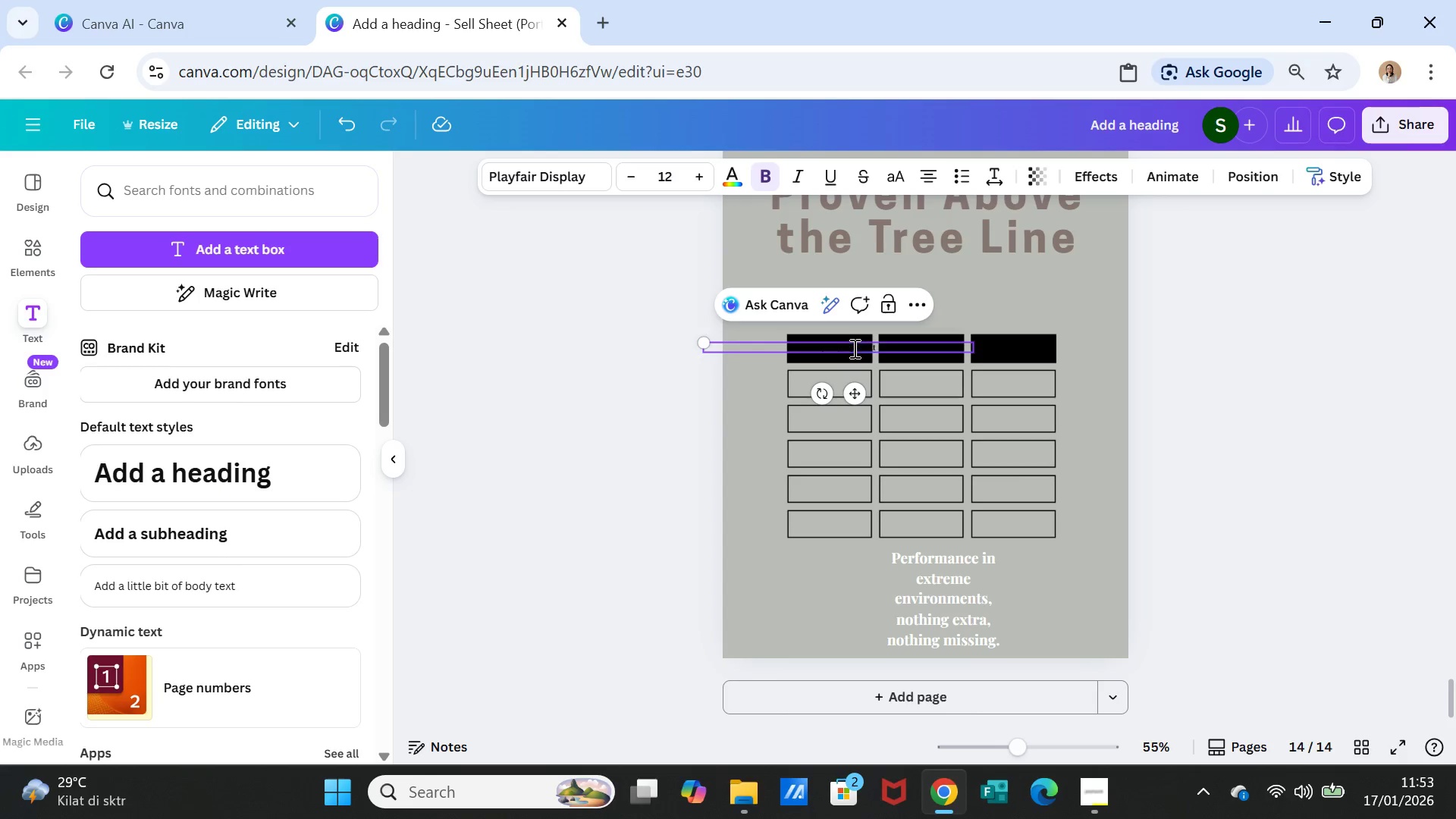 
double_click([853, 348])
 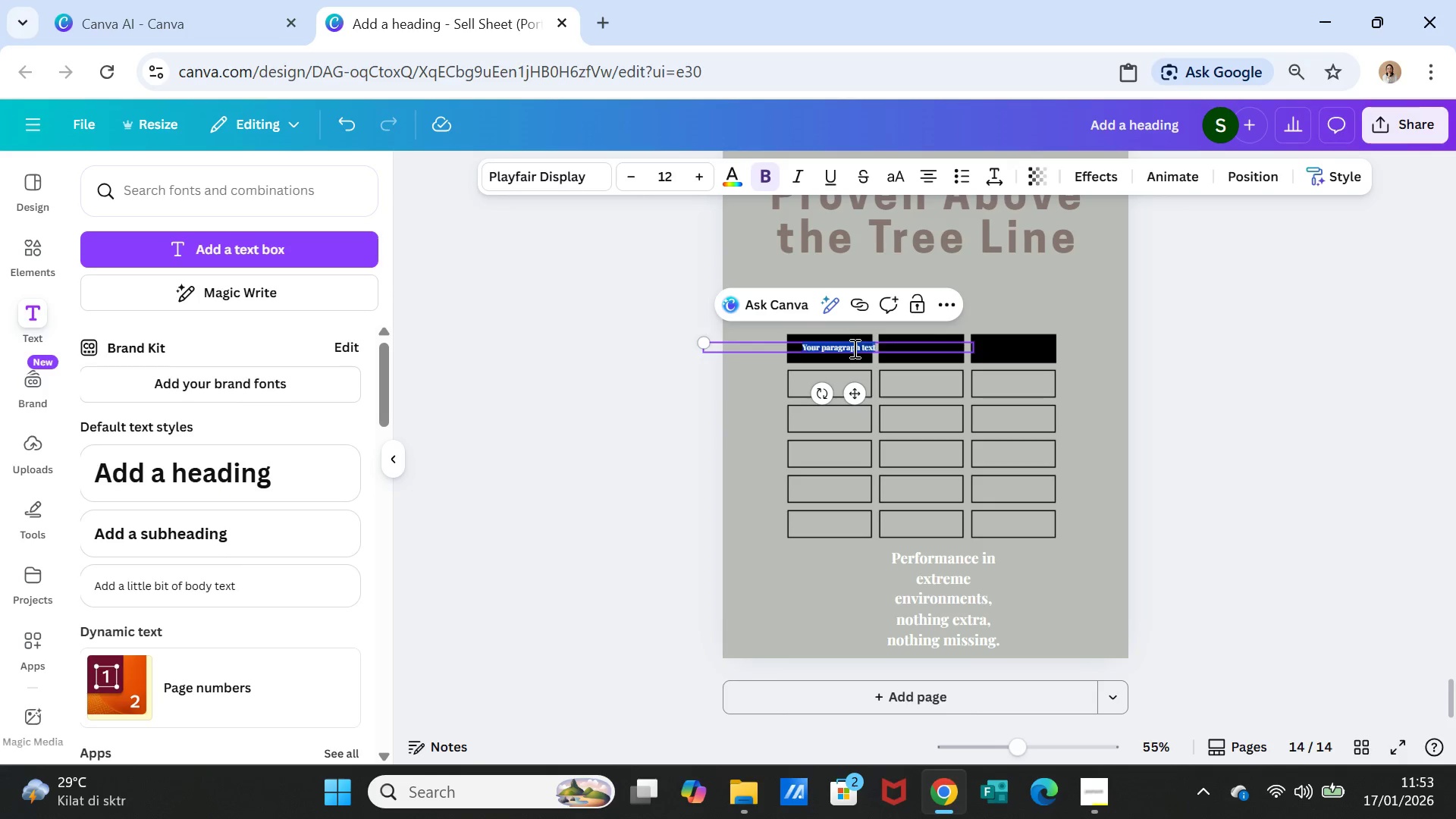 
triple_click([853, 348])
 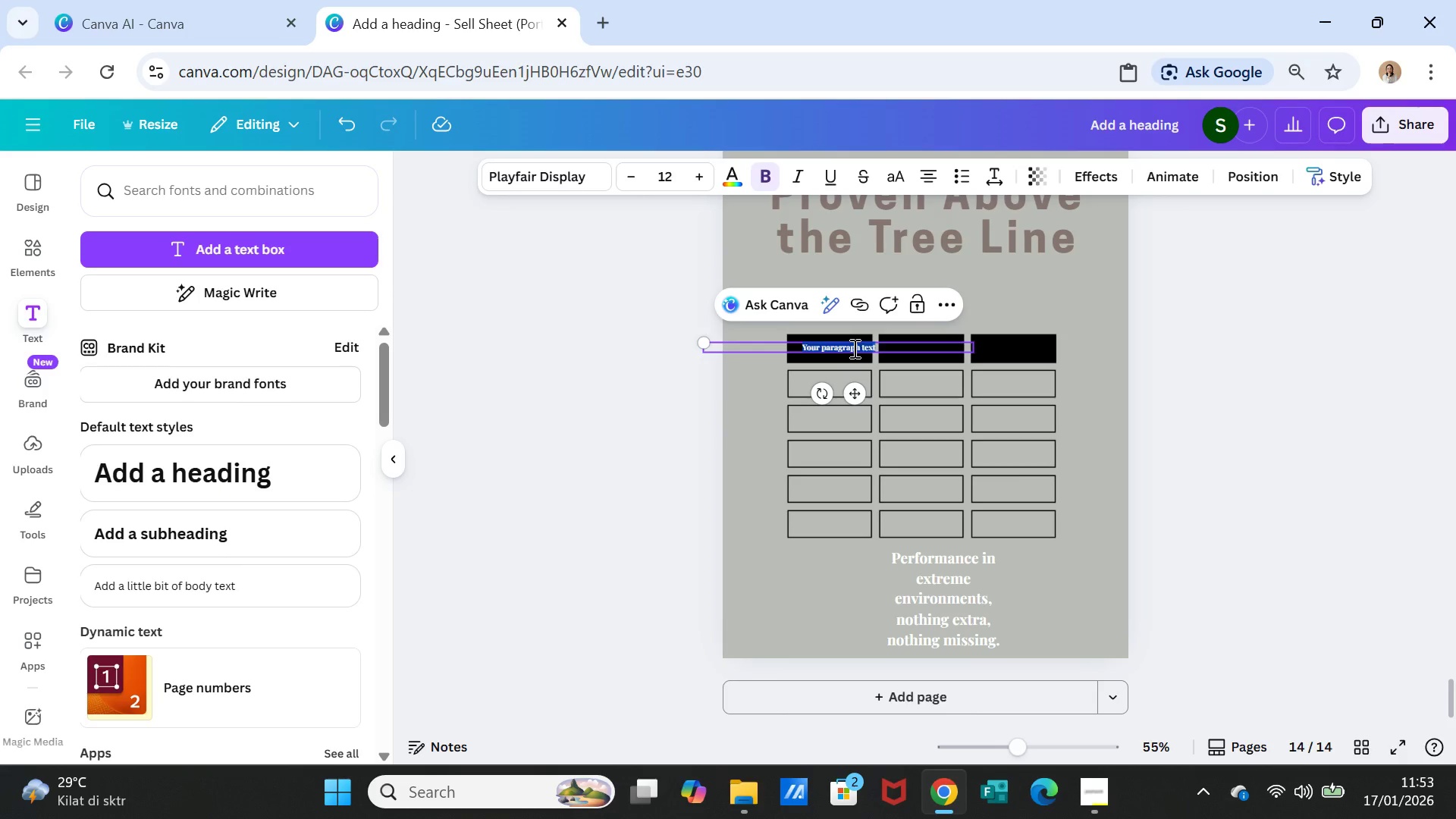 
double_click([853, 348])
 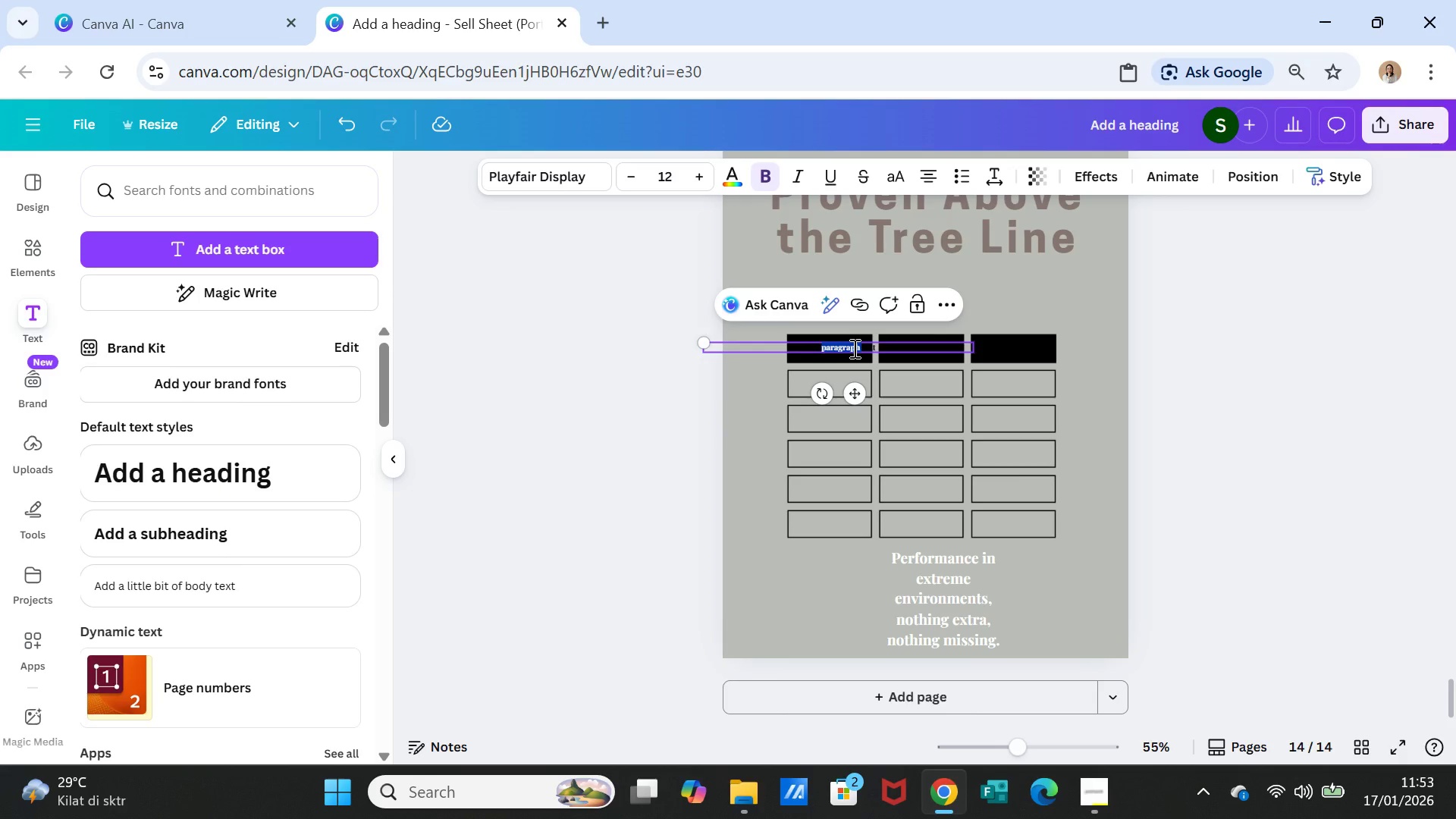 
double_click([853, 348])
 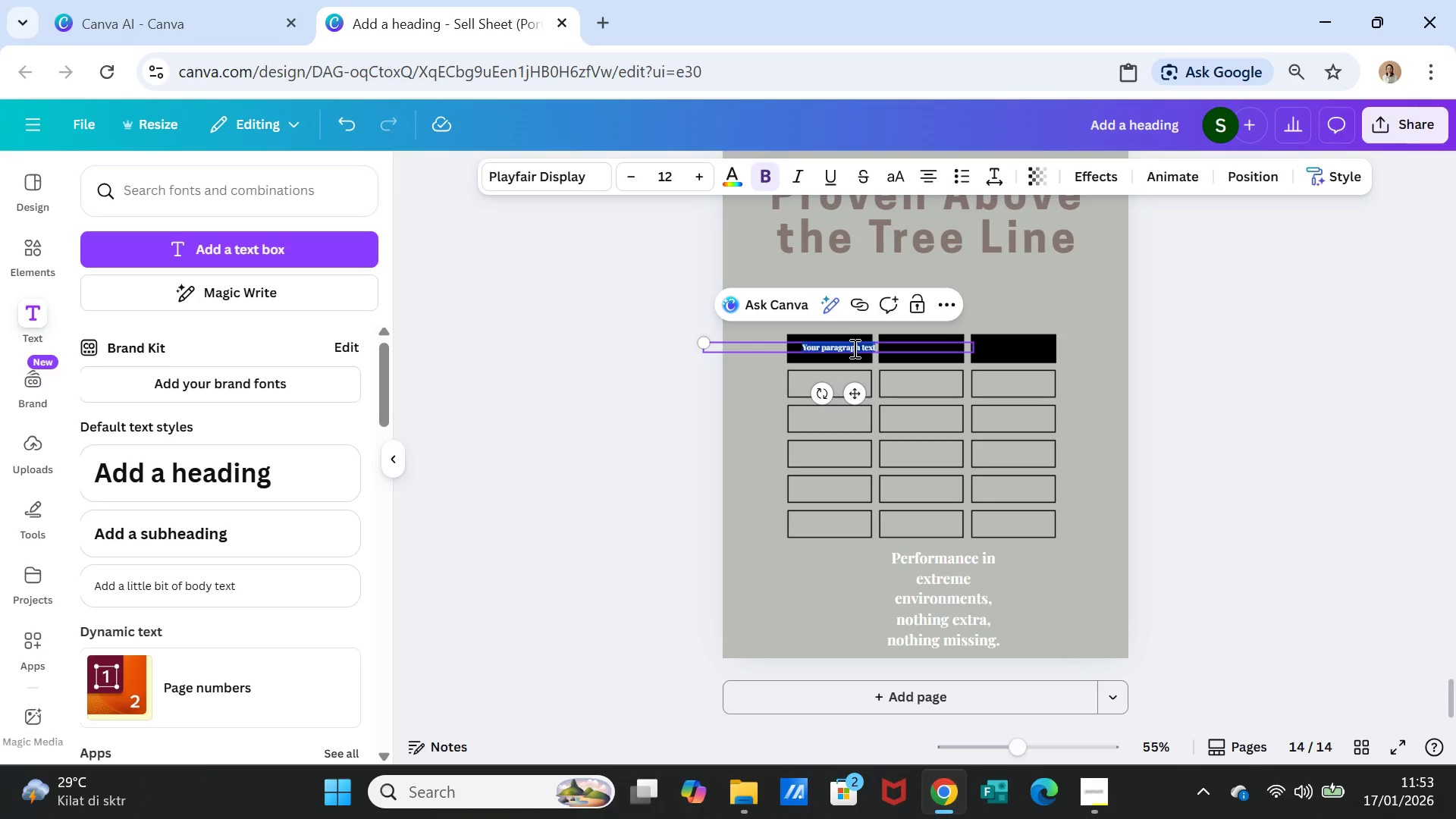 
triple_click([853, 348])
 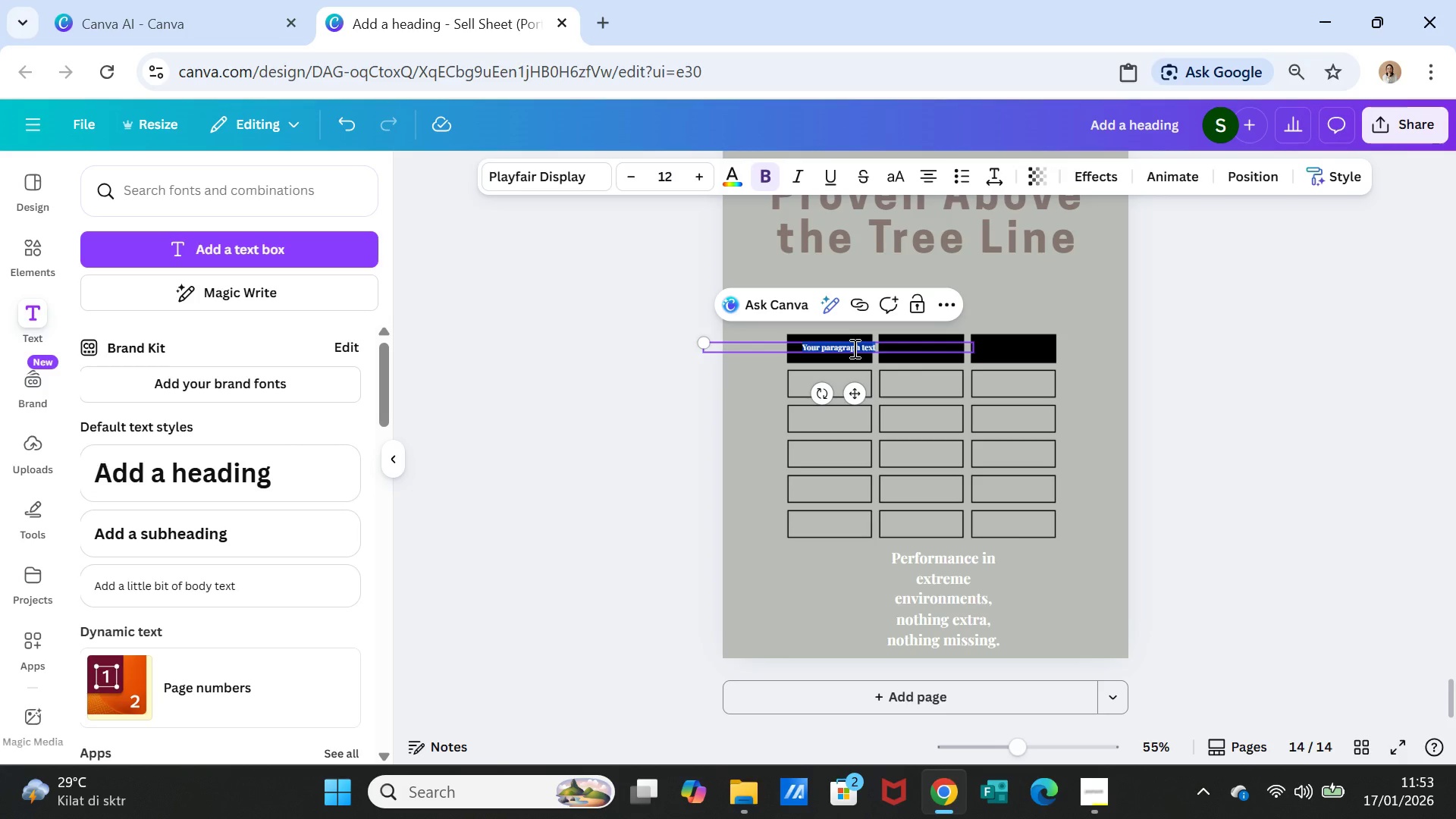 
type(Camping Stove)
 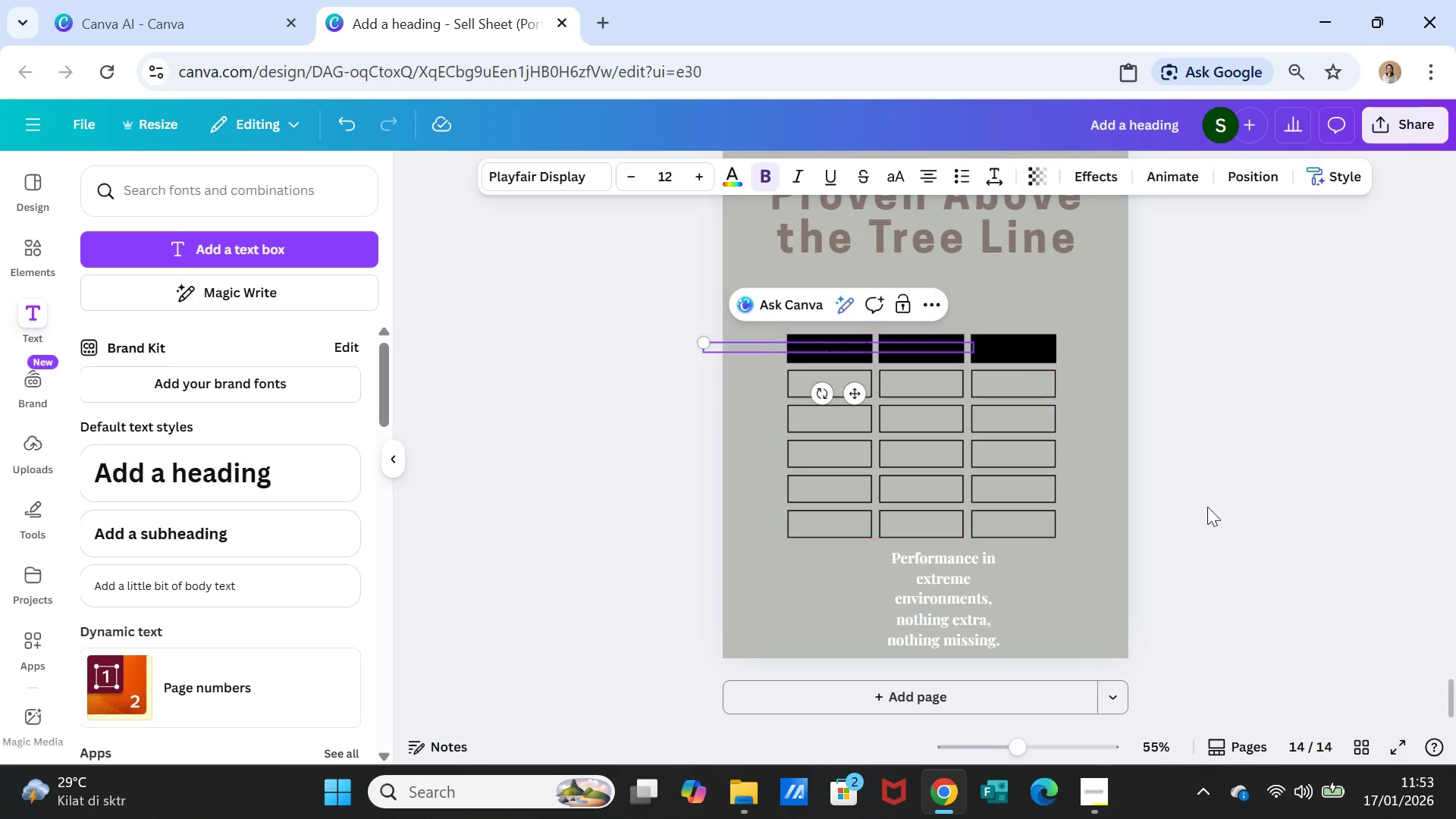 
left_click([1269, 529])
 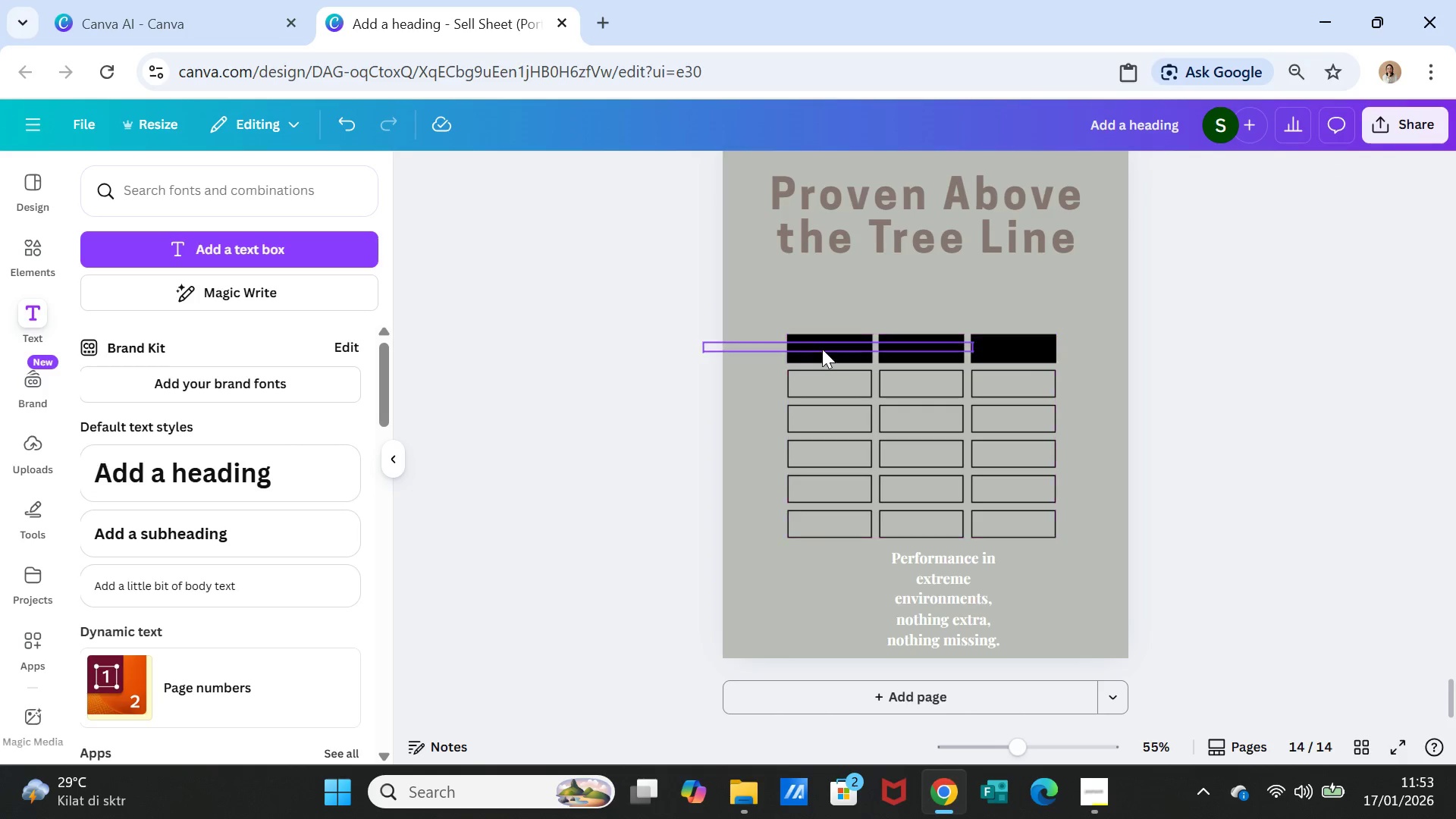 
left_click([822, 349])
 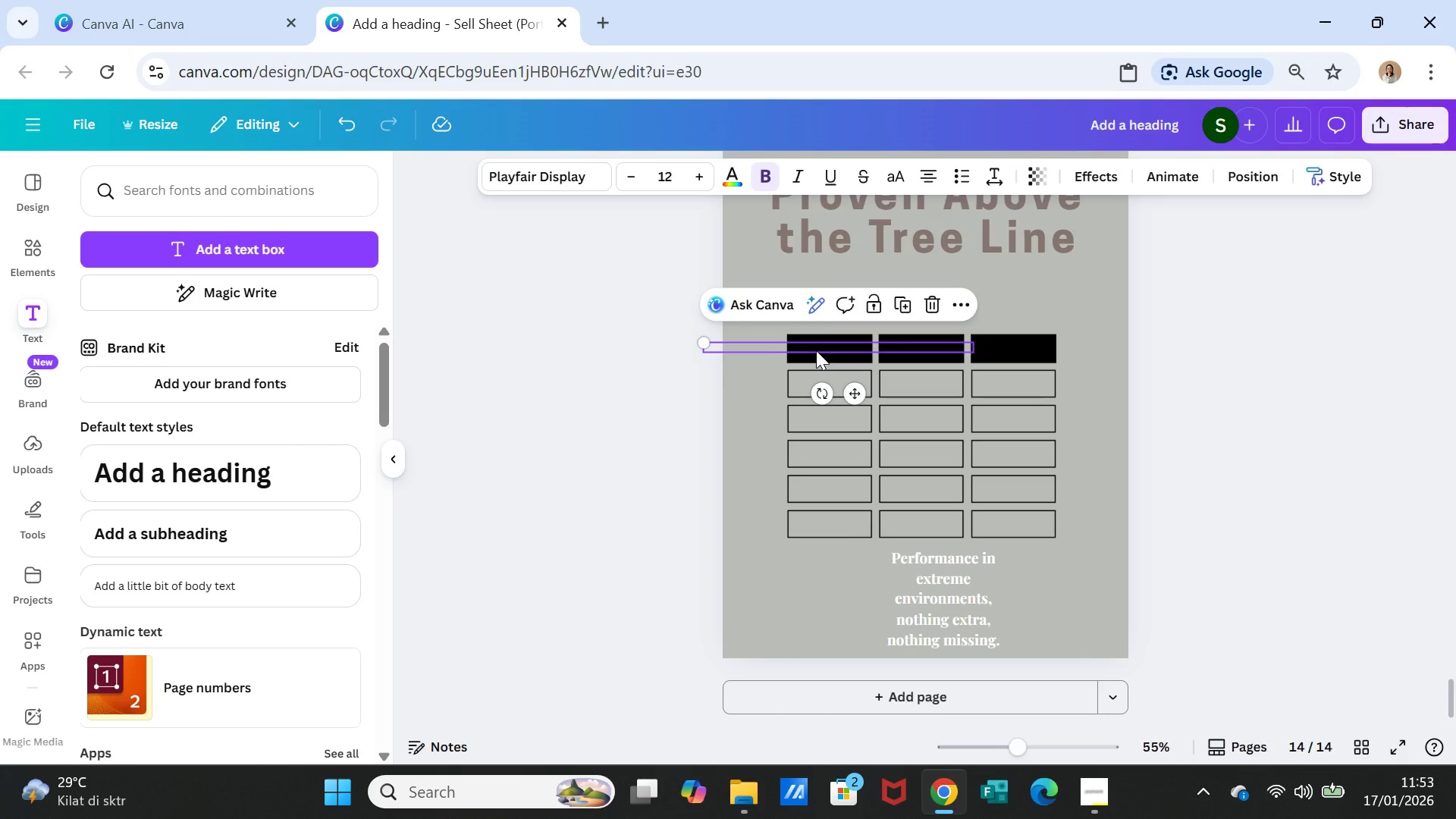 
double_click([816, 350])
 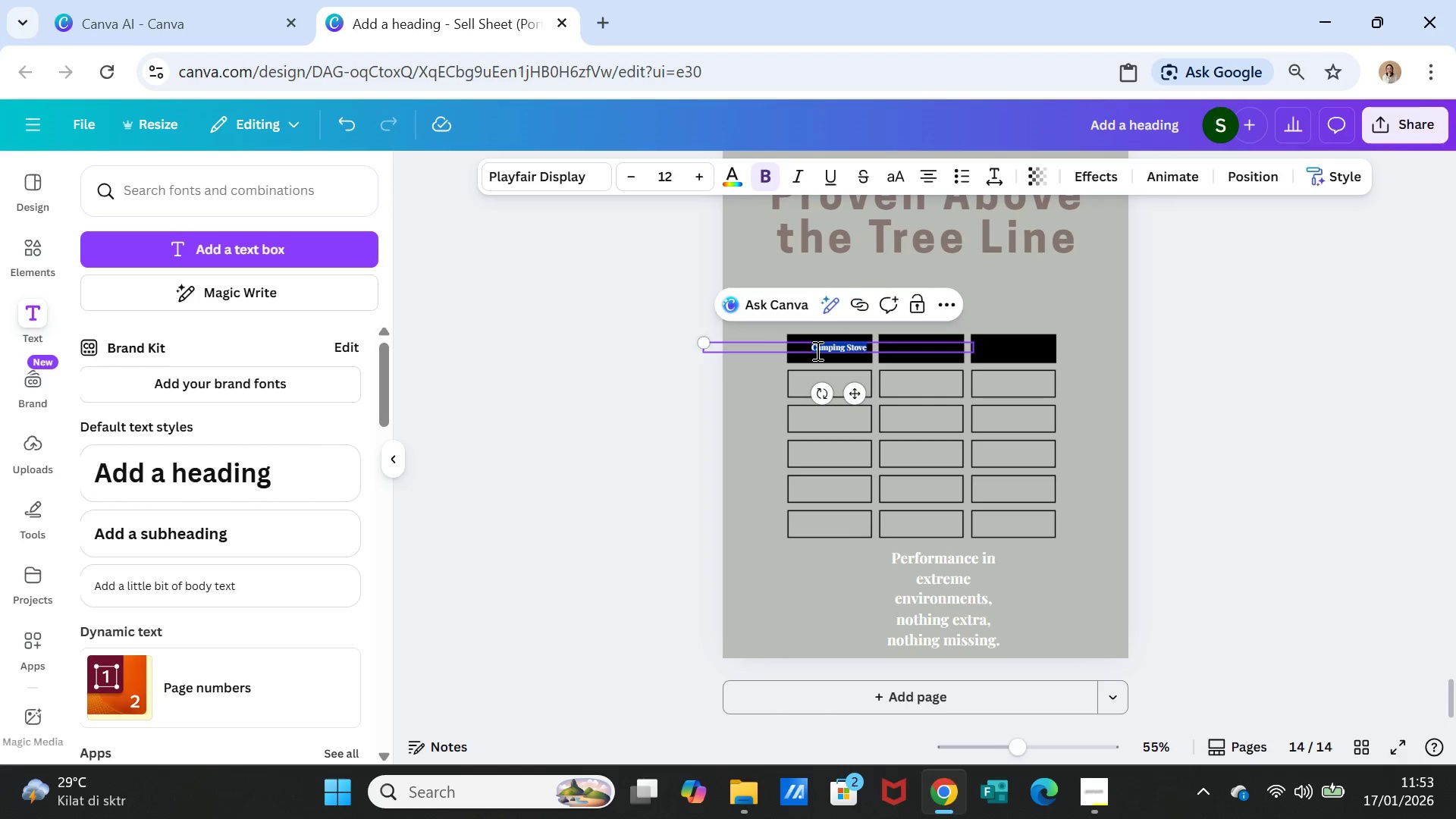 
triple_click([816, 350])
 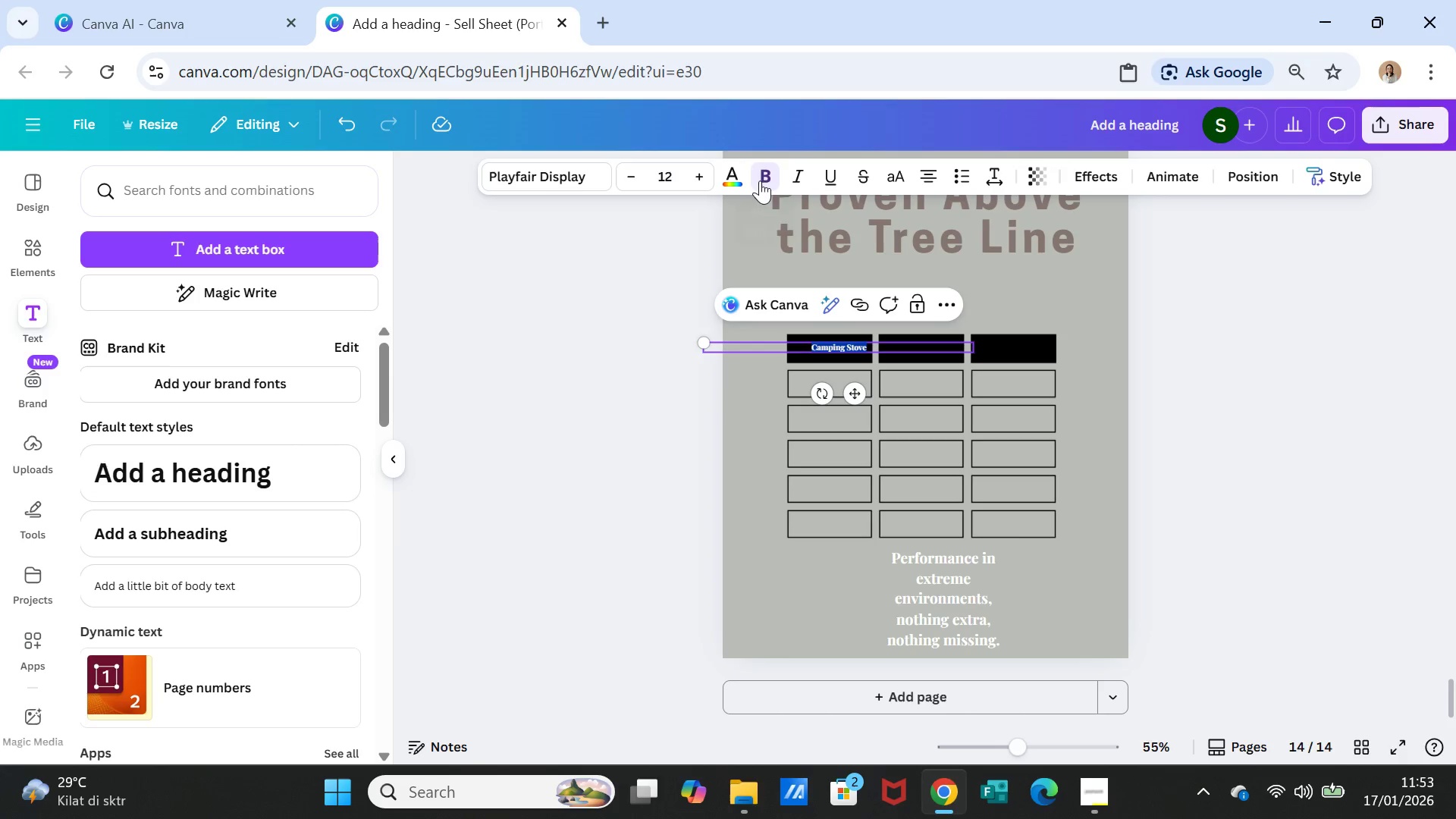 
left_click([762, 174])
 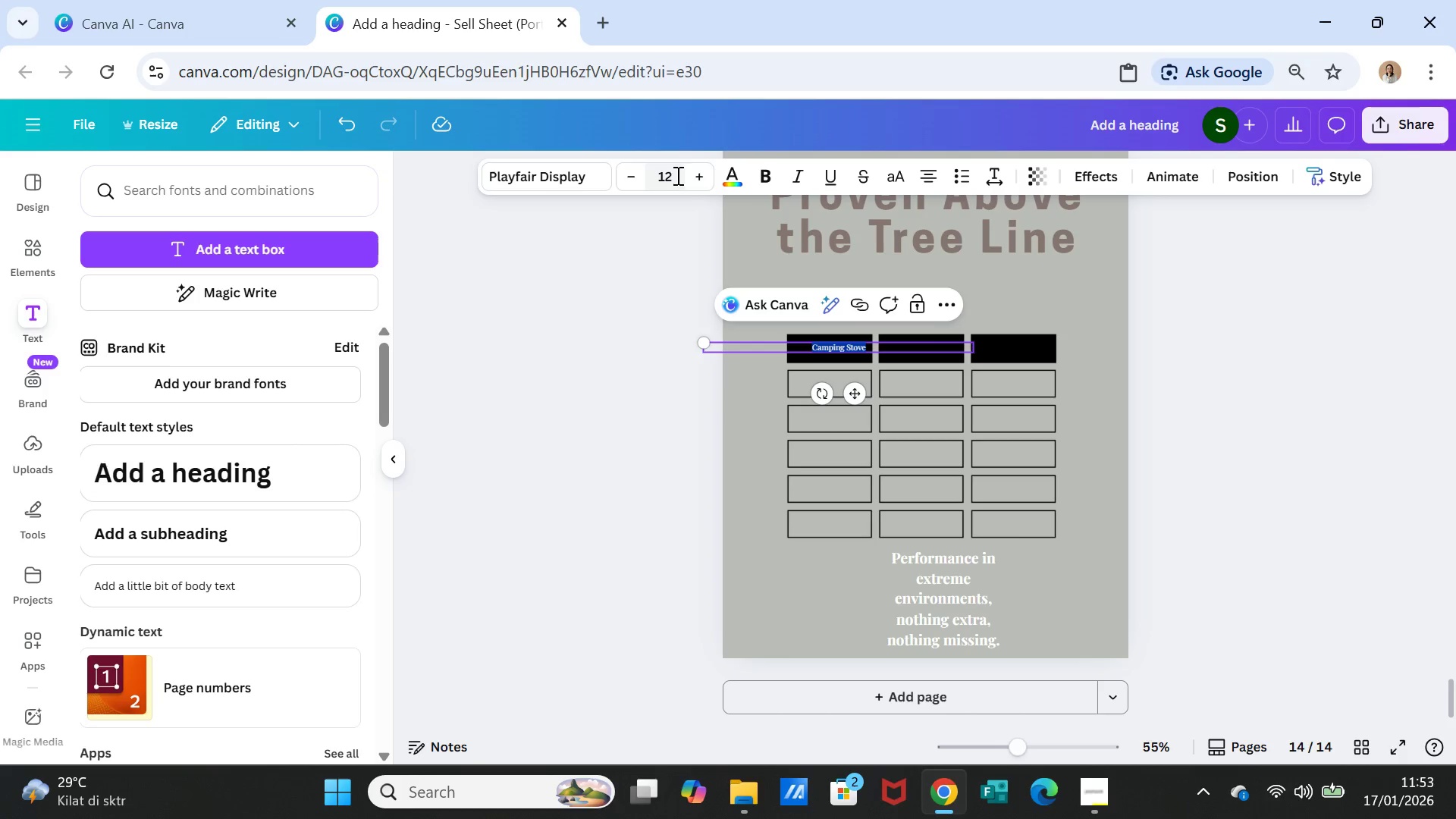 
left_click([734, 179])
 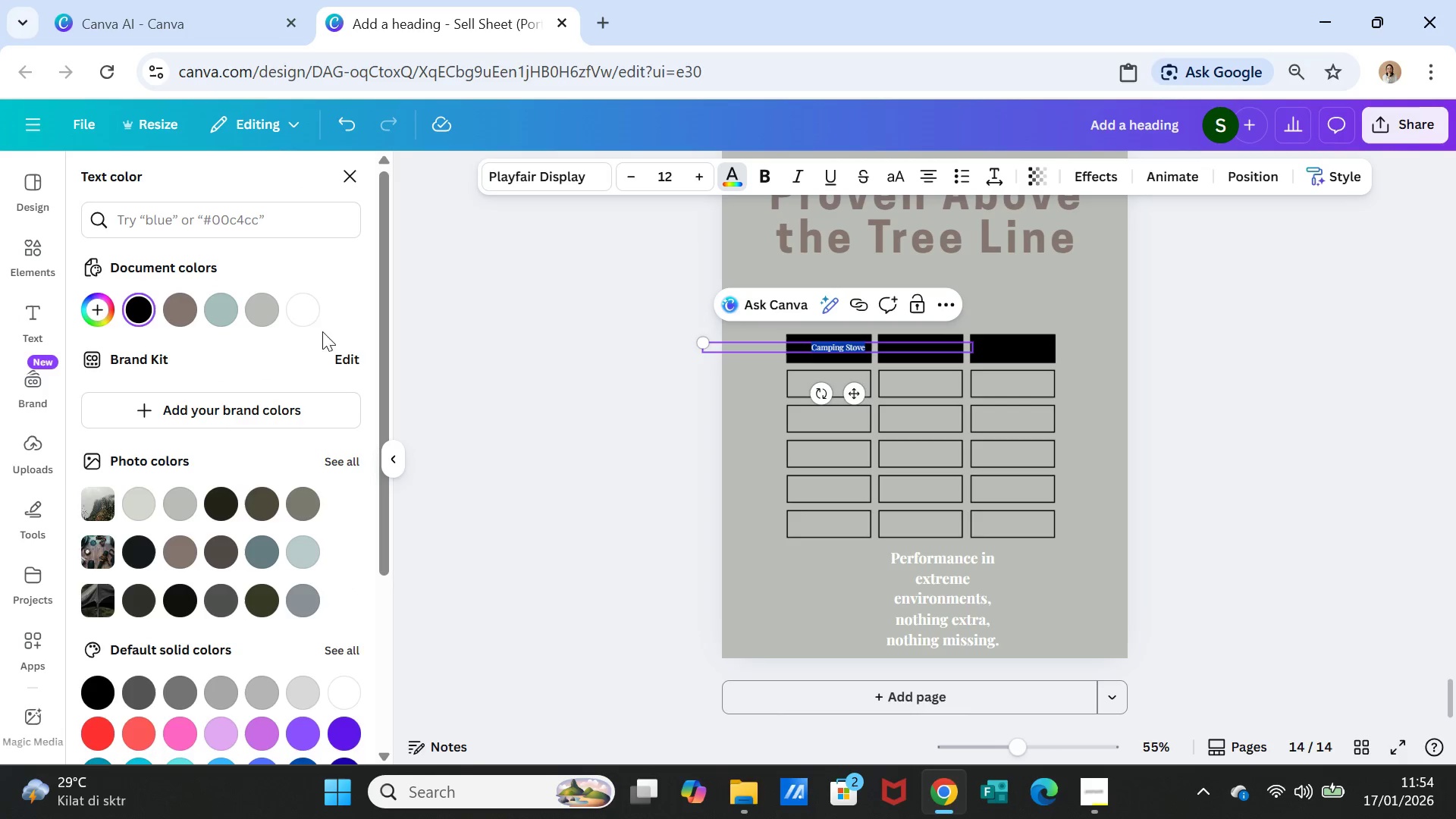 
left_click([306, 310])
 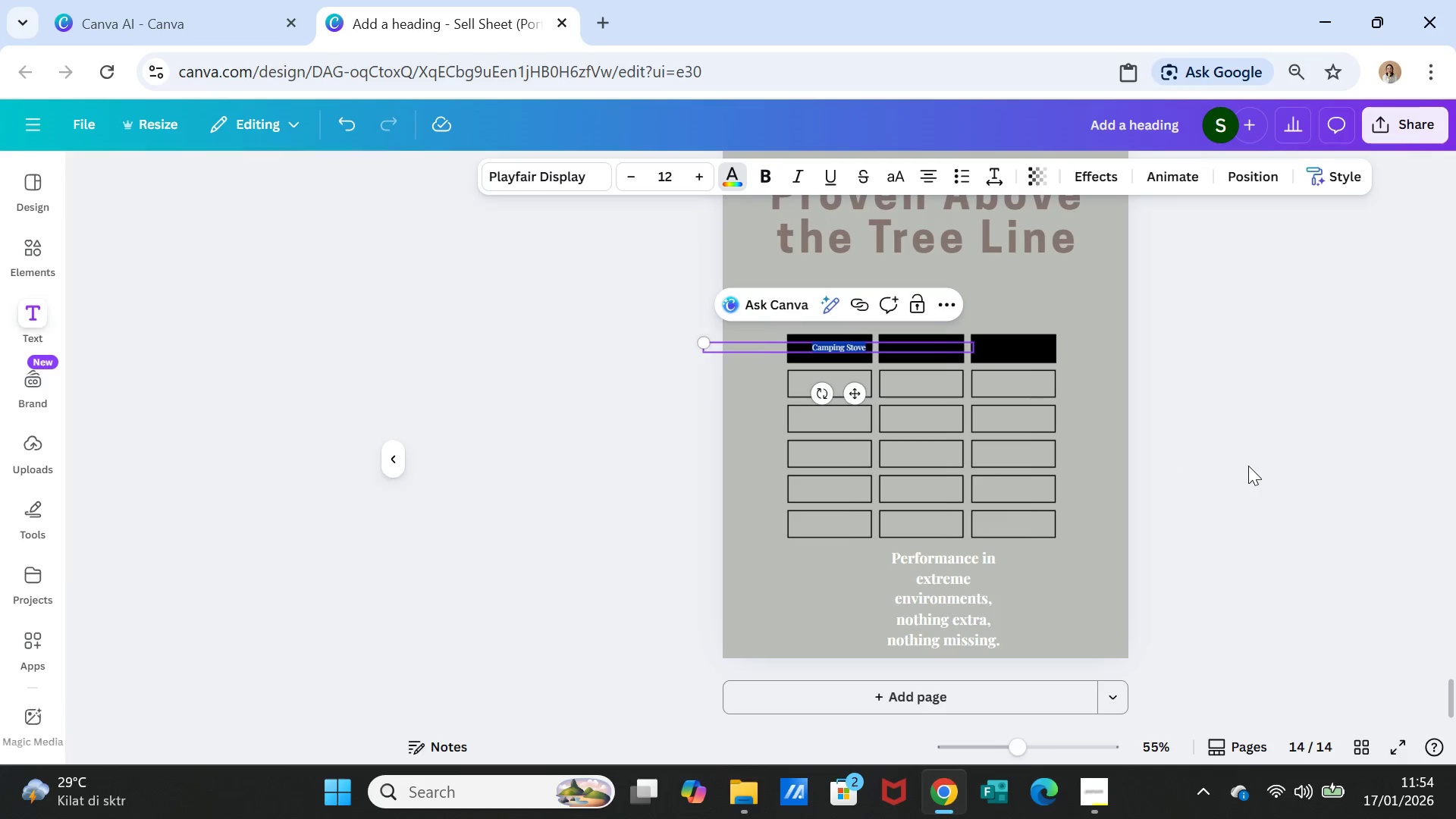 
double_click([1248, 466])
 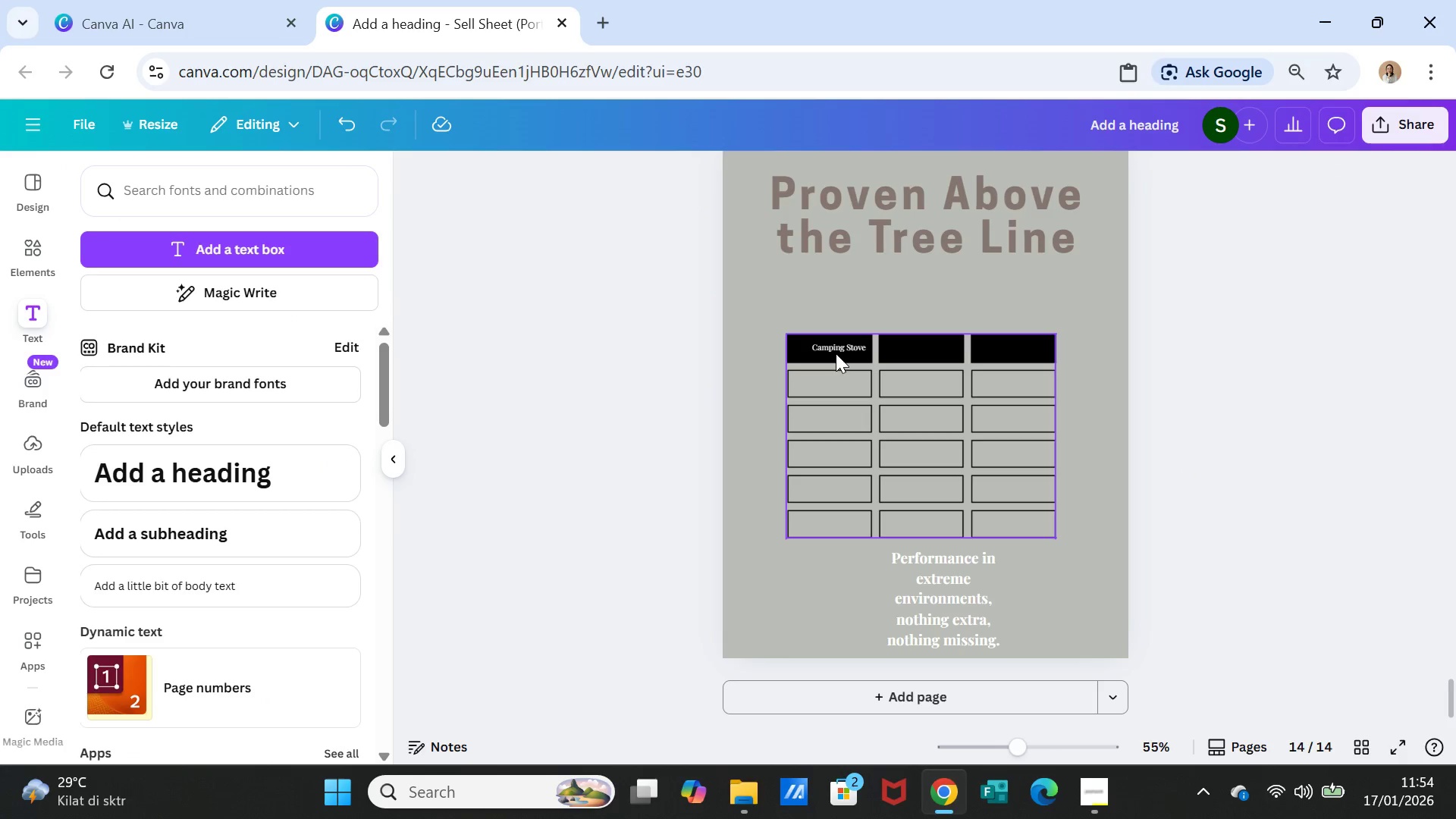 
left_click([840, 348])
 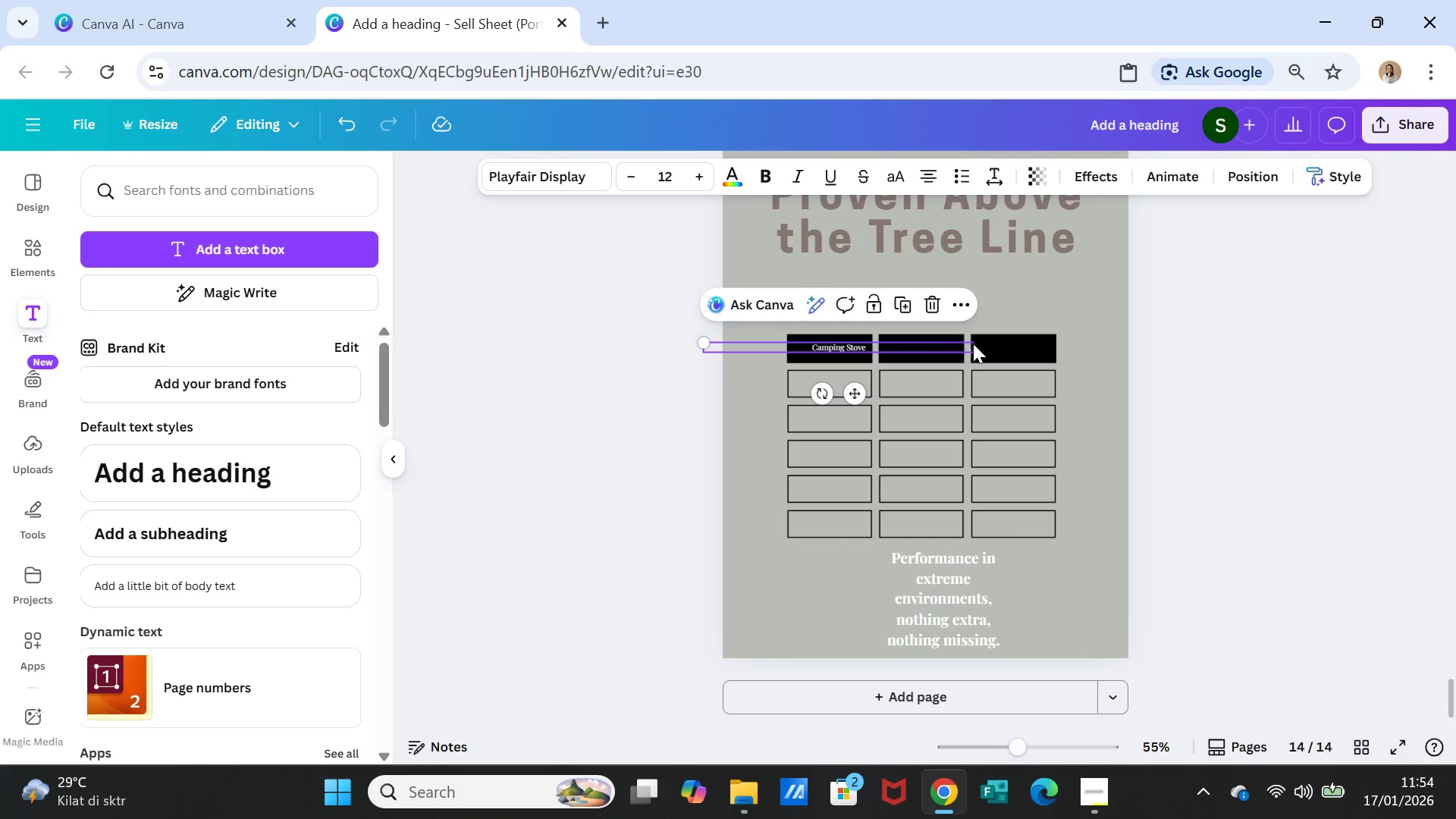 
left_click_drag(start_coordinate=[973, 344], to_coordinate=[801, 345])
 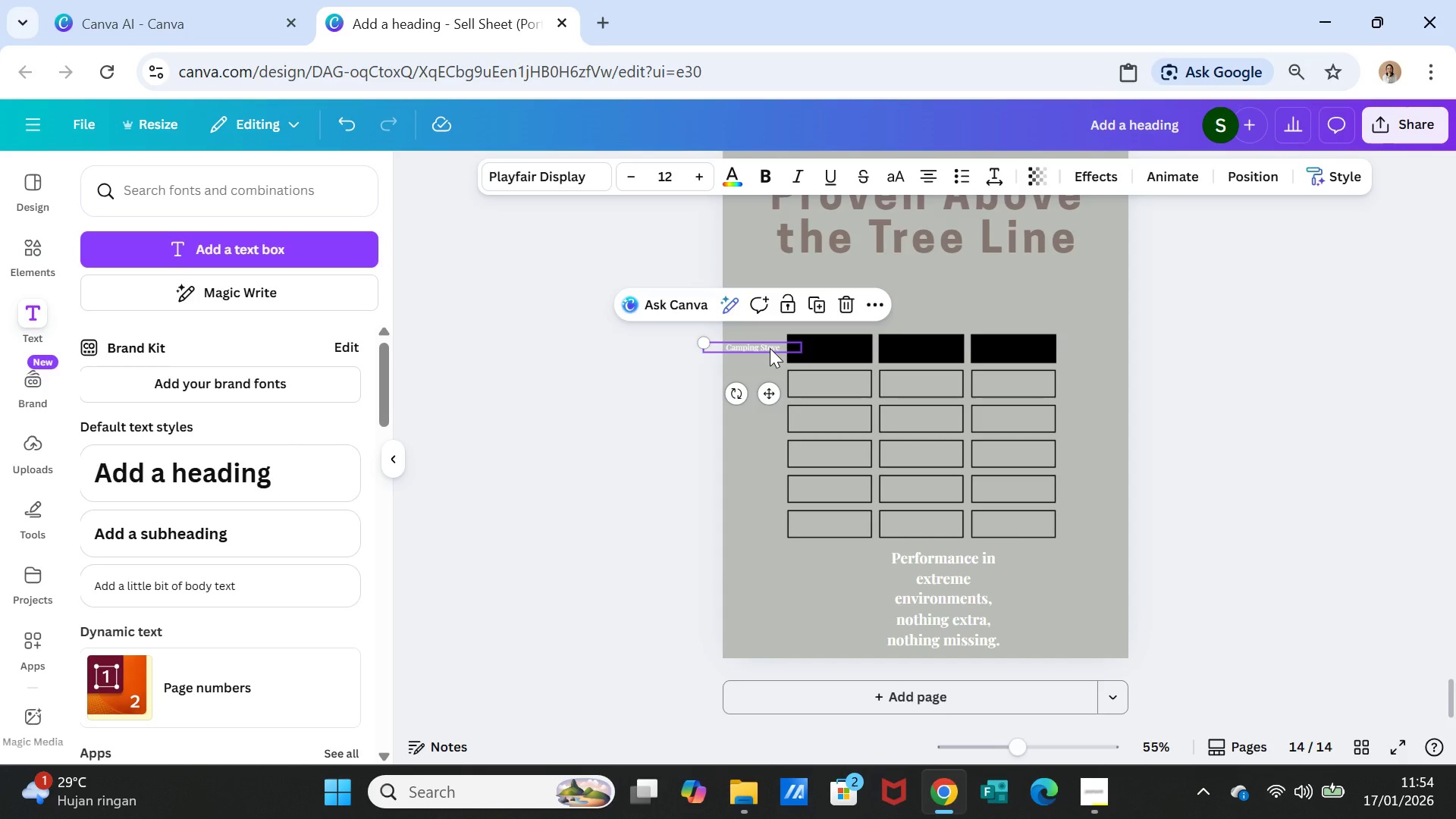 
left_click_drag(start_coordinate=[770, 348], to_coordinate=[838, 347])
 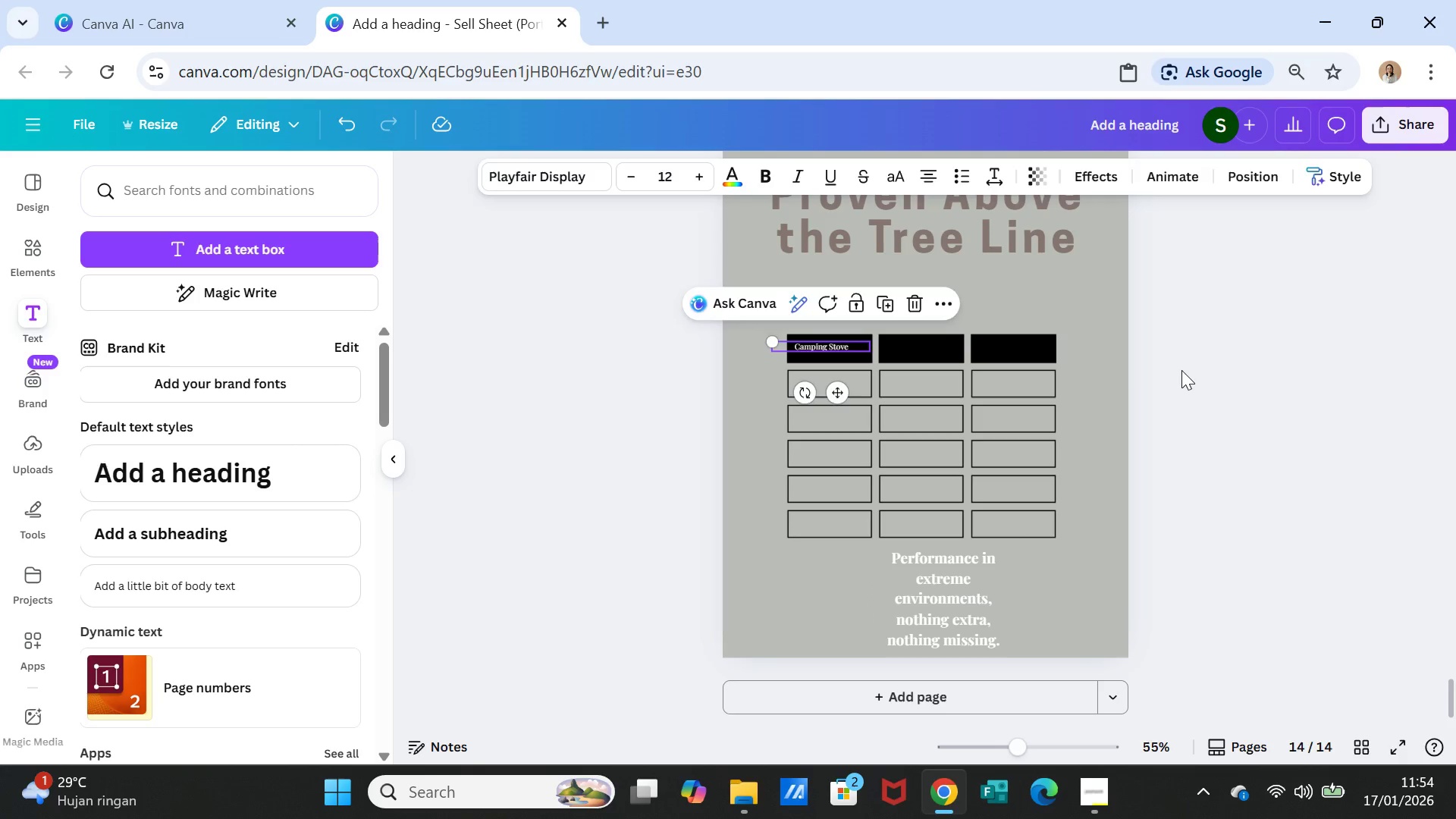 
left_click([1181, 370])
 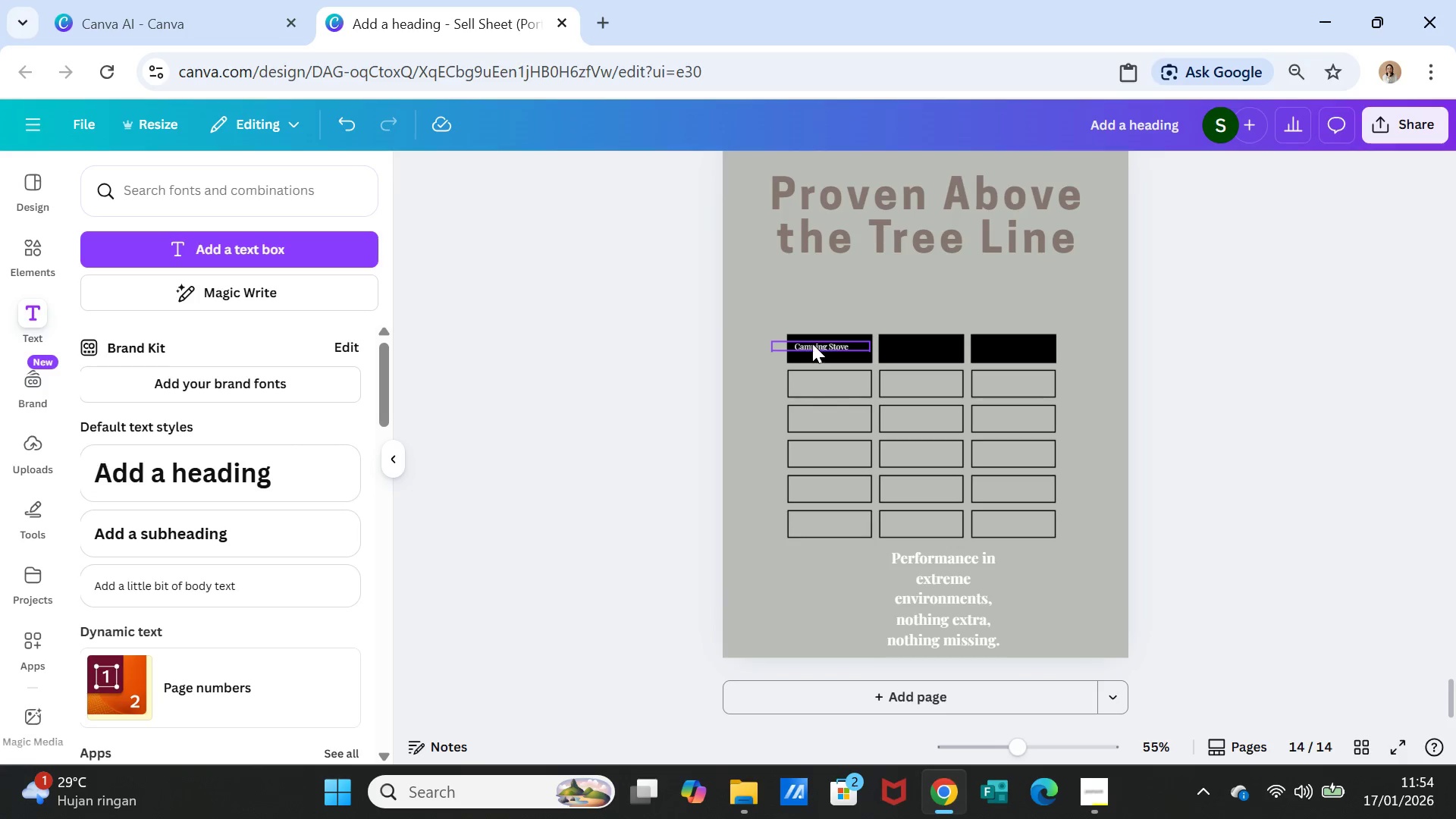 
left_click([812, 344])
 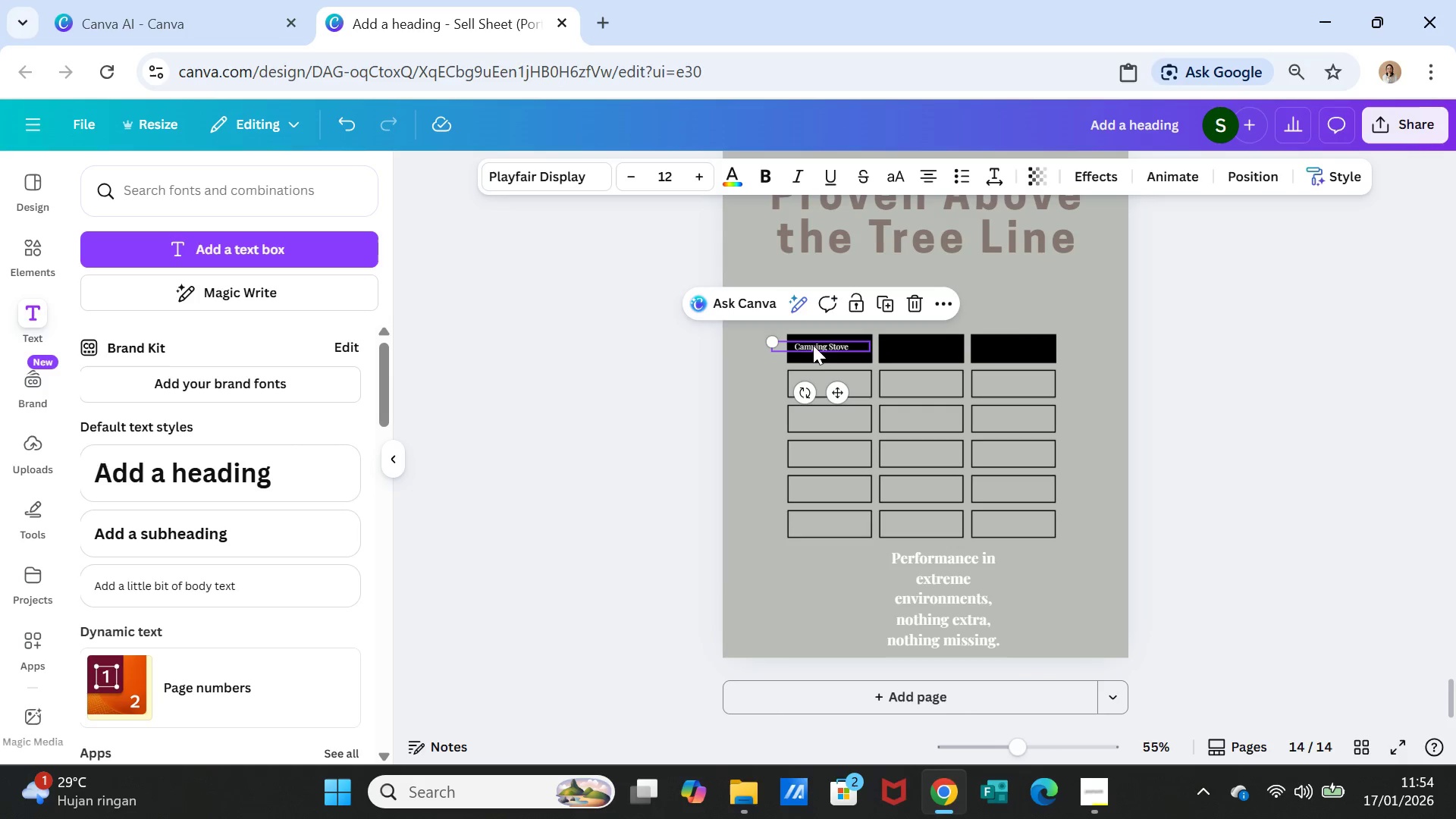 
key(Control+C)
 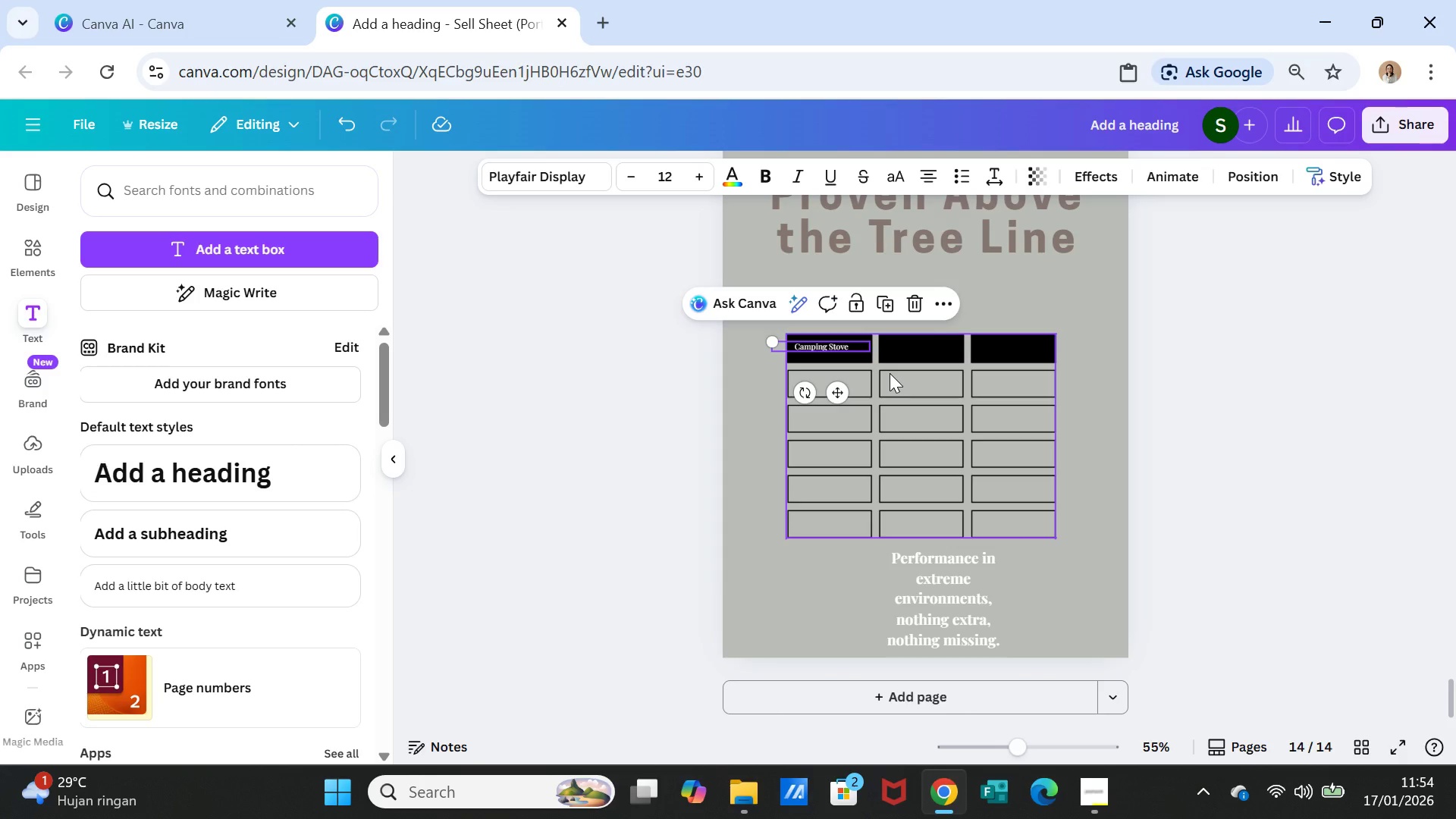 
key(Control+V)
 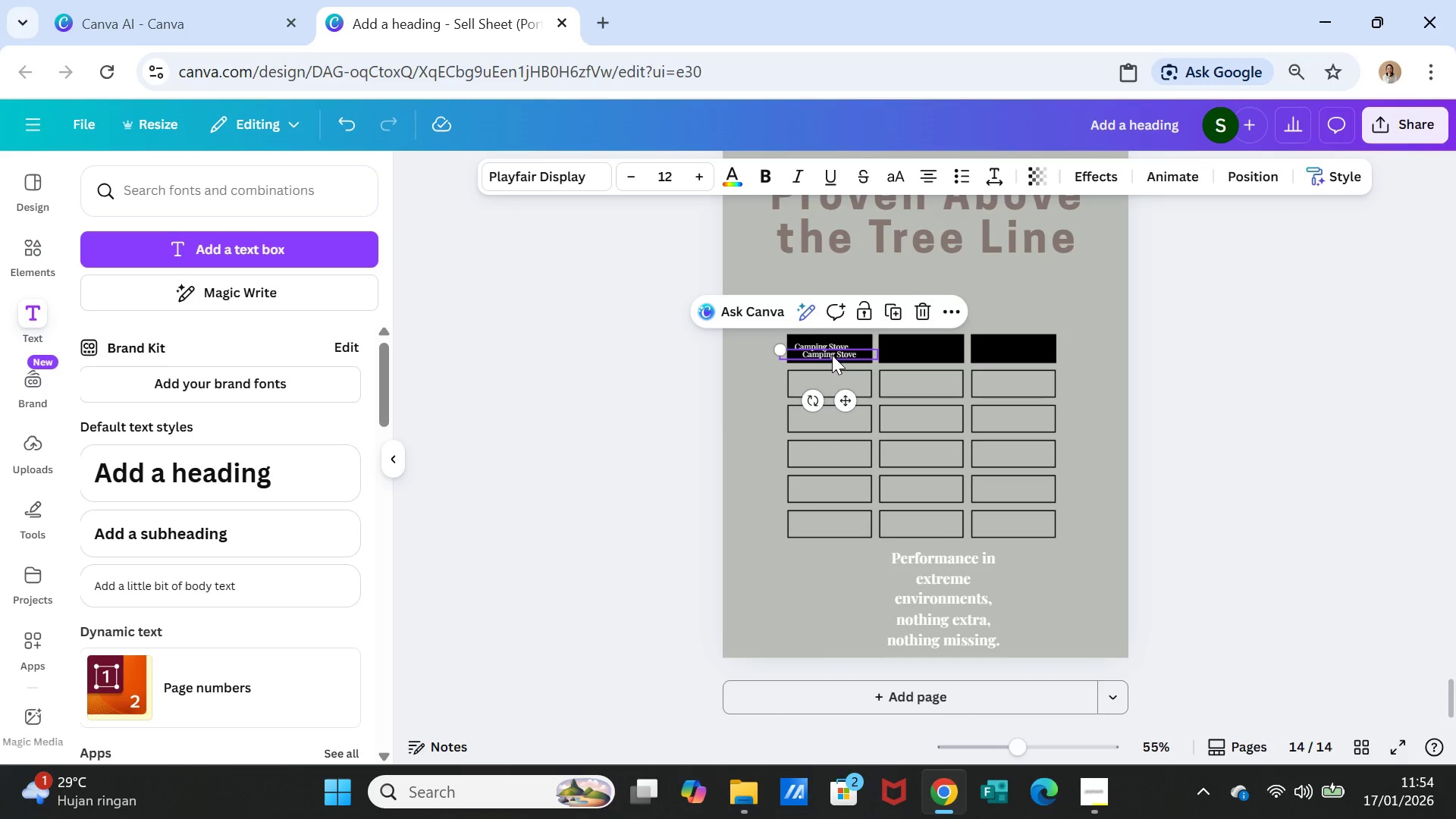 
left_click_drag(start_coordinate=[832, 355], to_coordinate=[924, 347])
 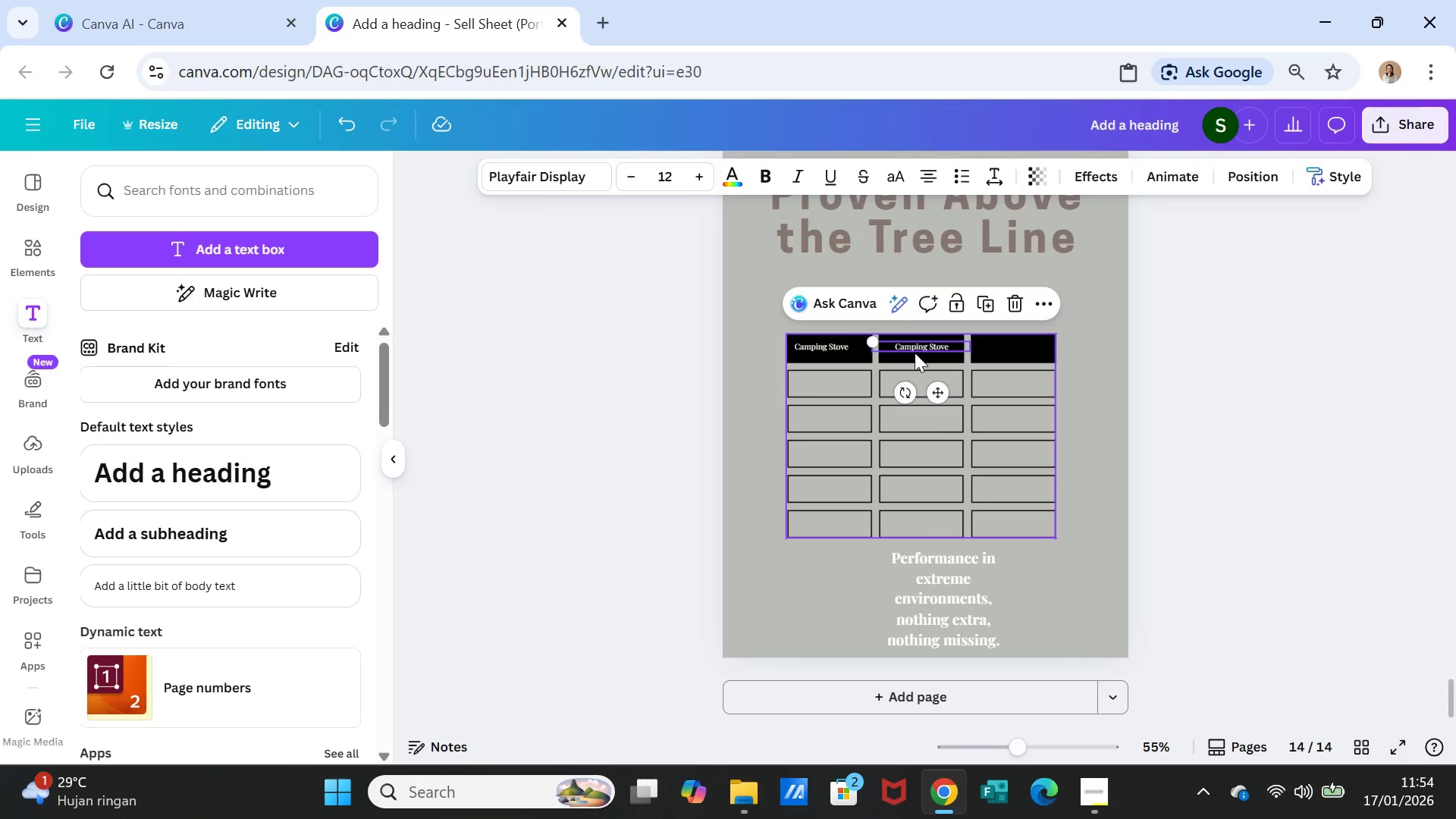 
double_click([912, 348])
 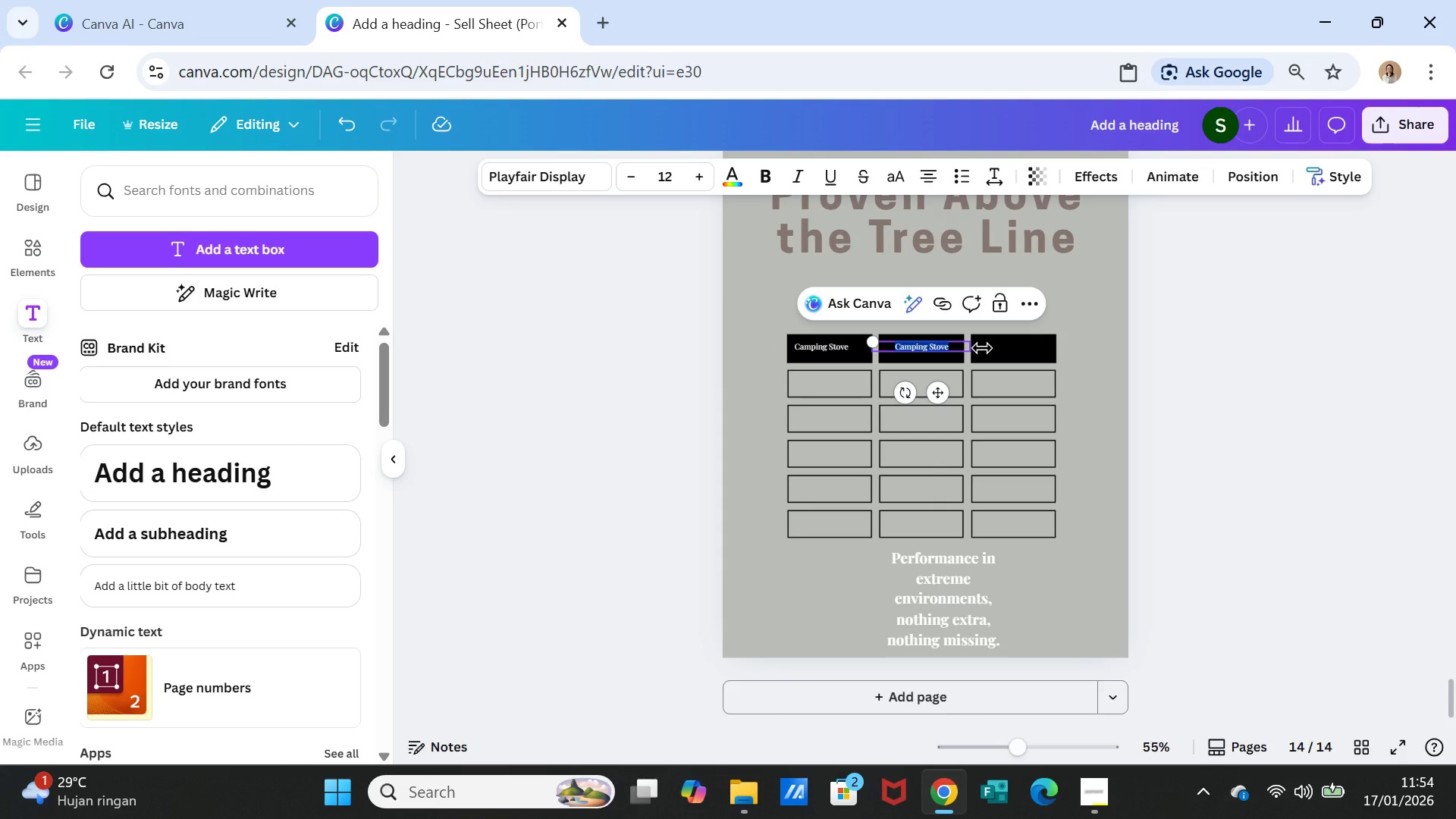 
type(Hiking Outfit)
 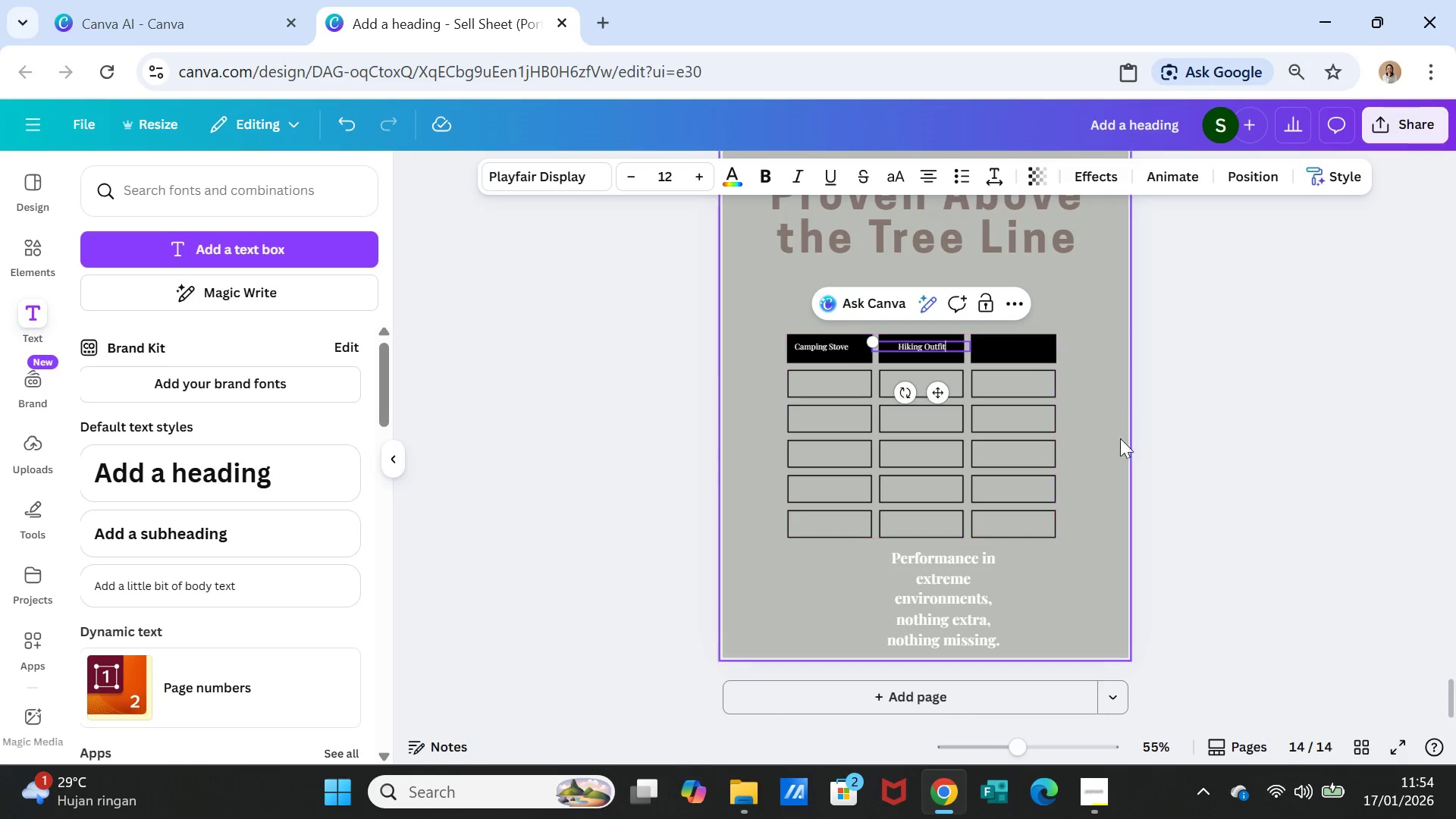 
left_click([1174, 450])
 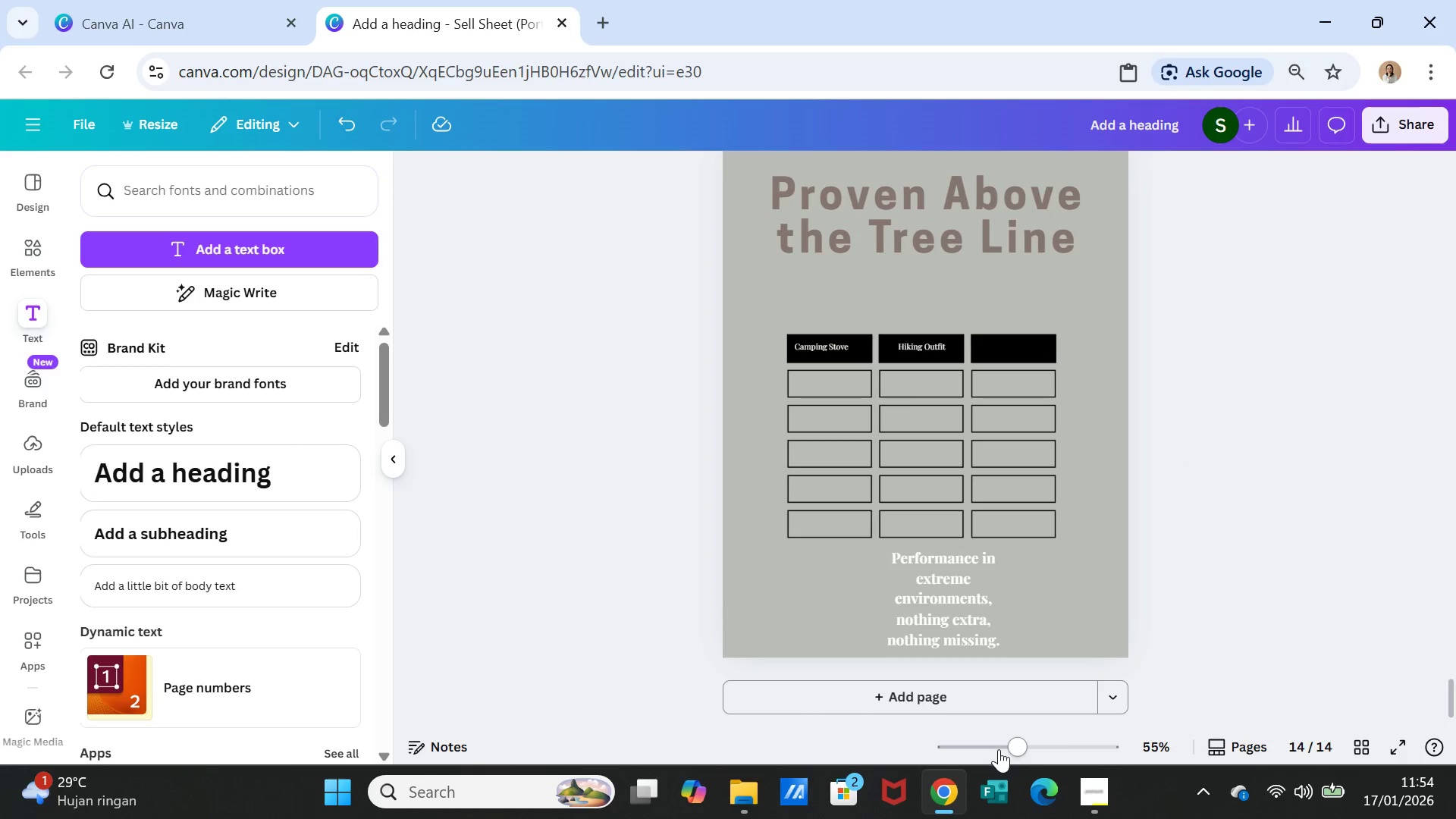 
left_click_drag(start_coordinate=[1019, 743], to_coordinate=[1038, 748])
 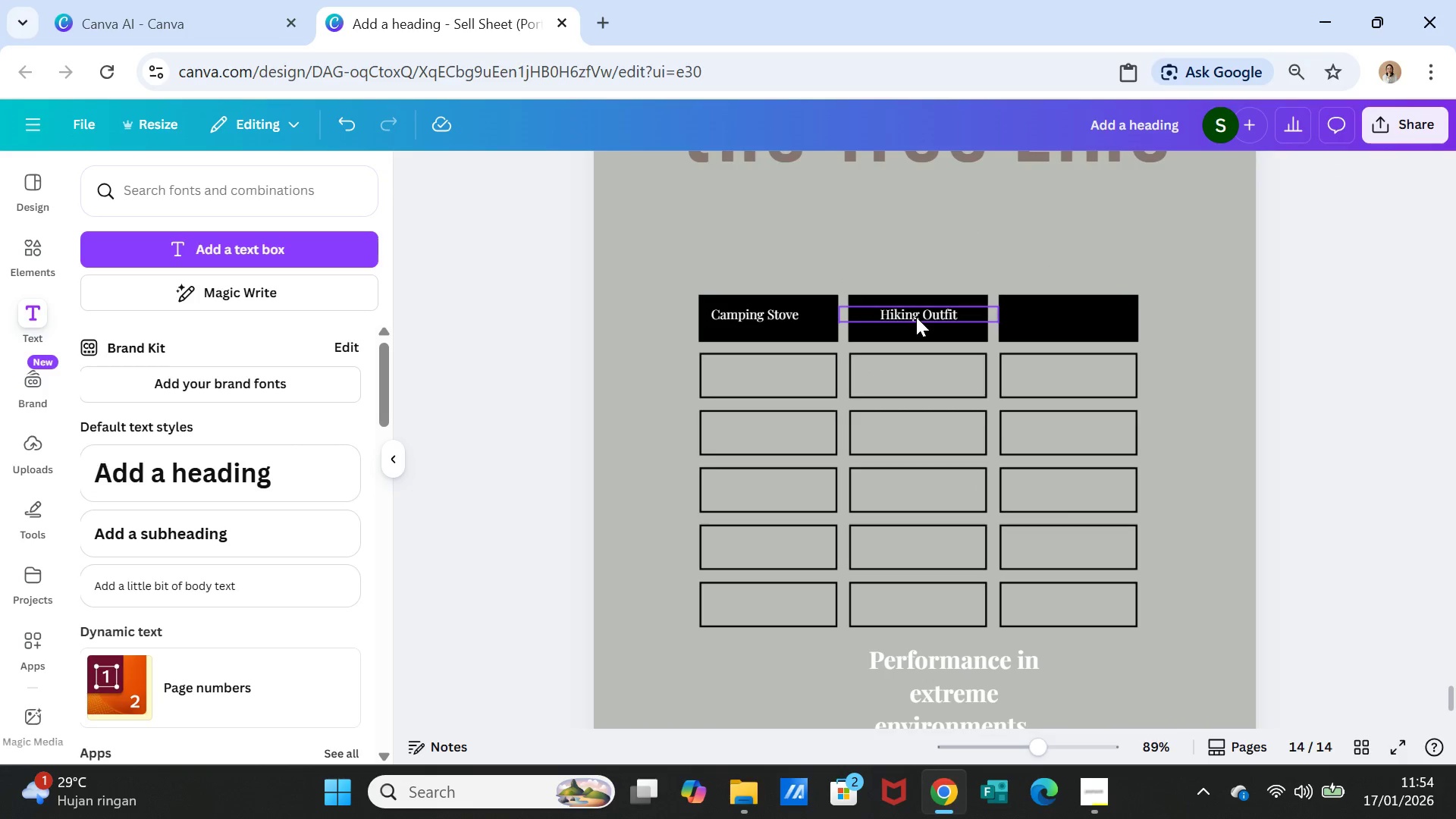 
double_click([916, 317])
 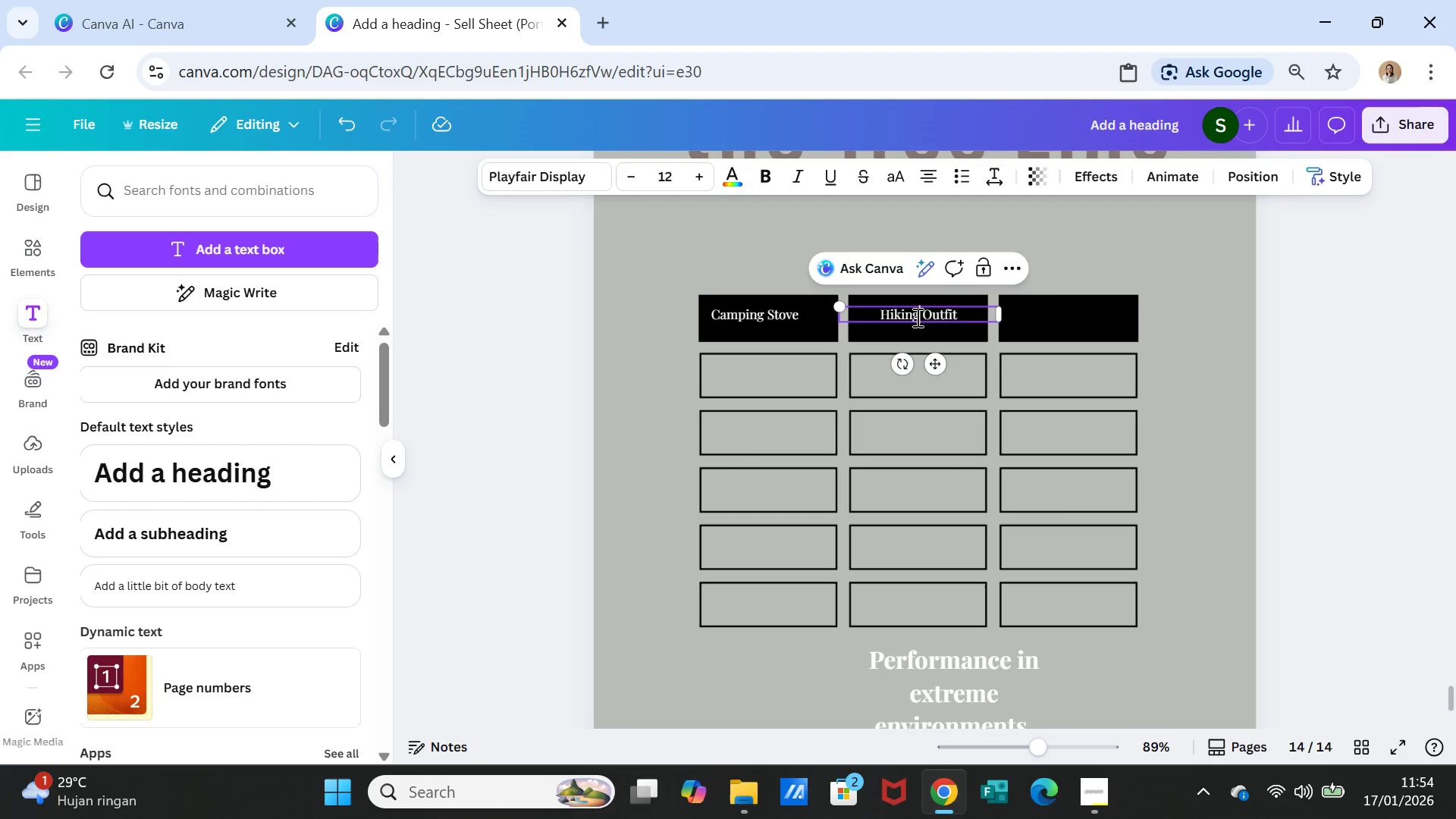 
double_click([916, 317])
 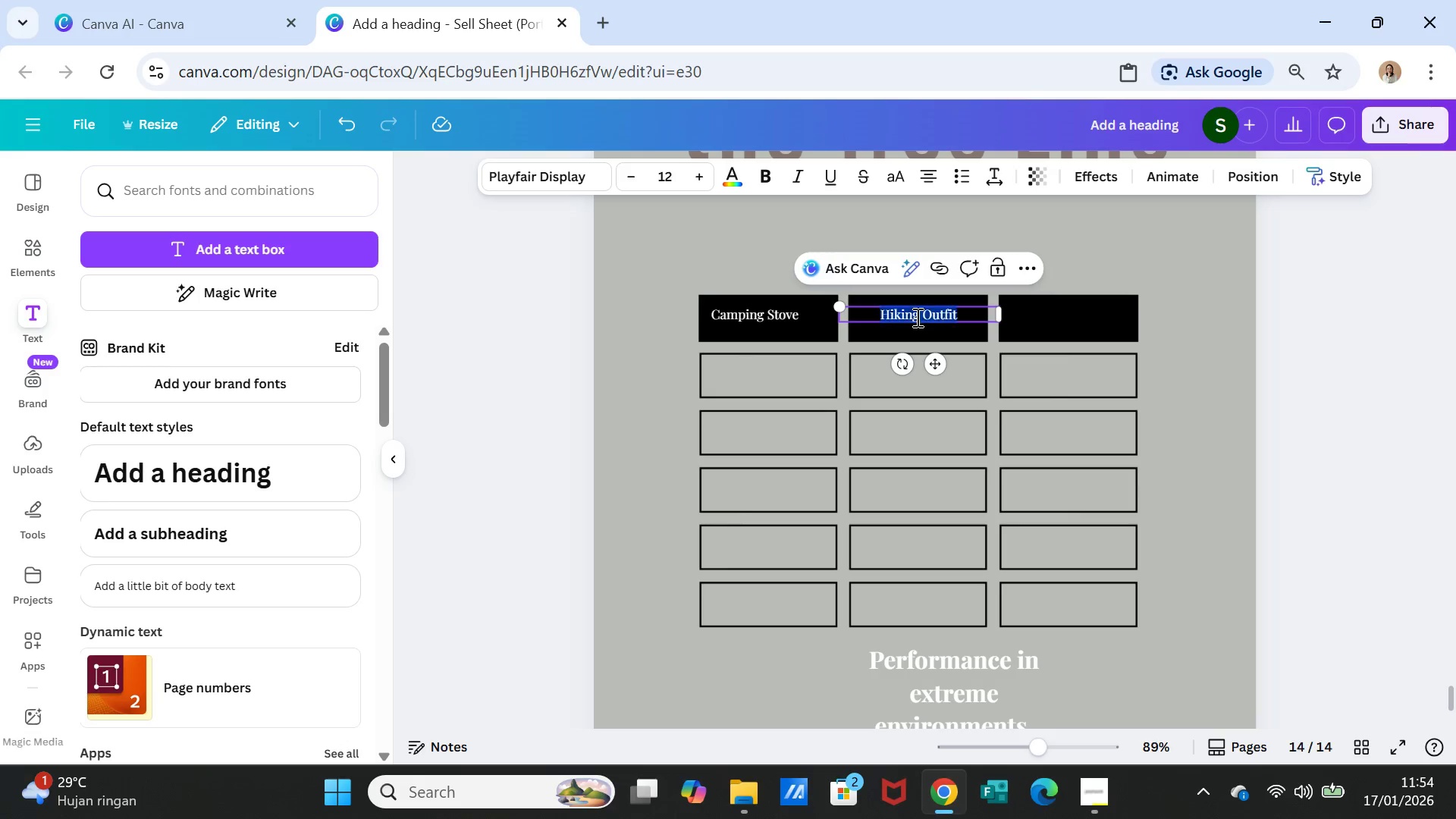 
triple_click([916, 317])
 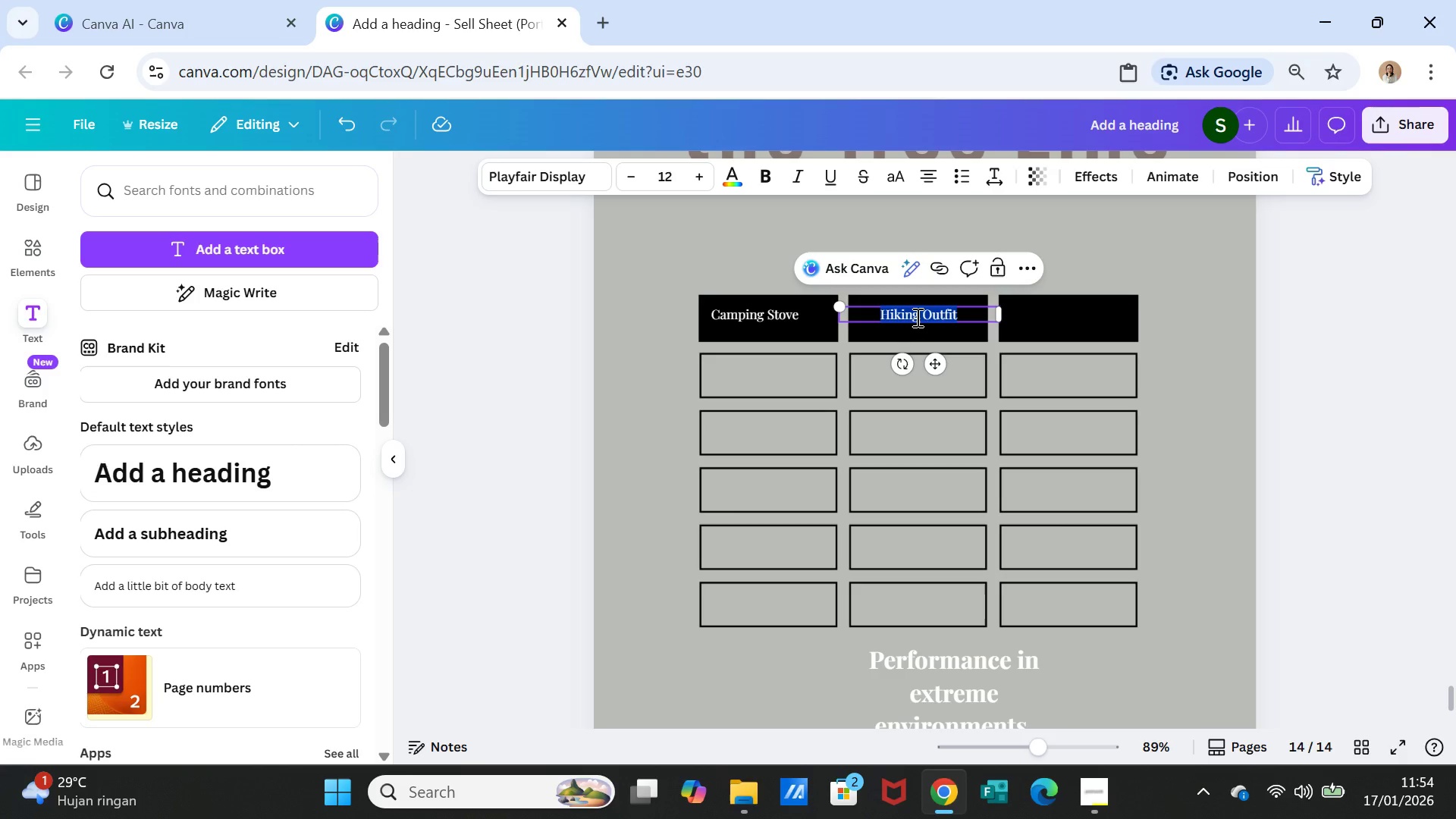 
key(Control+C)
 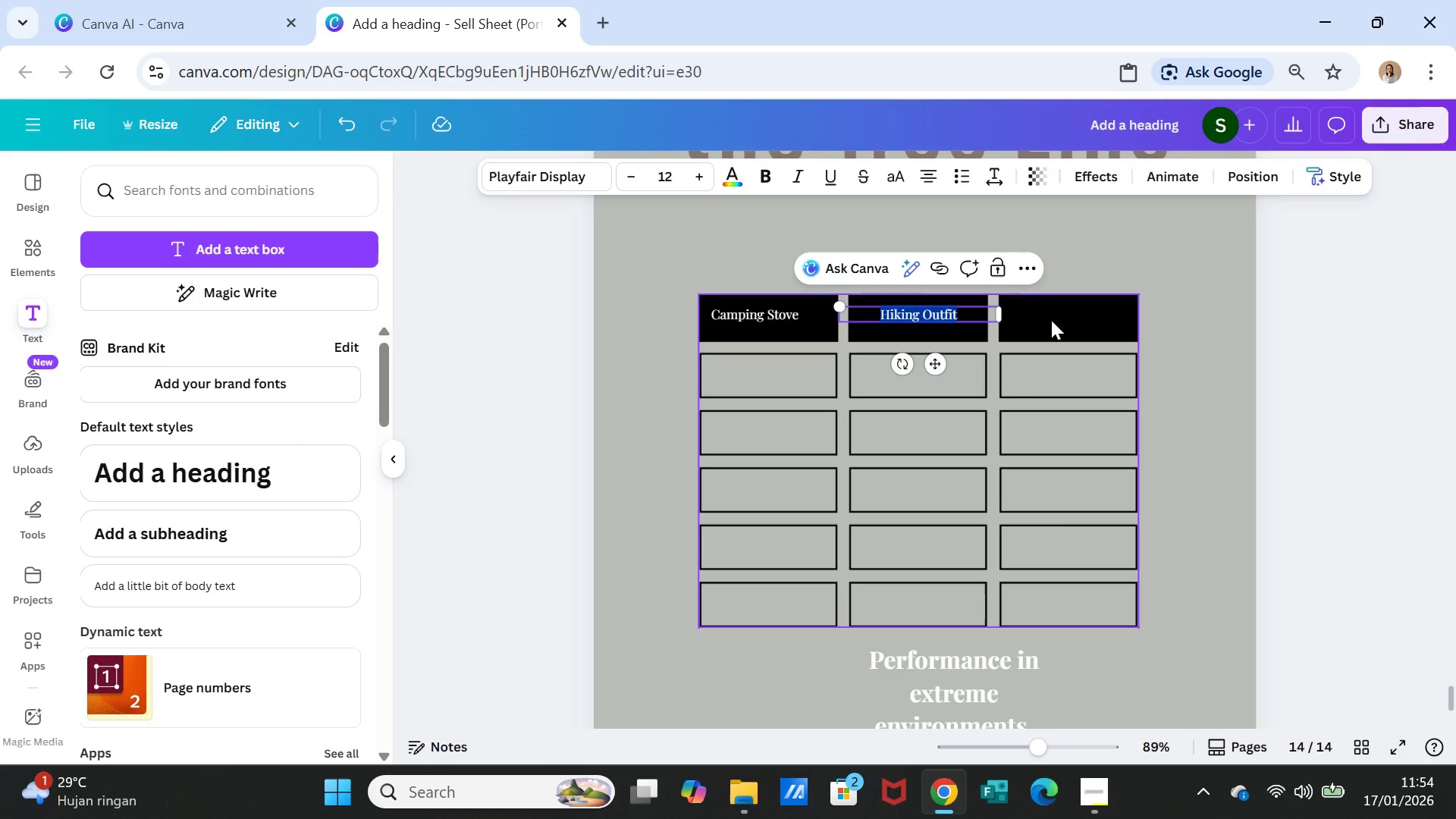 
hold_key(key=ControlLeft, duration=0.58)
 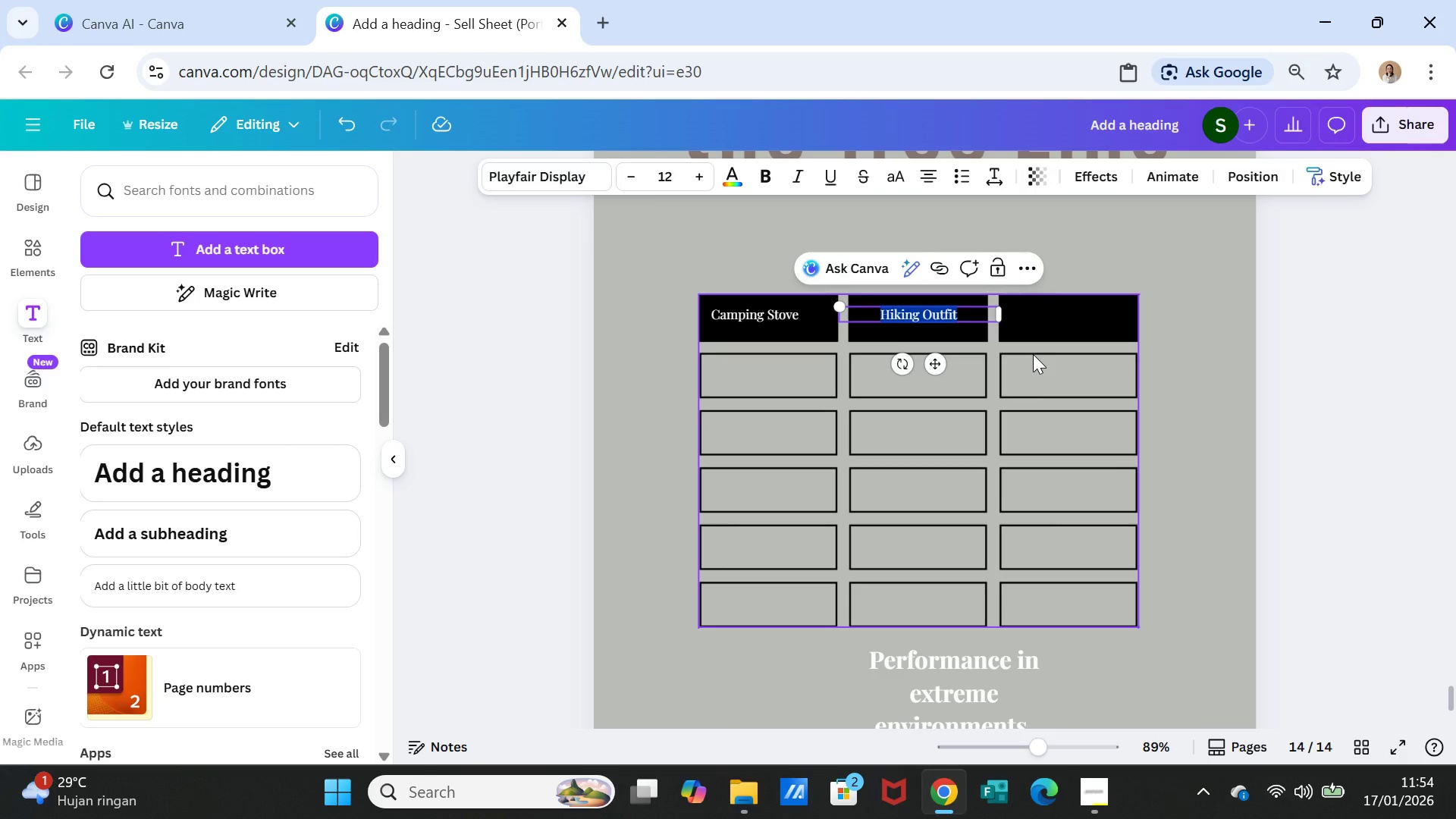 
left_click([1033, 354])
 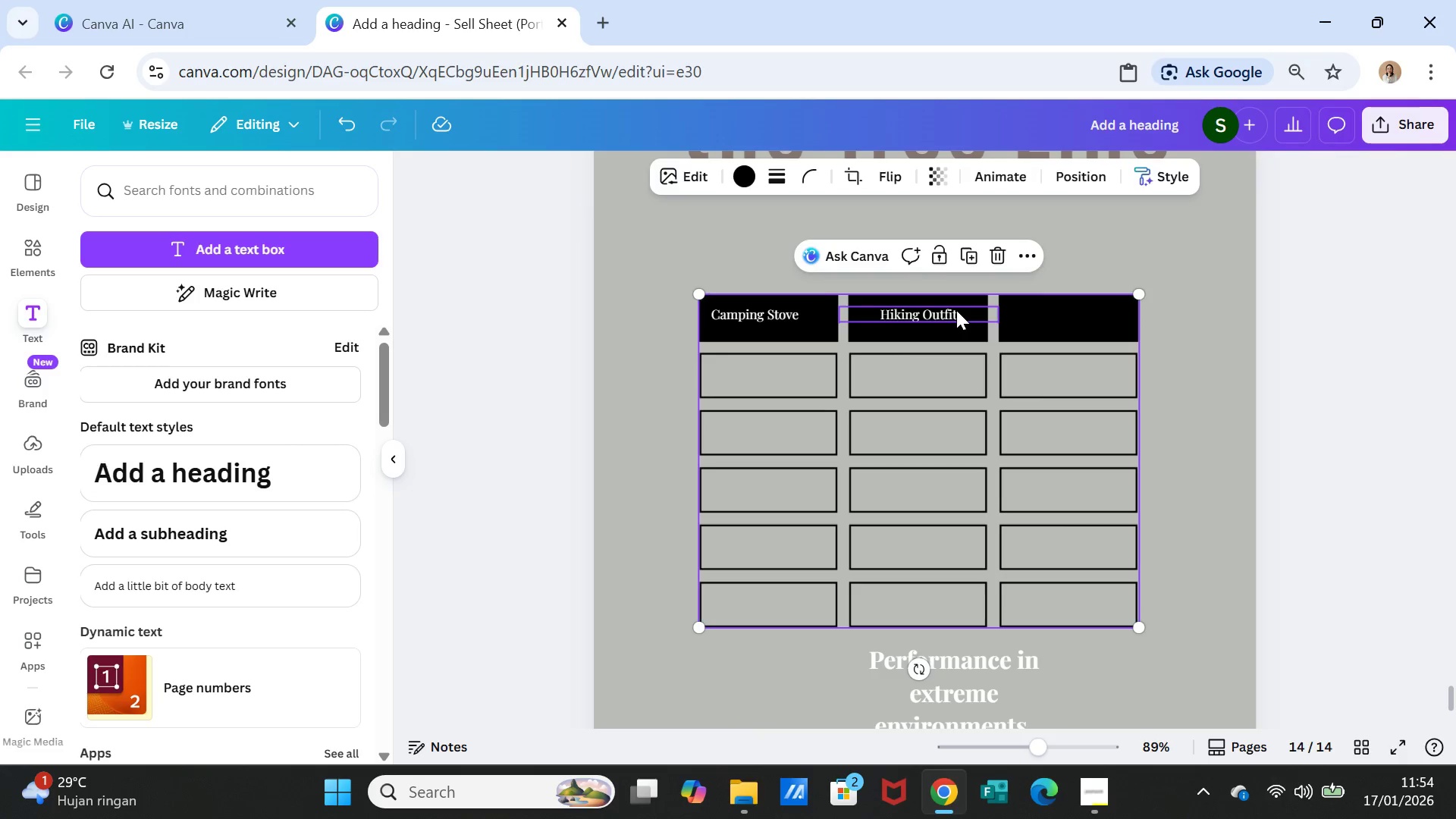 
left_click([956, 310])
 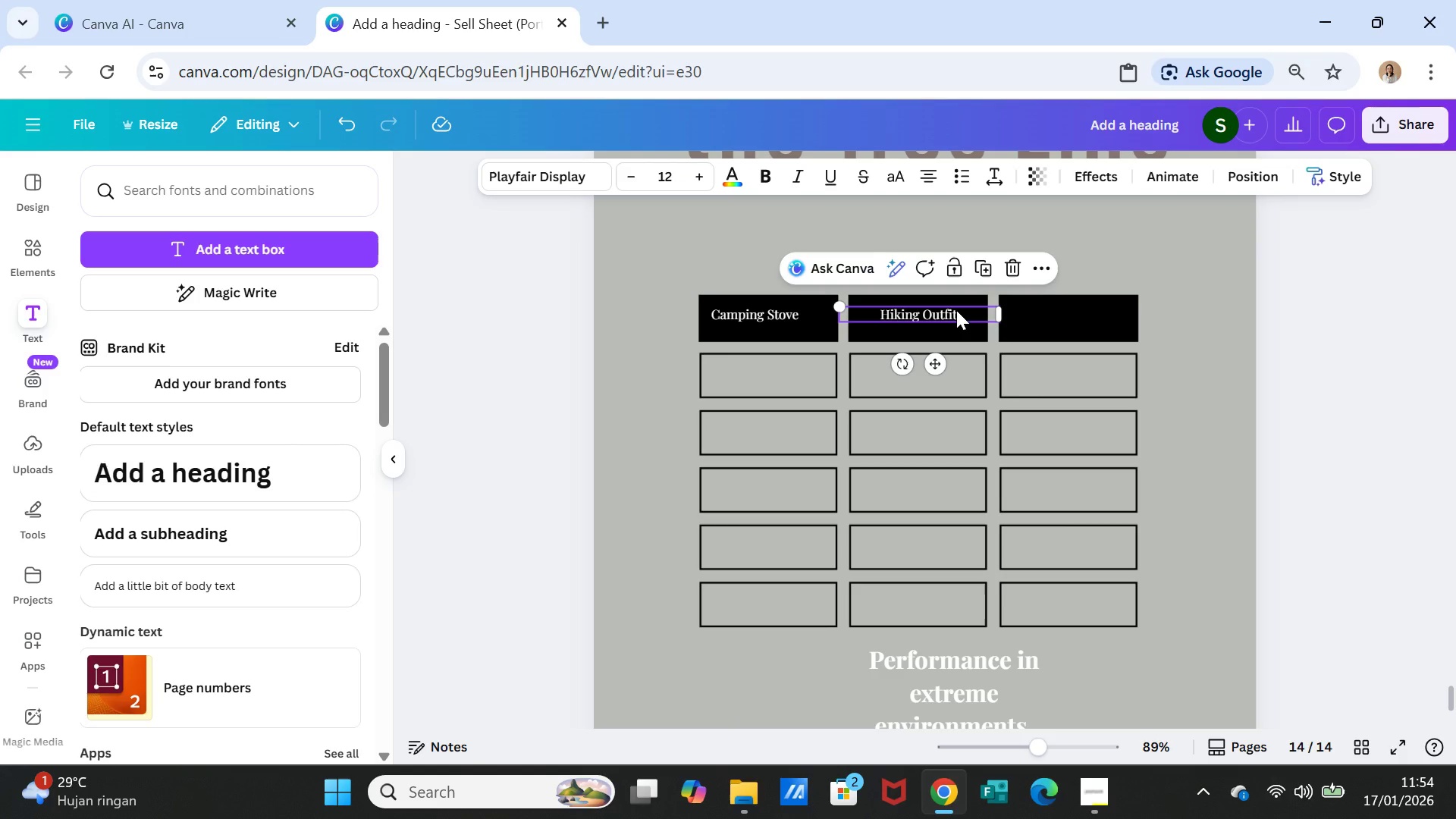 
key(Control+C)
 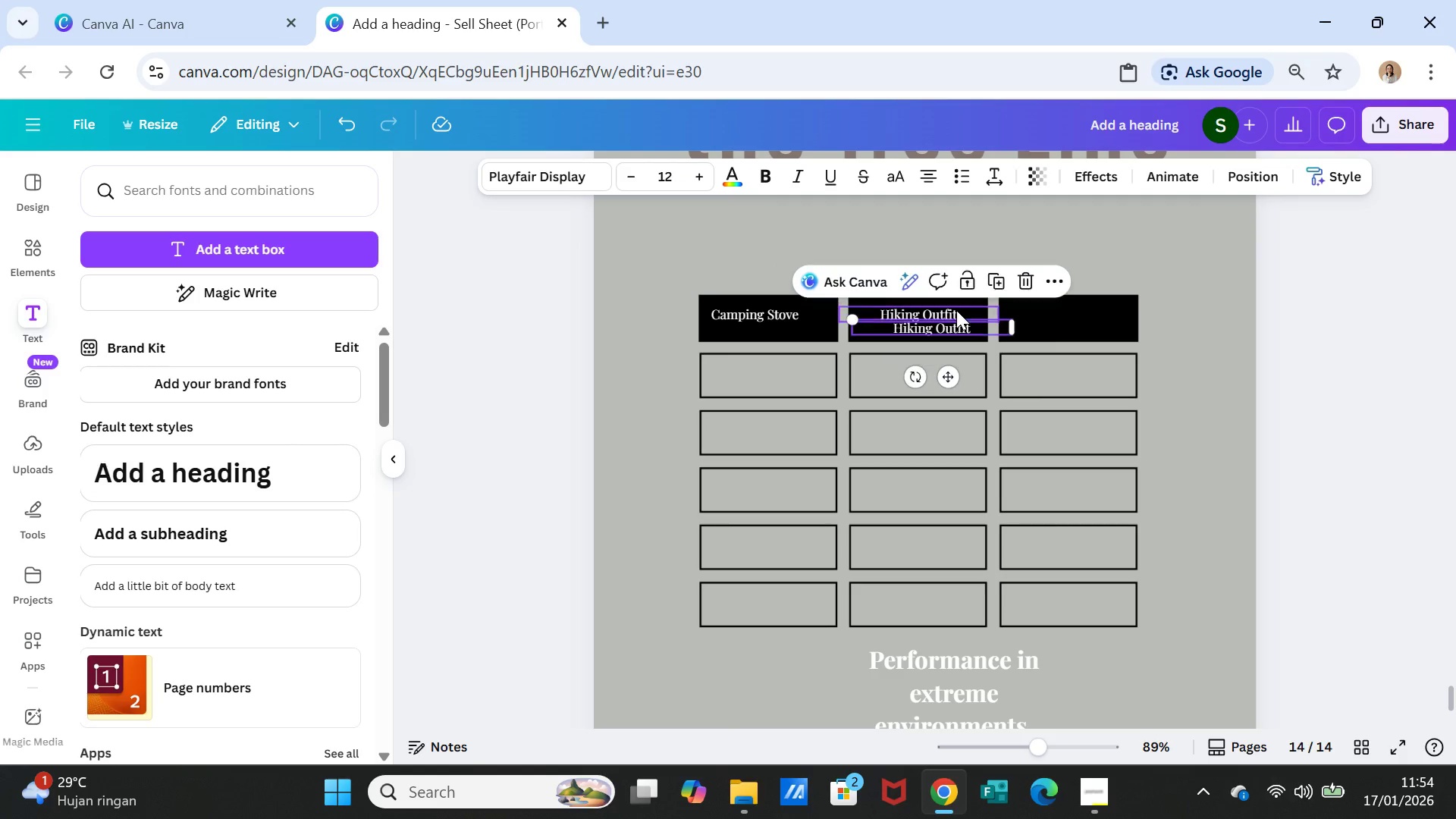 
key(Control+V)
 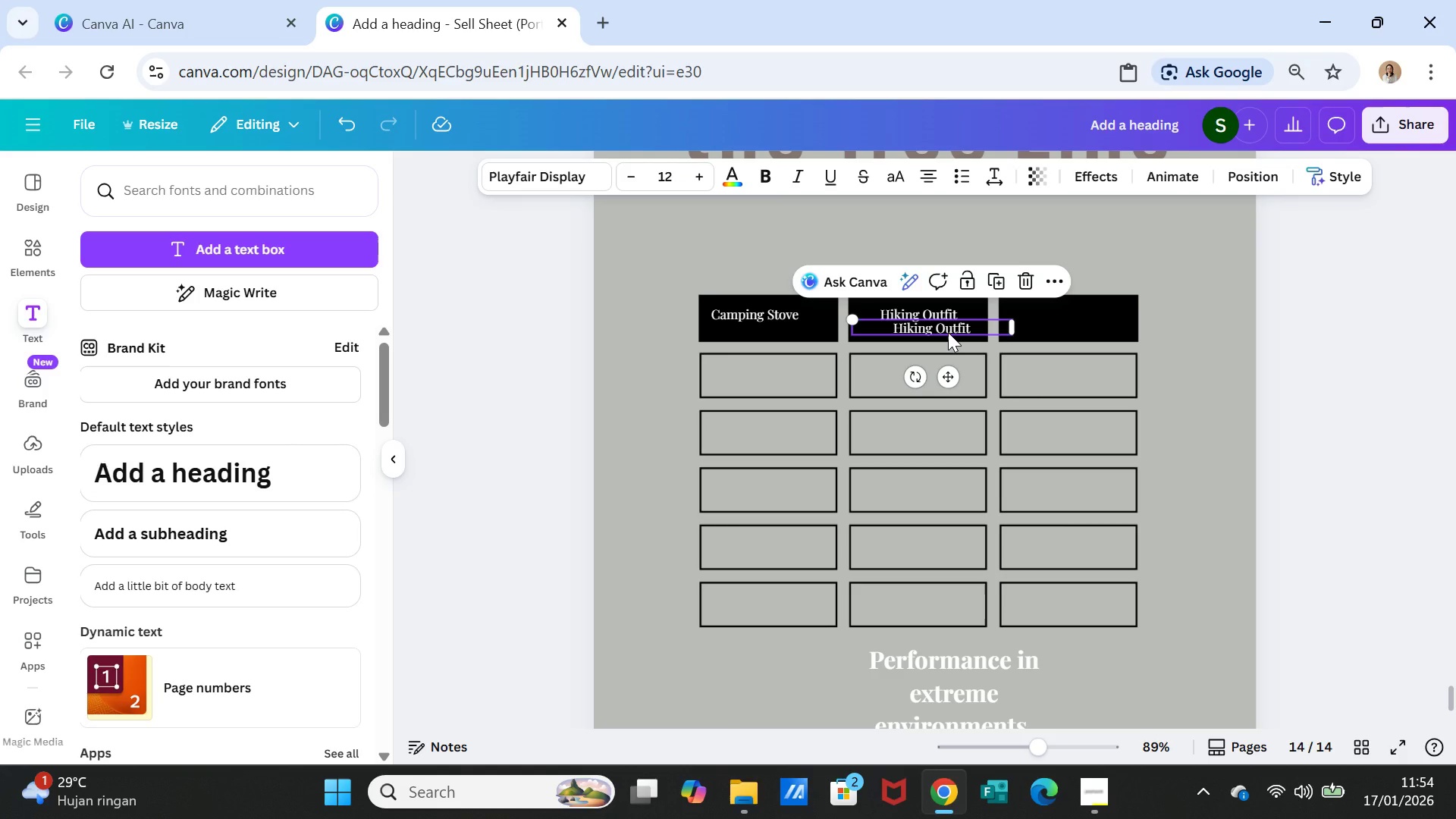 
left_click_drag(start_coordinate=[948, 332], to_coordinate=[1076, 321])
 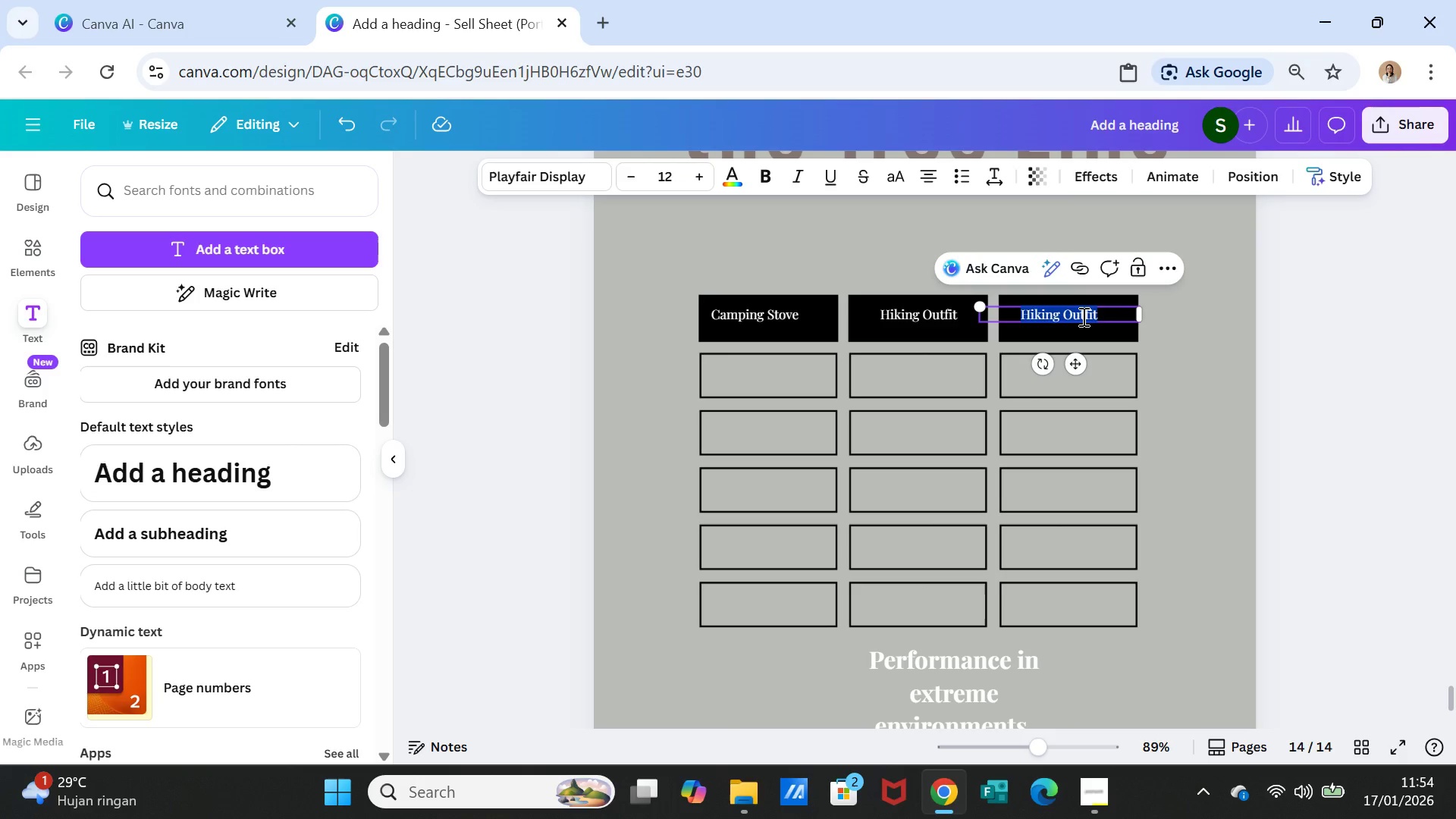 
double_click([1082, 316])
 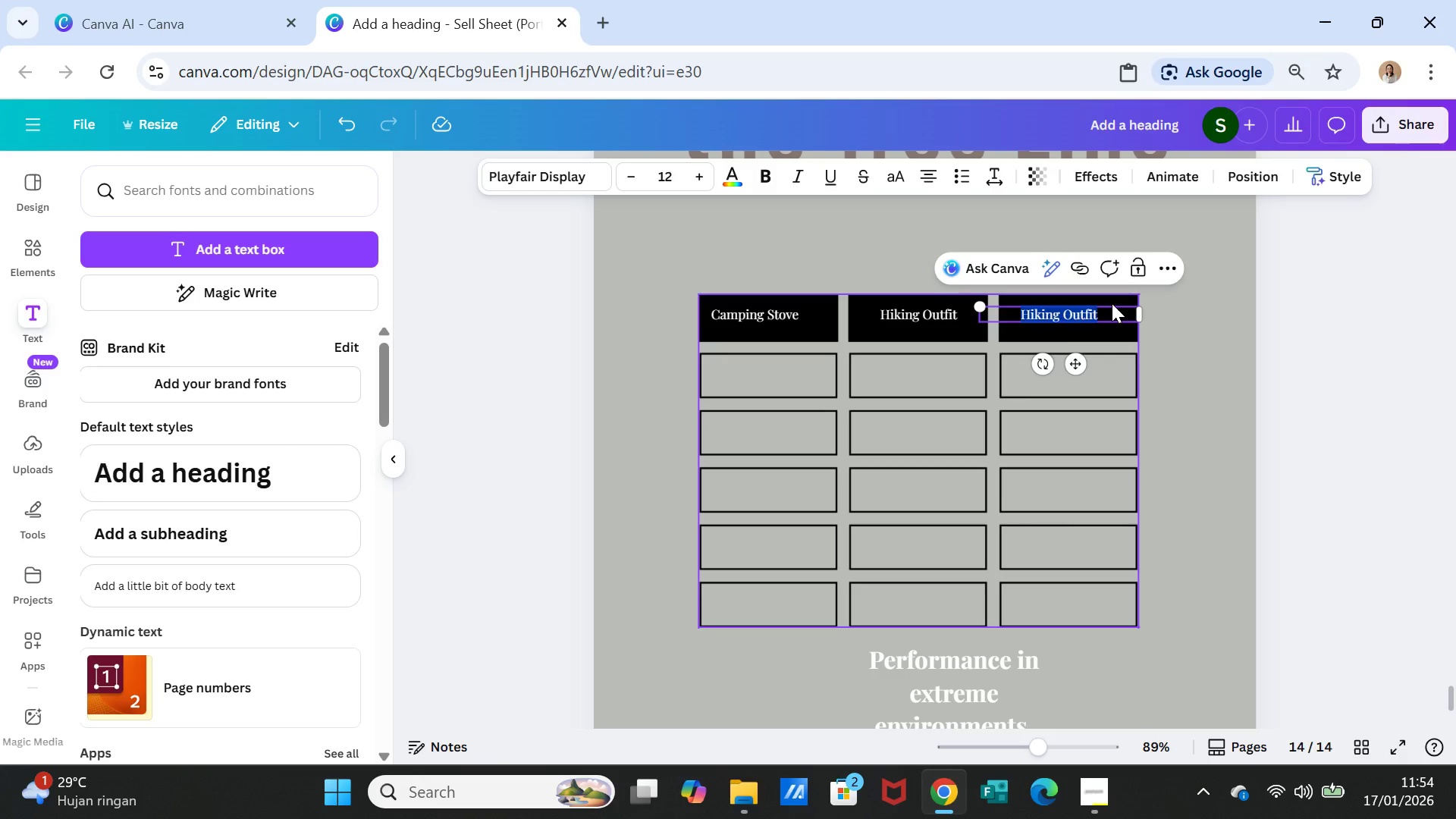 
type(Camping Tent)
 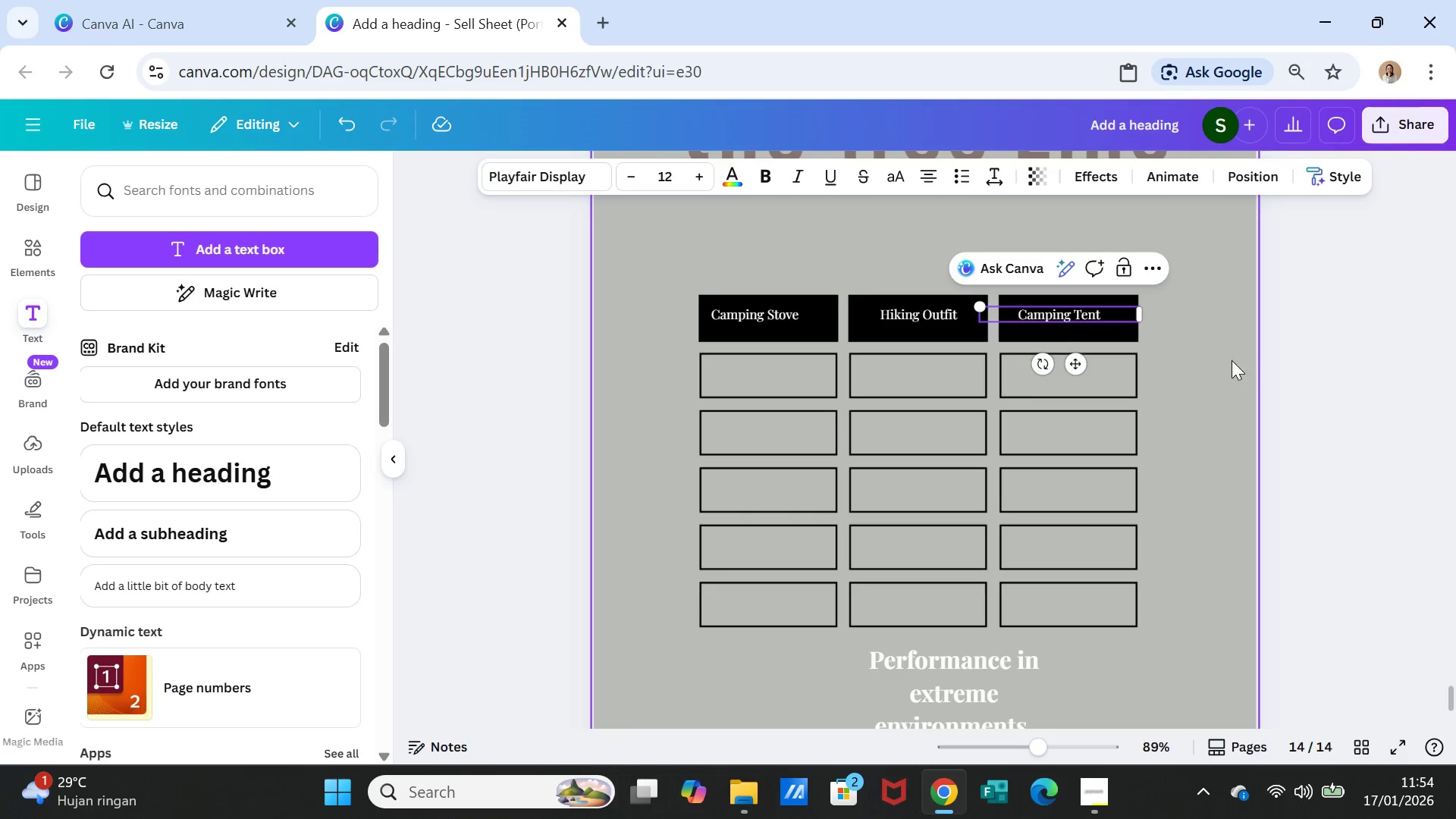 
left_click([1353, 380])
 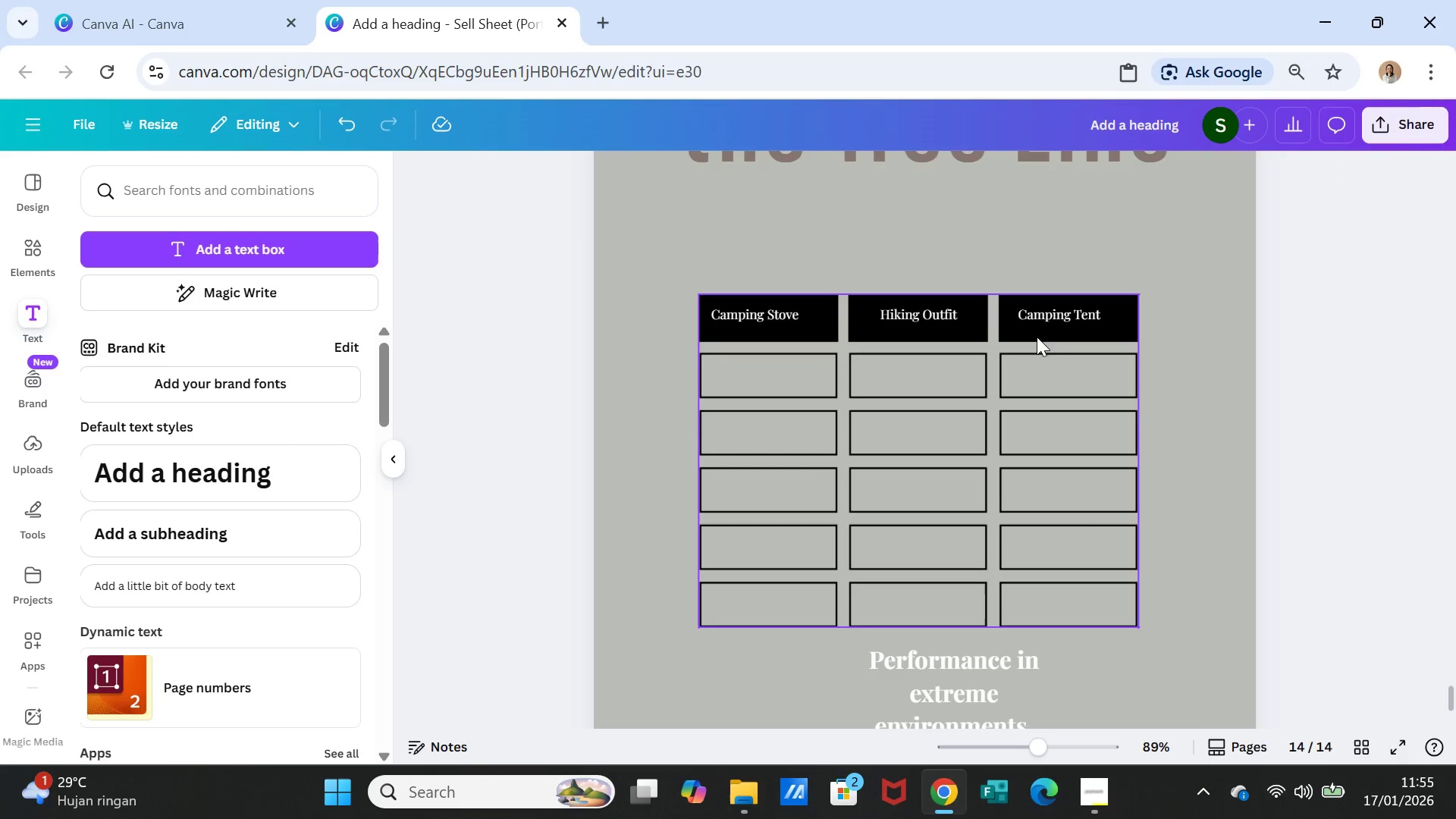 
left_click_drag(start_coordinate=[1038, 316], to_coordinate=[1051, 316])
 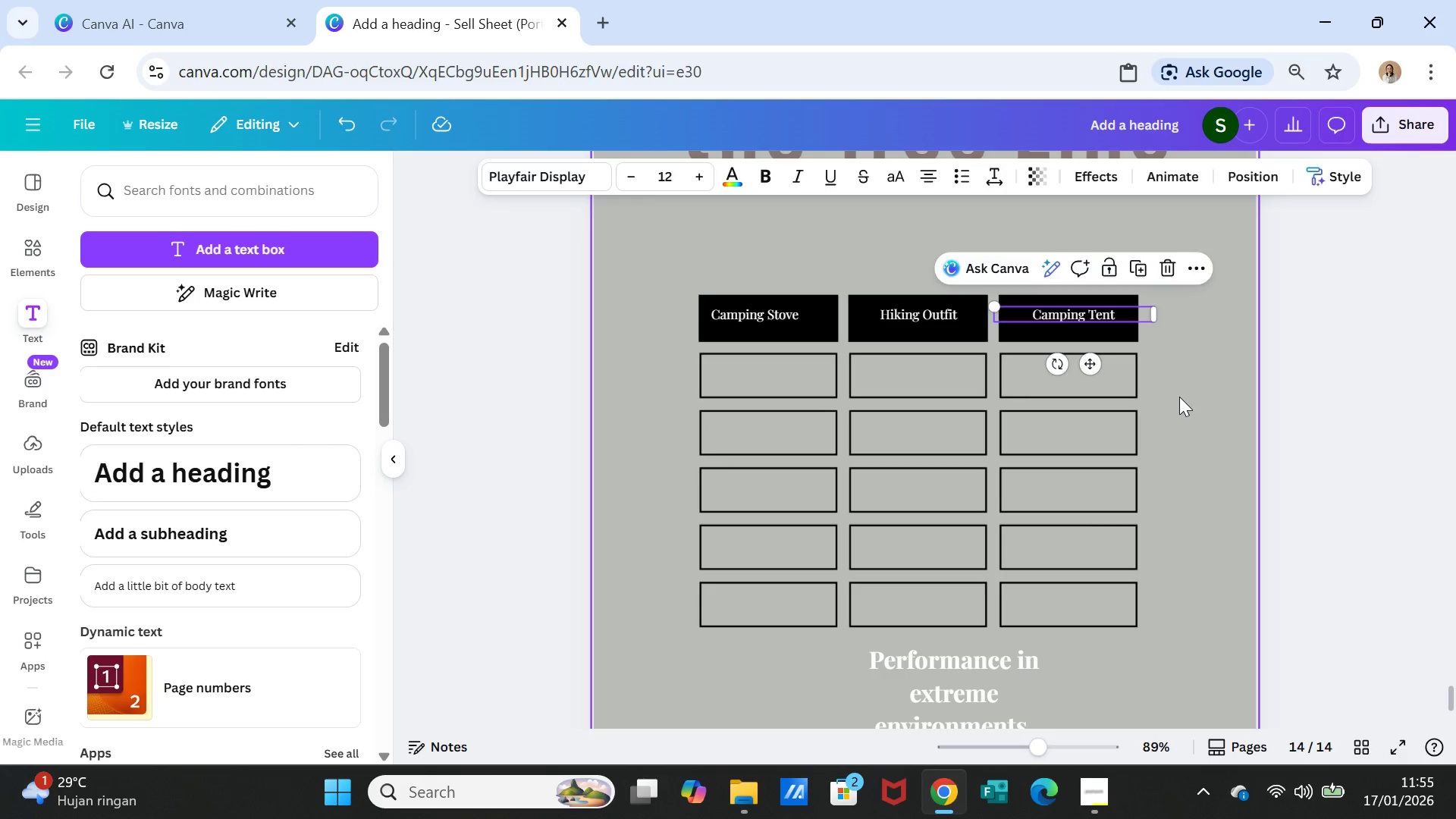 
left_click([1179, 397])
 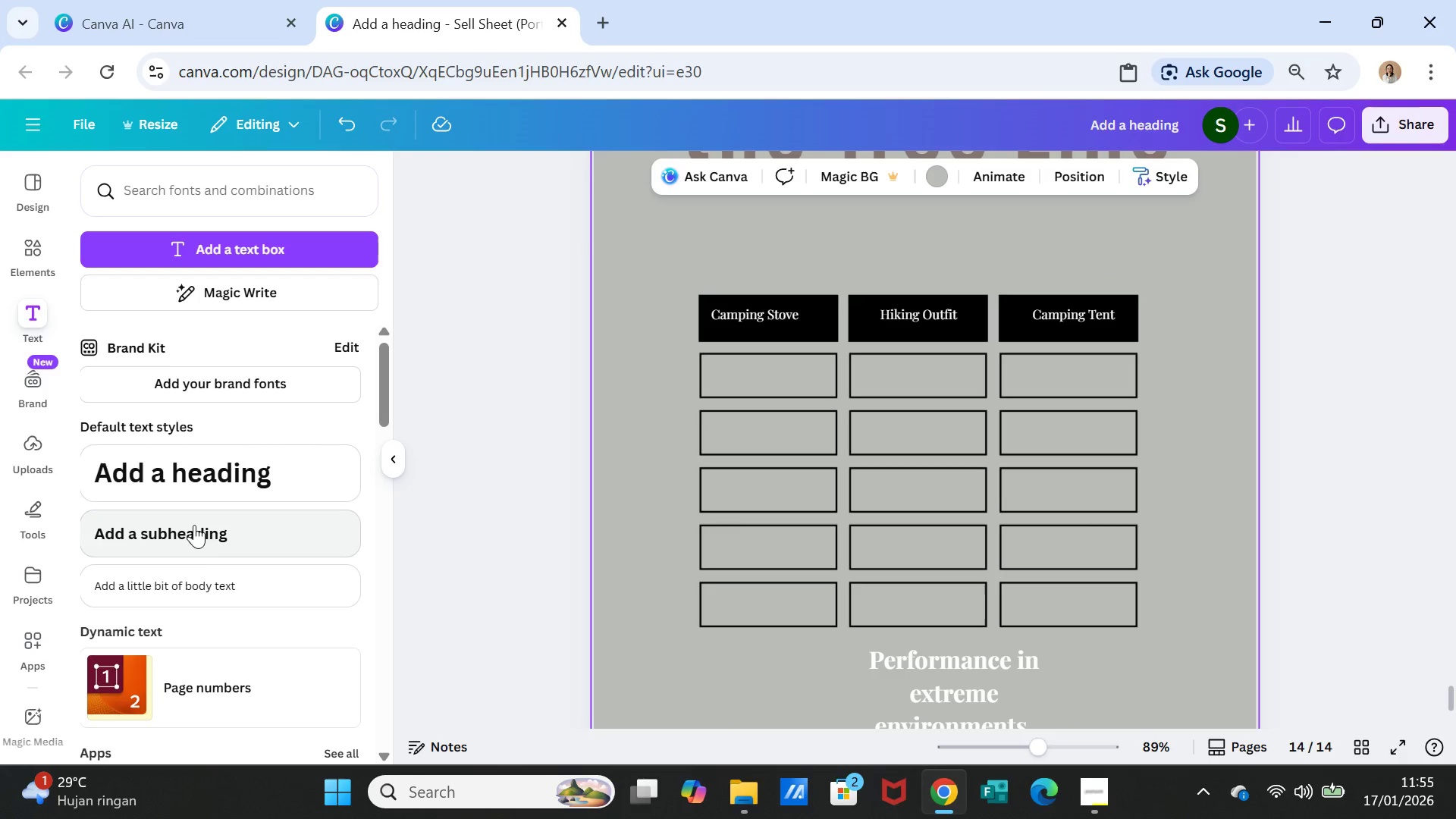 
left_click([178, 583])
 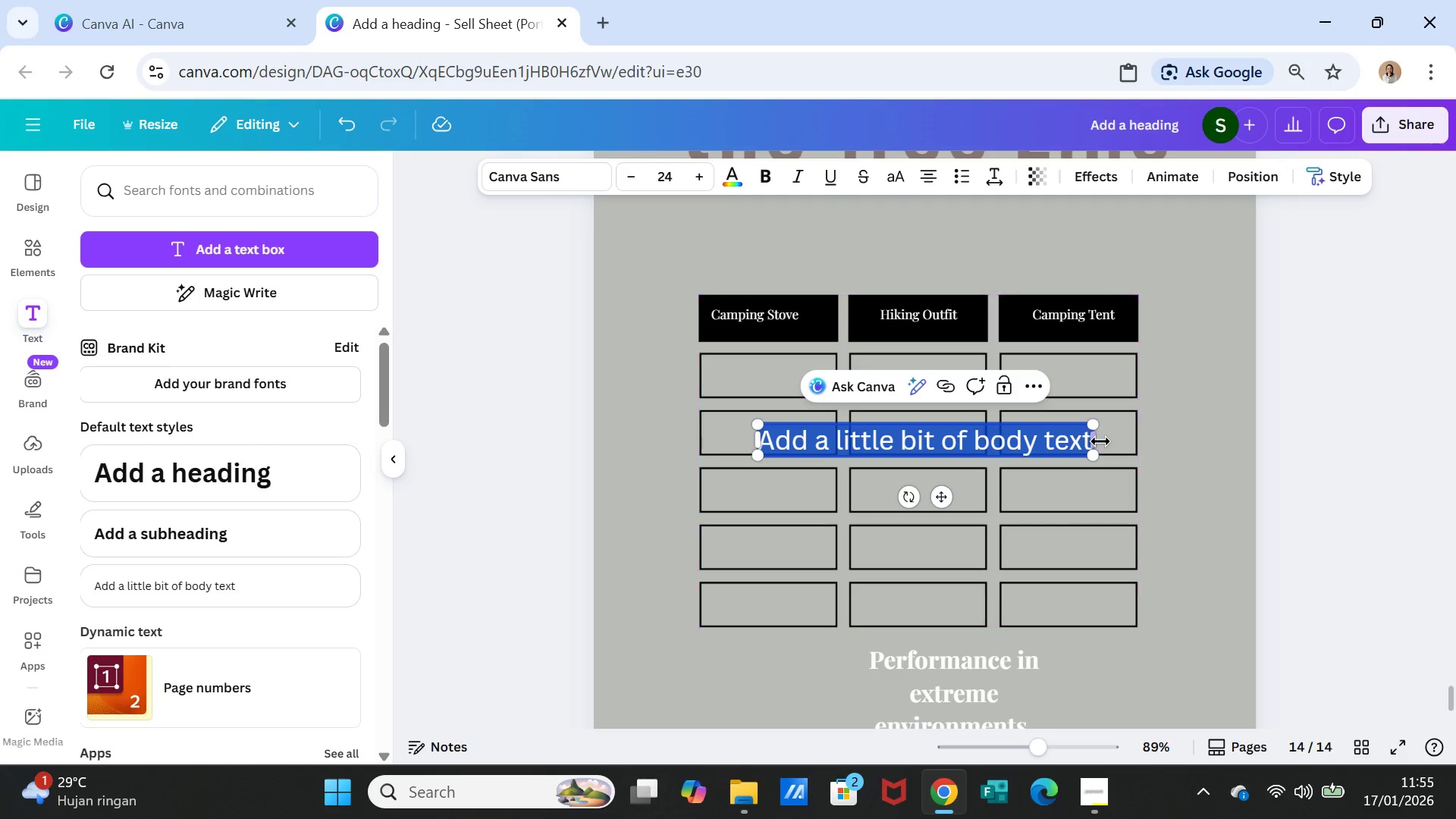 
left_click_drag(start_coordinate=[1094, 443], to_coordinate=[893, 446])
 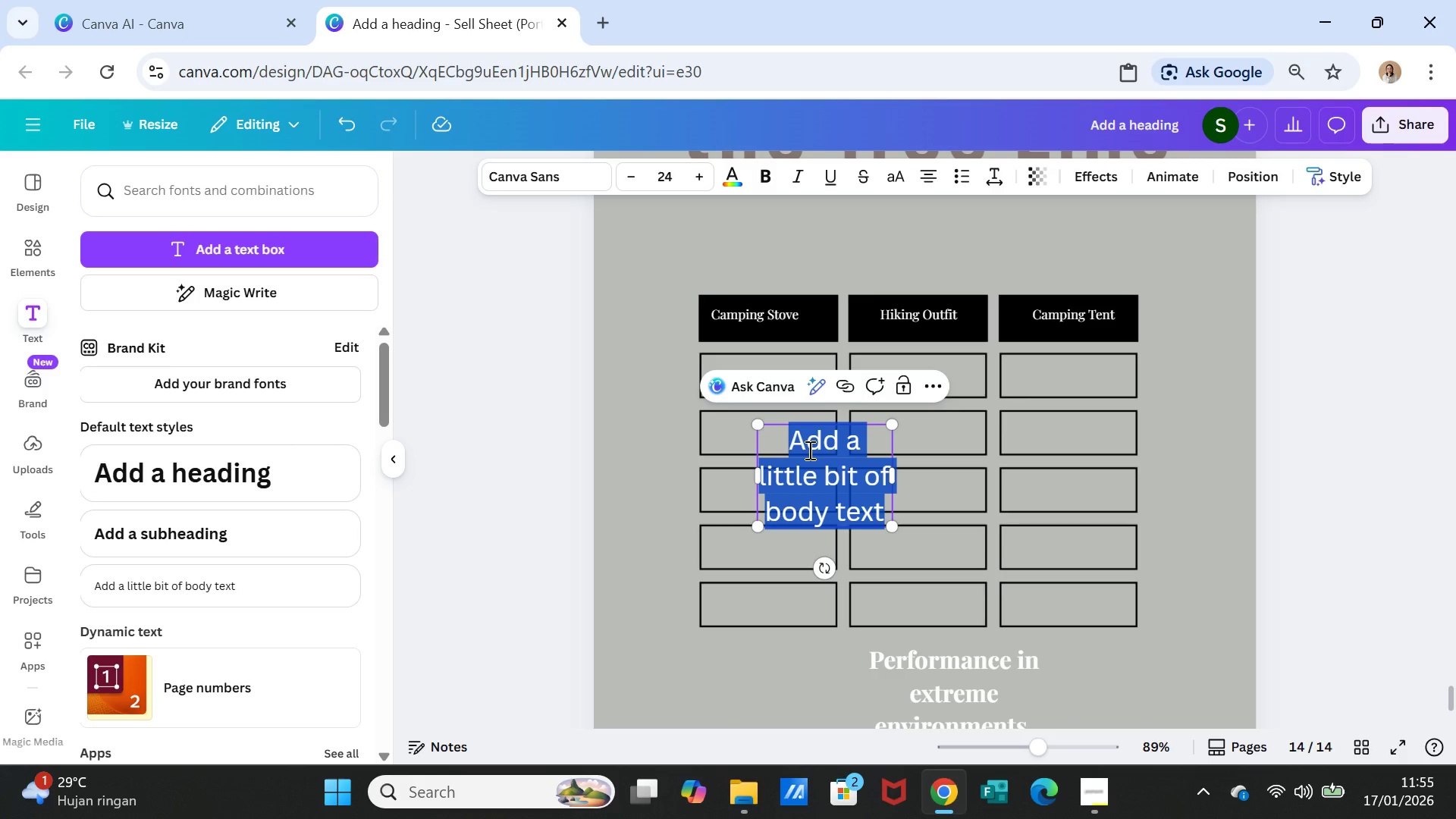 
wait(7.84)
 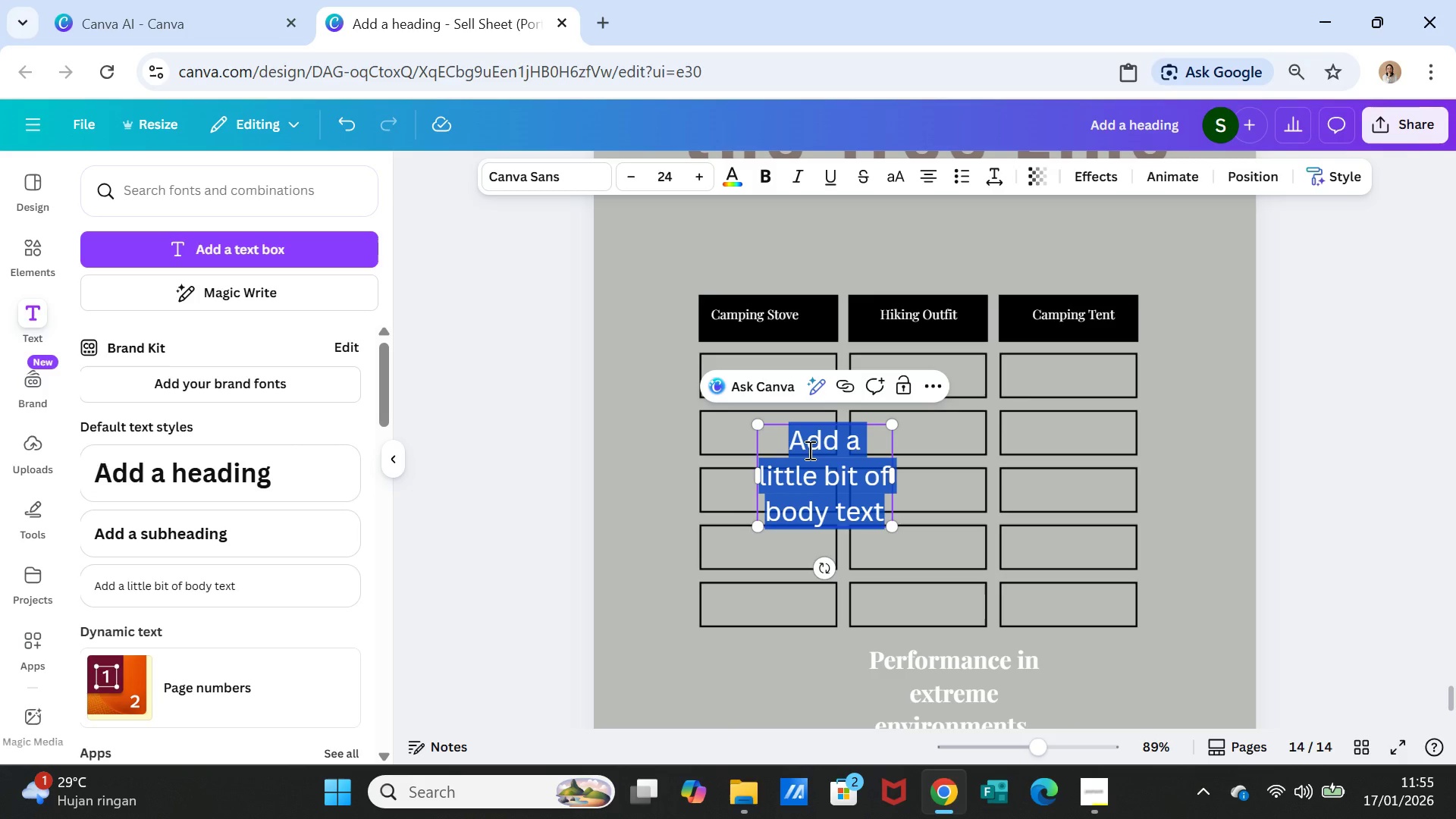 
type(W : 380)
 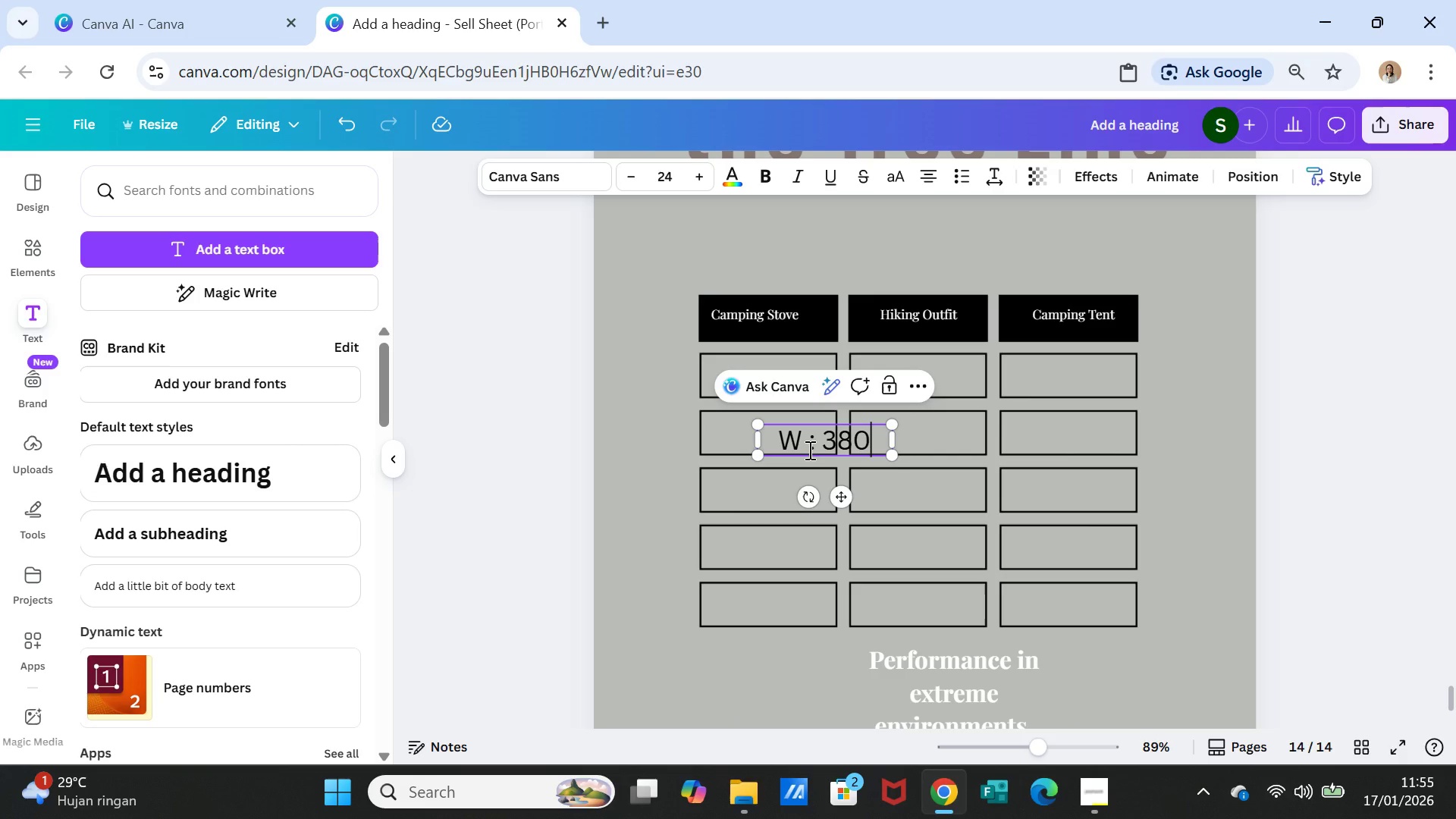 
type(g (13,)
key(Backspace)
type(.4OZ))
 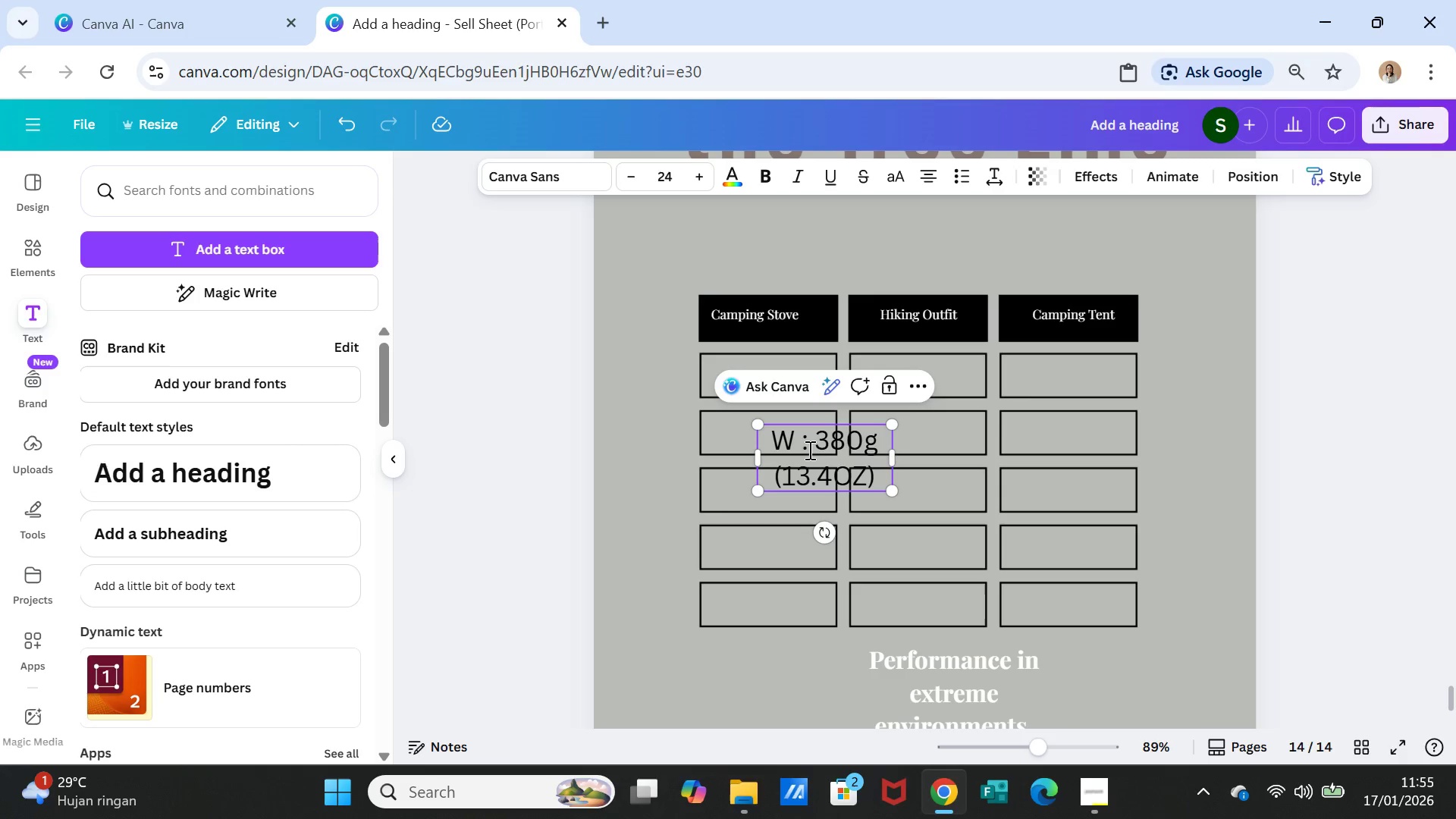 
left_click([1228, 571])
 